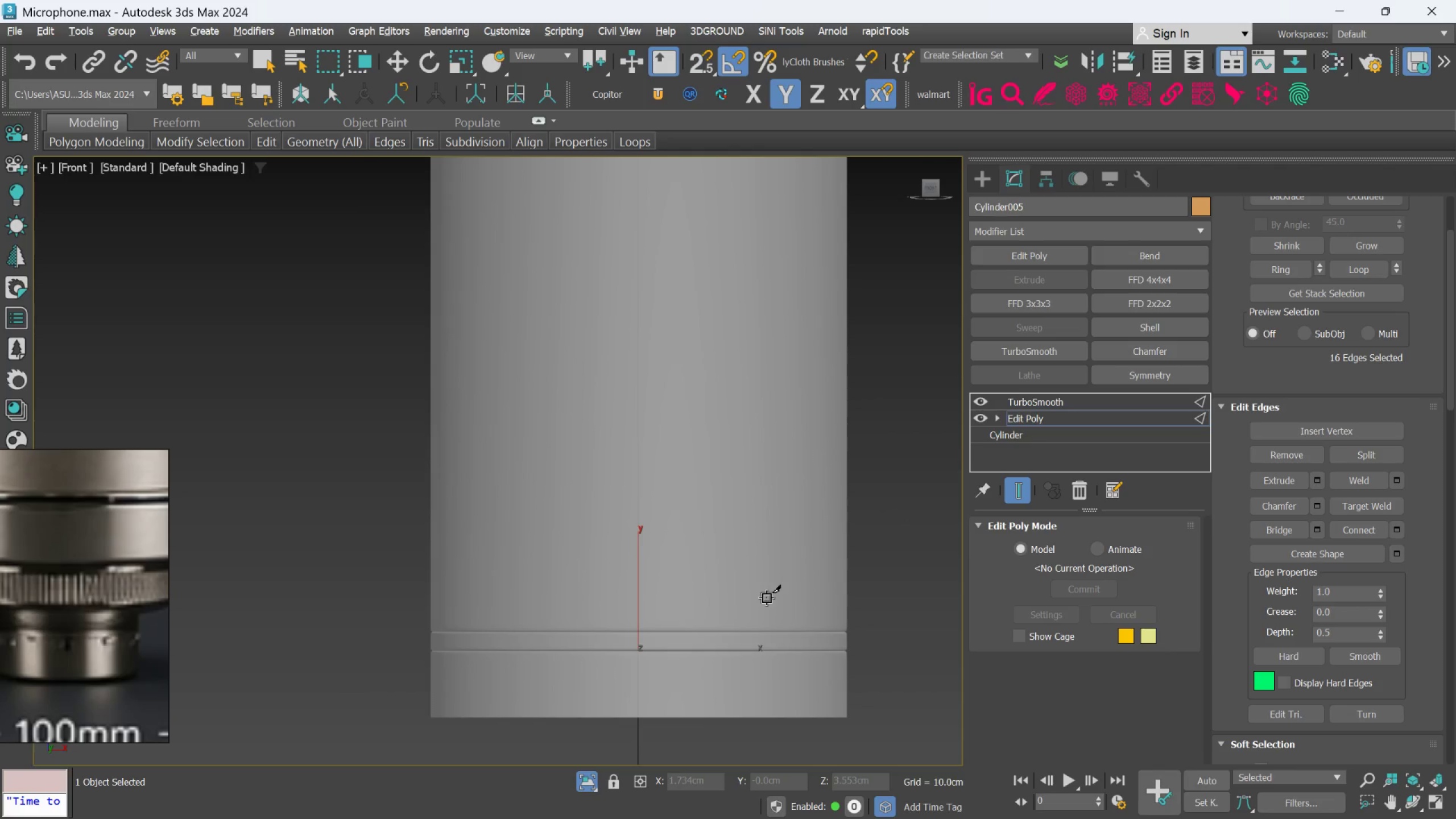 
key(Alt+C)
 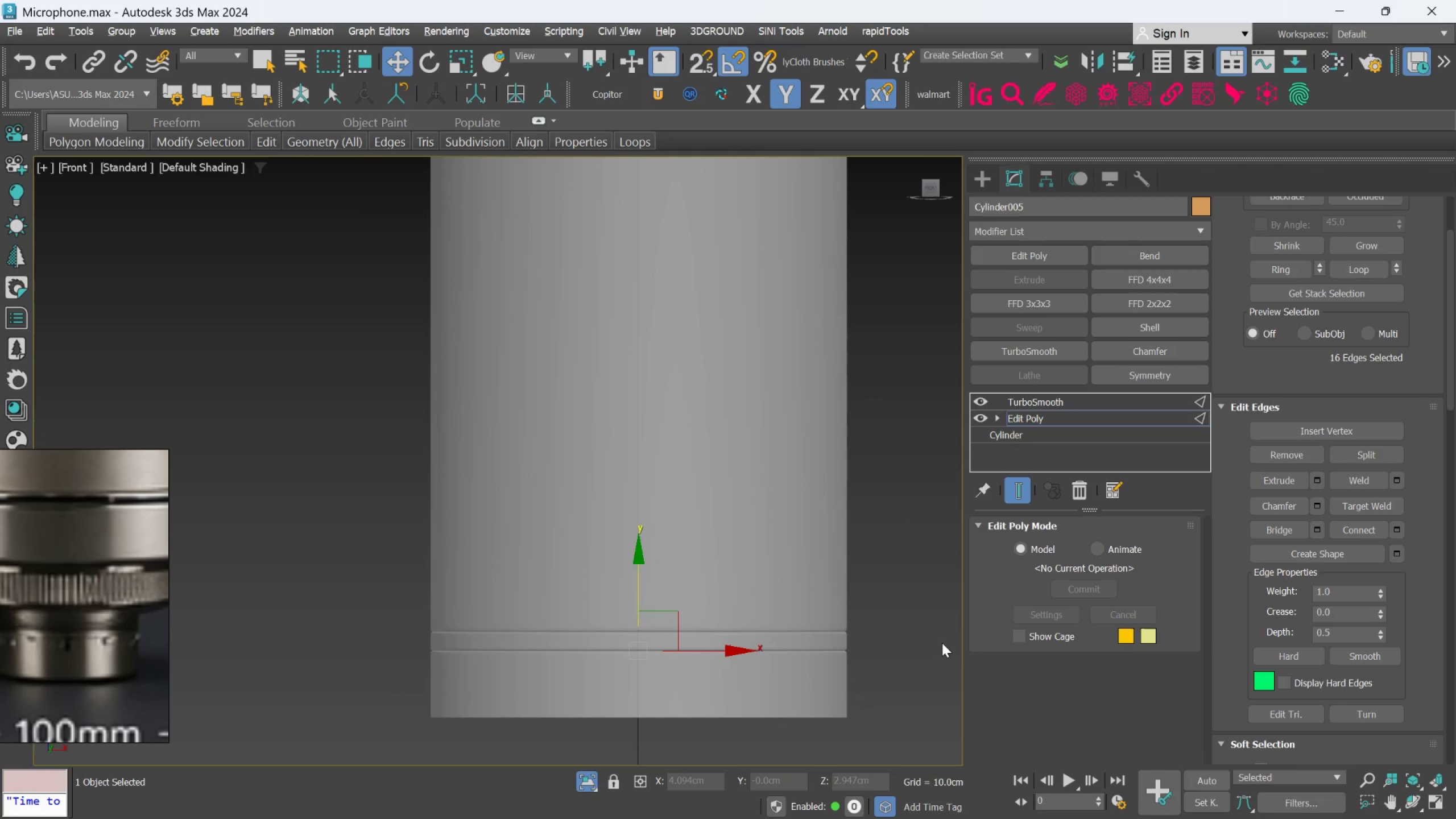 
key(Alt+X)
 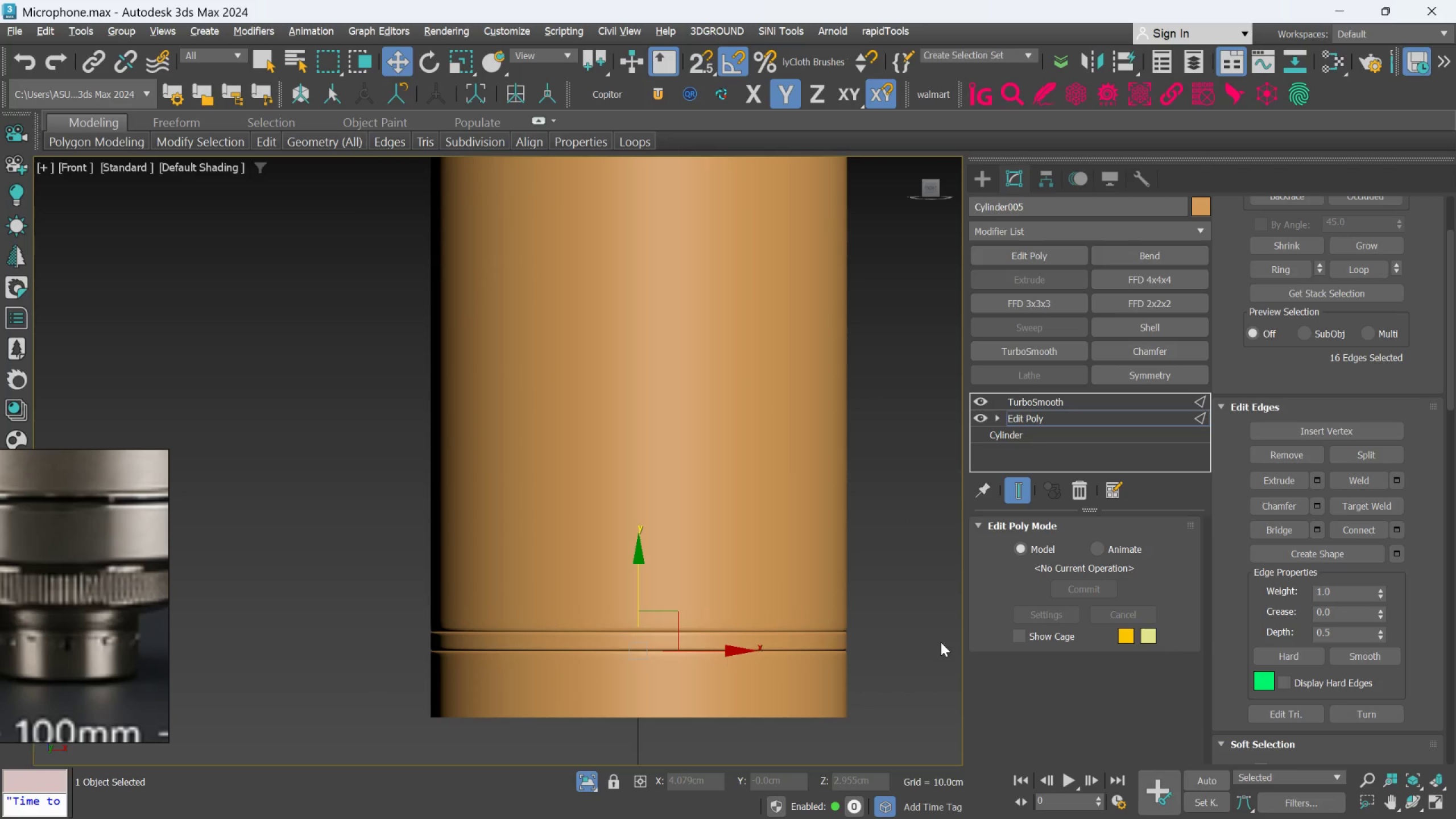 
scroll: coordinate [941, 642], scroll_direction: down, amount: 1.0
 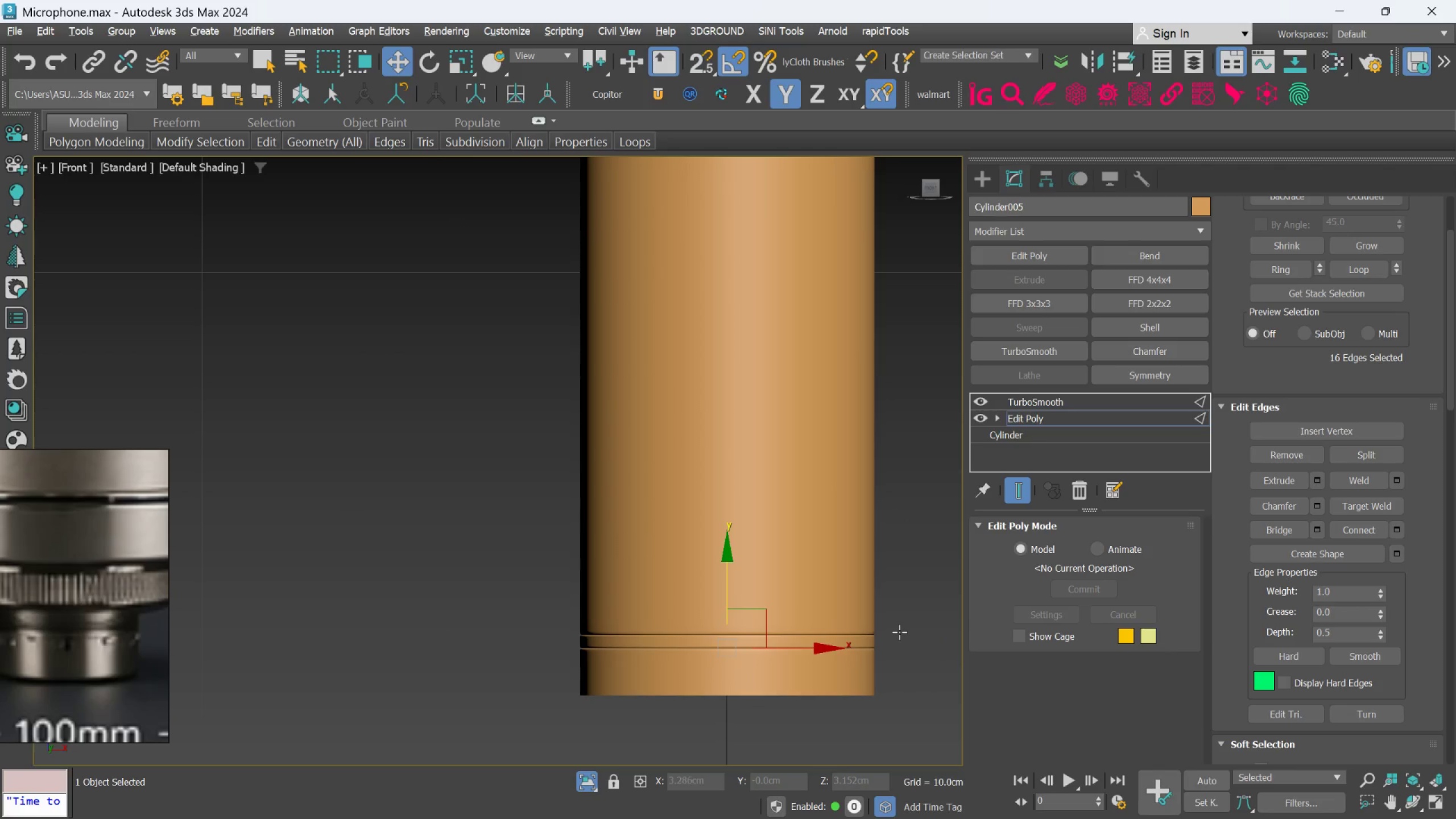 
hold_key(key=AltLeft, duration=0.58)
 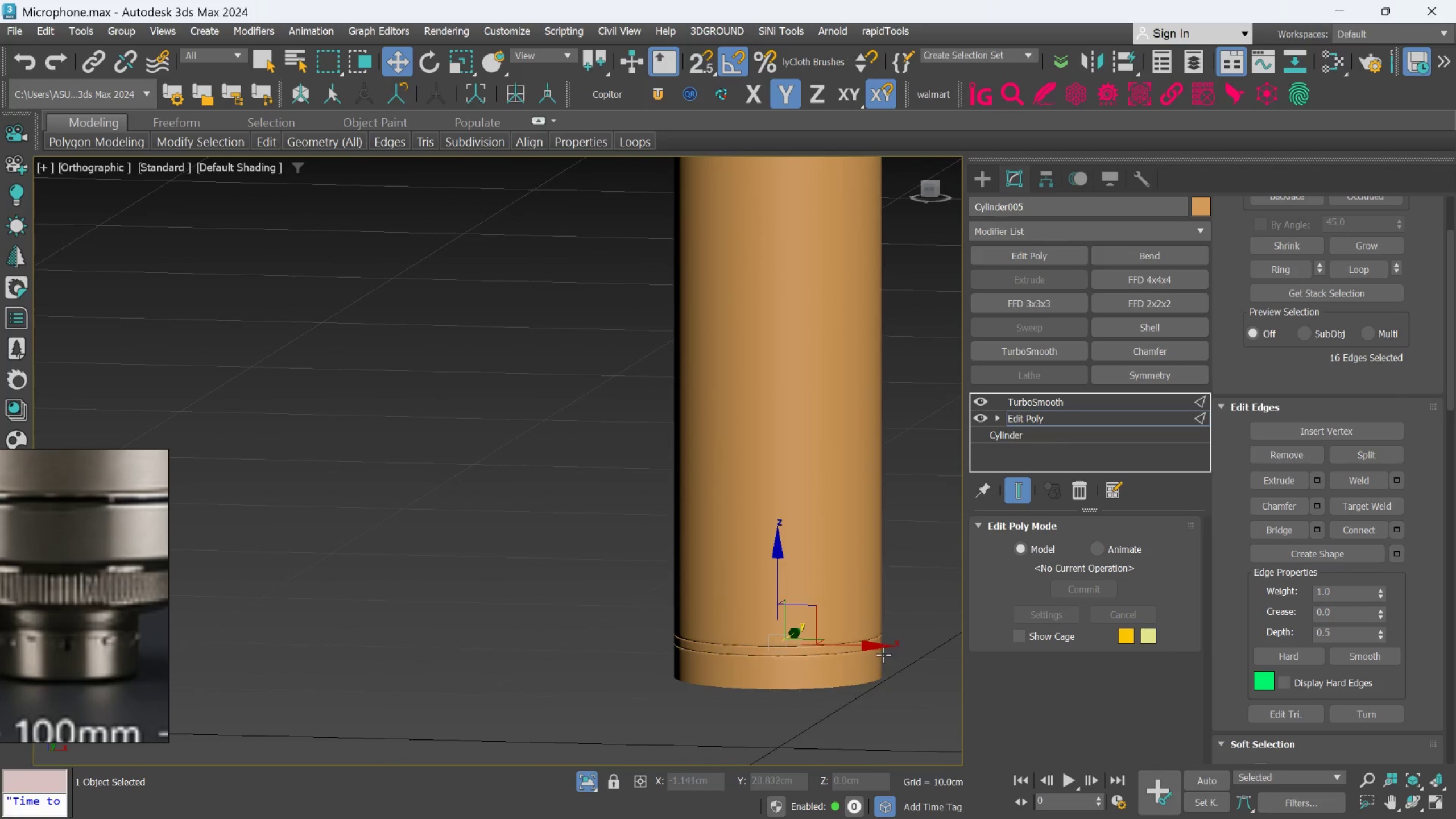 
scroll: coordinate [899, 632], scroll_direction: down, amount: 1.0
 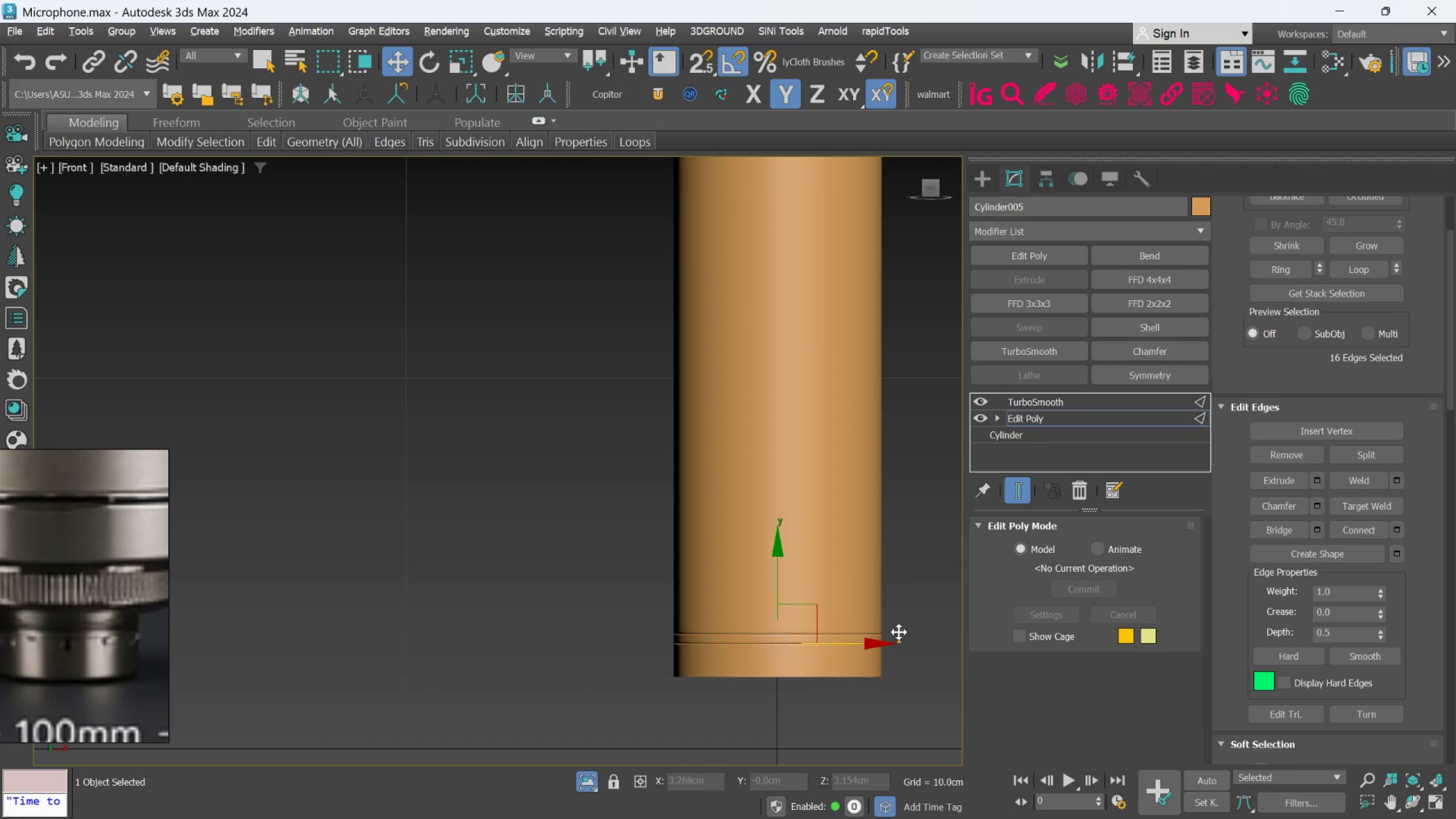 
hold_key(key=AltLeft, duration=0.72)
 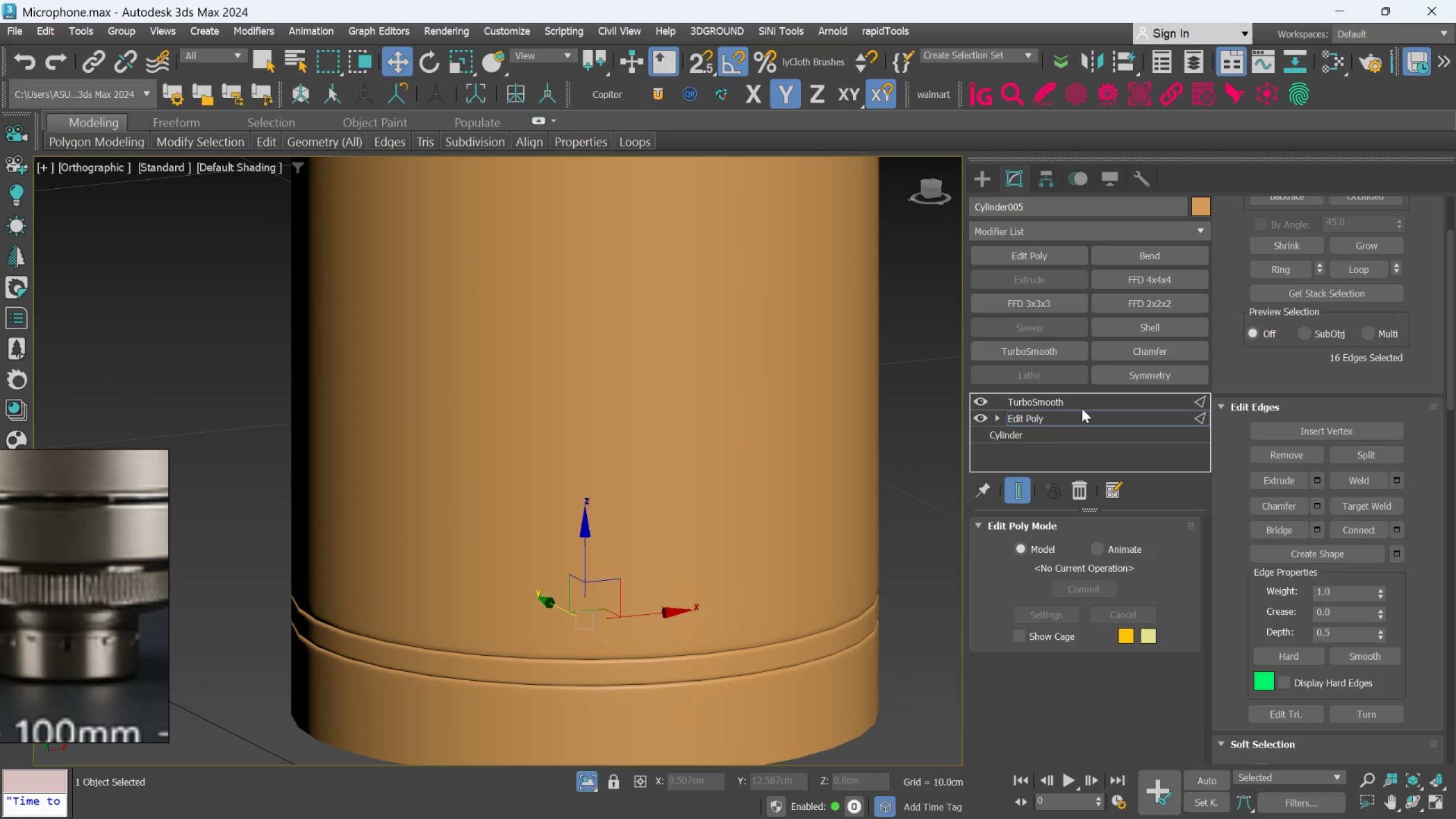 
scroll: coordinate [881, 655], scroll_direction: up, amount: 3.0
 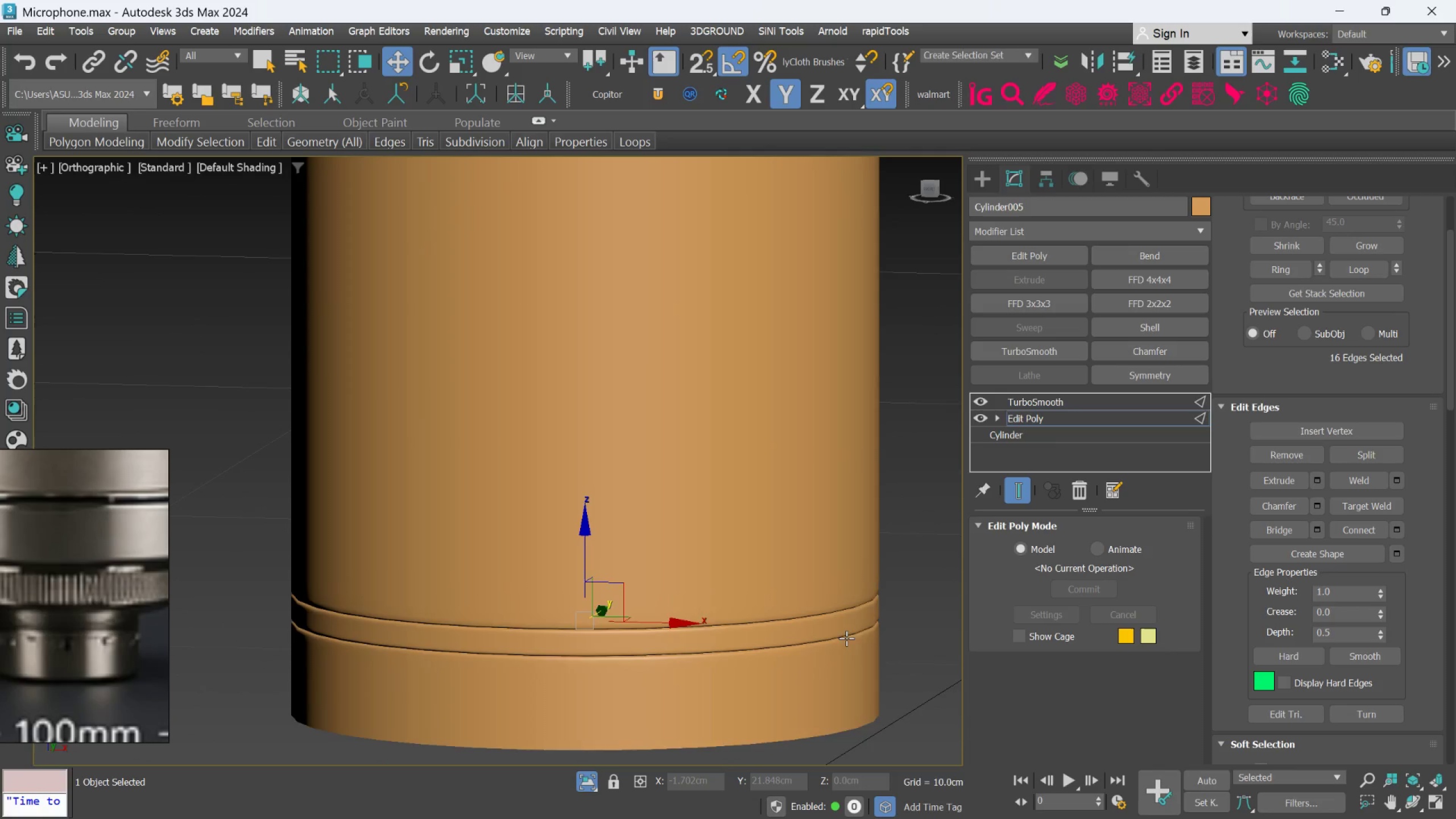 
left_click([1085, 418])
 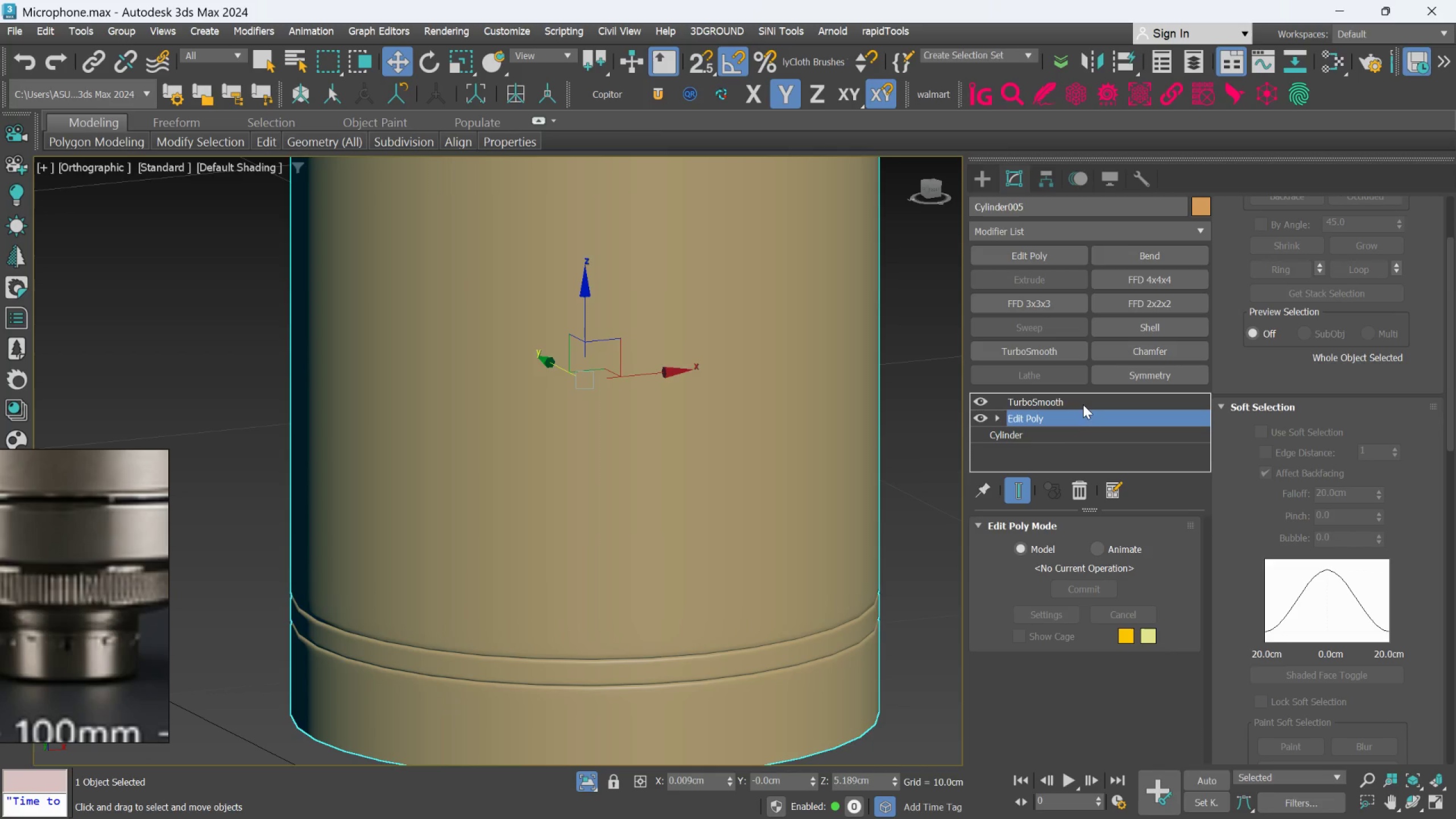 
left_click([1083, 404])
 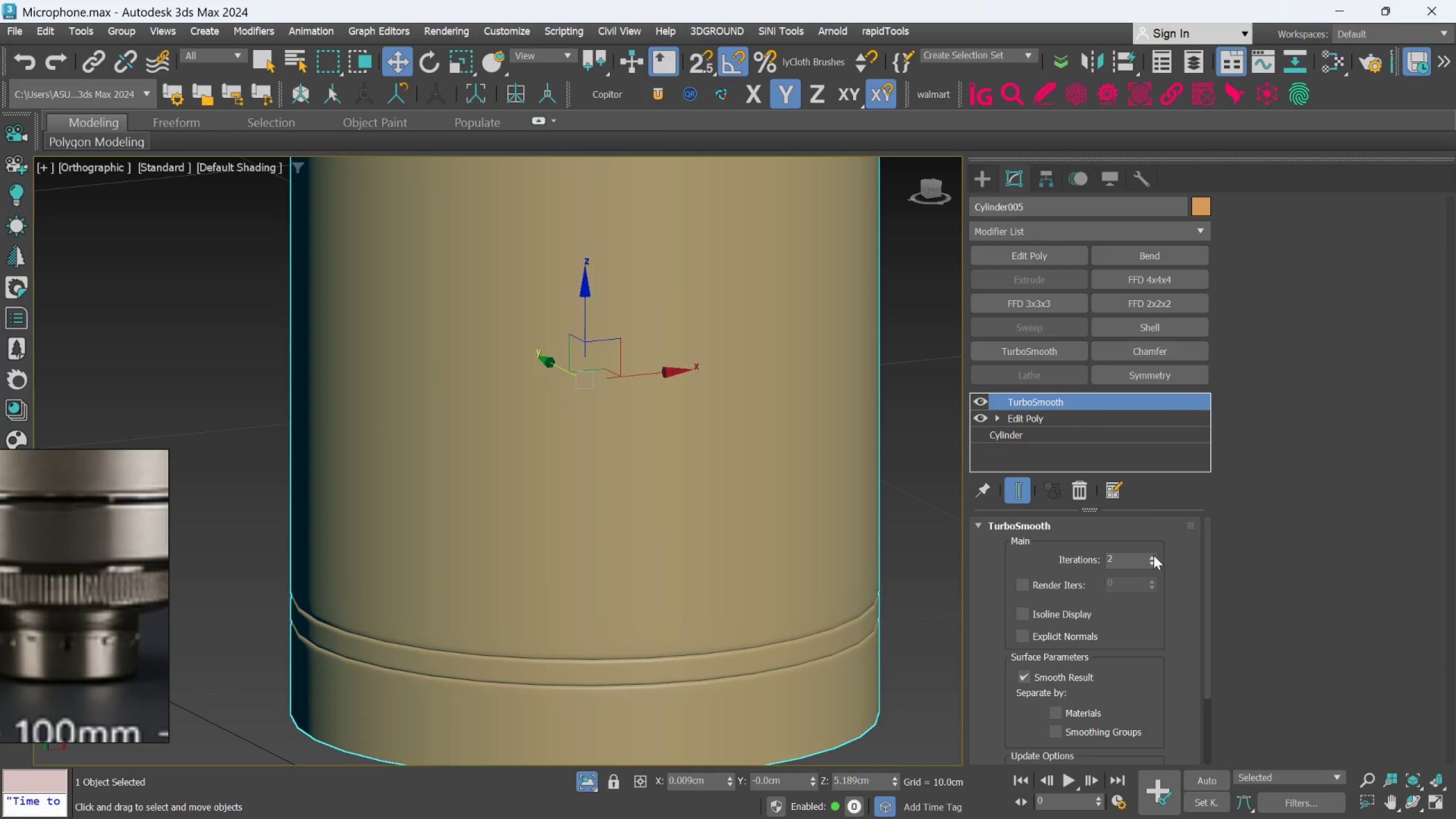 
left_click([1149, 555])
 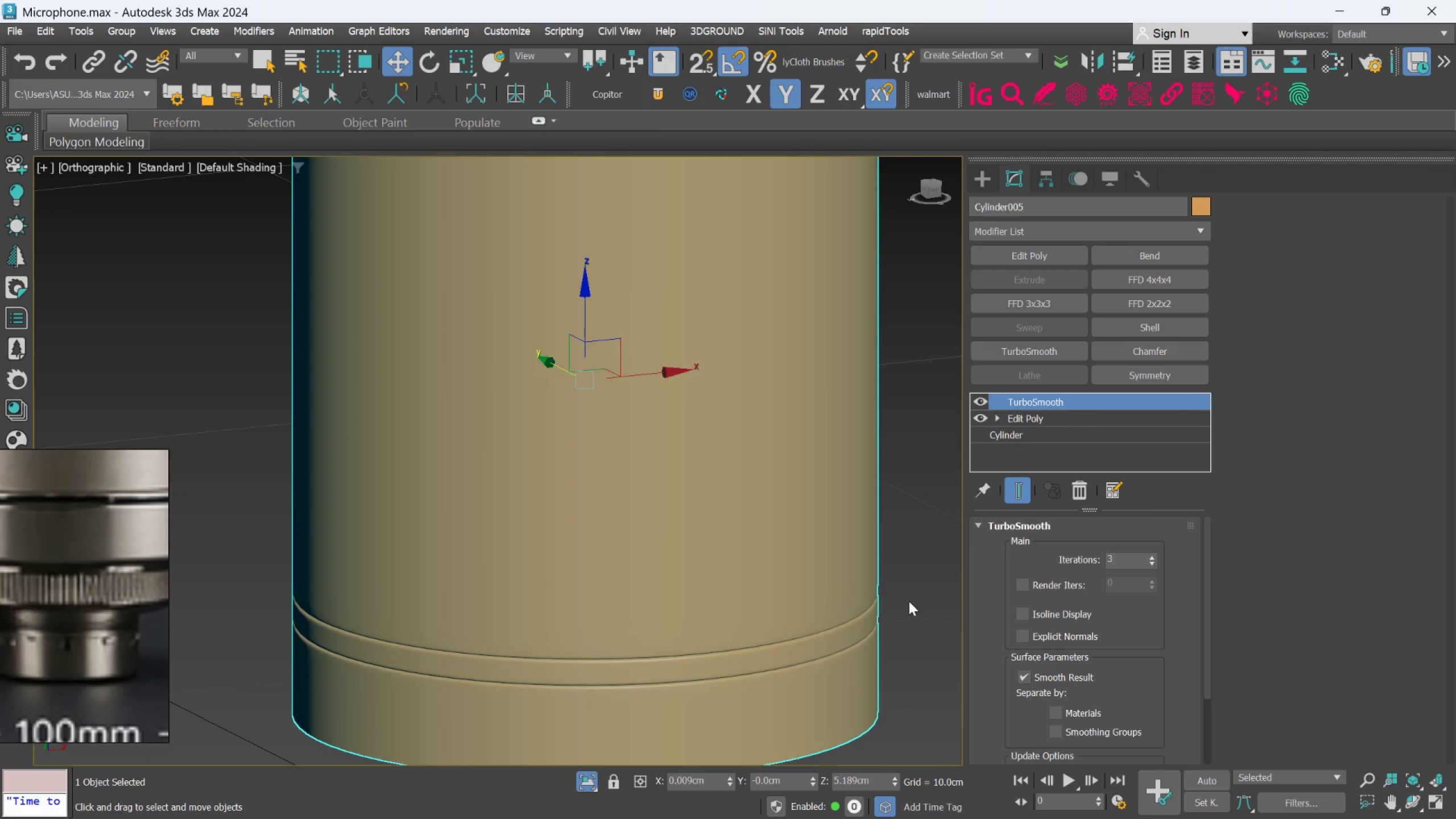 
scroll: coordinate [88, 586], scroll_direction: down, amount: 4.0
 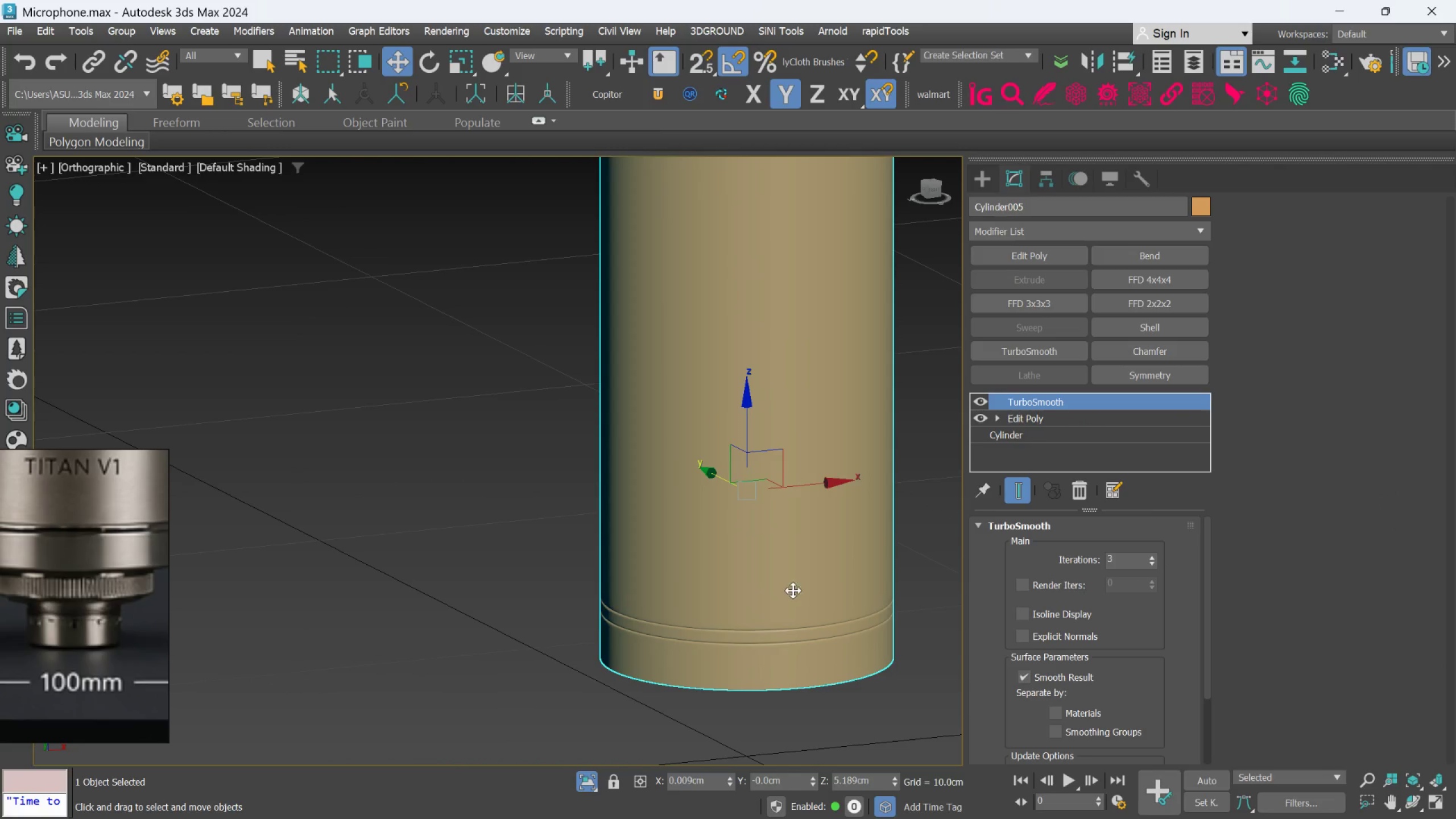 
hold_key(key=AltLeft, duration=1.52)
 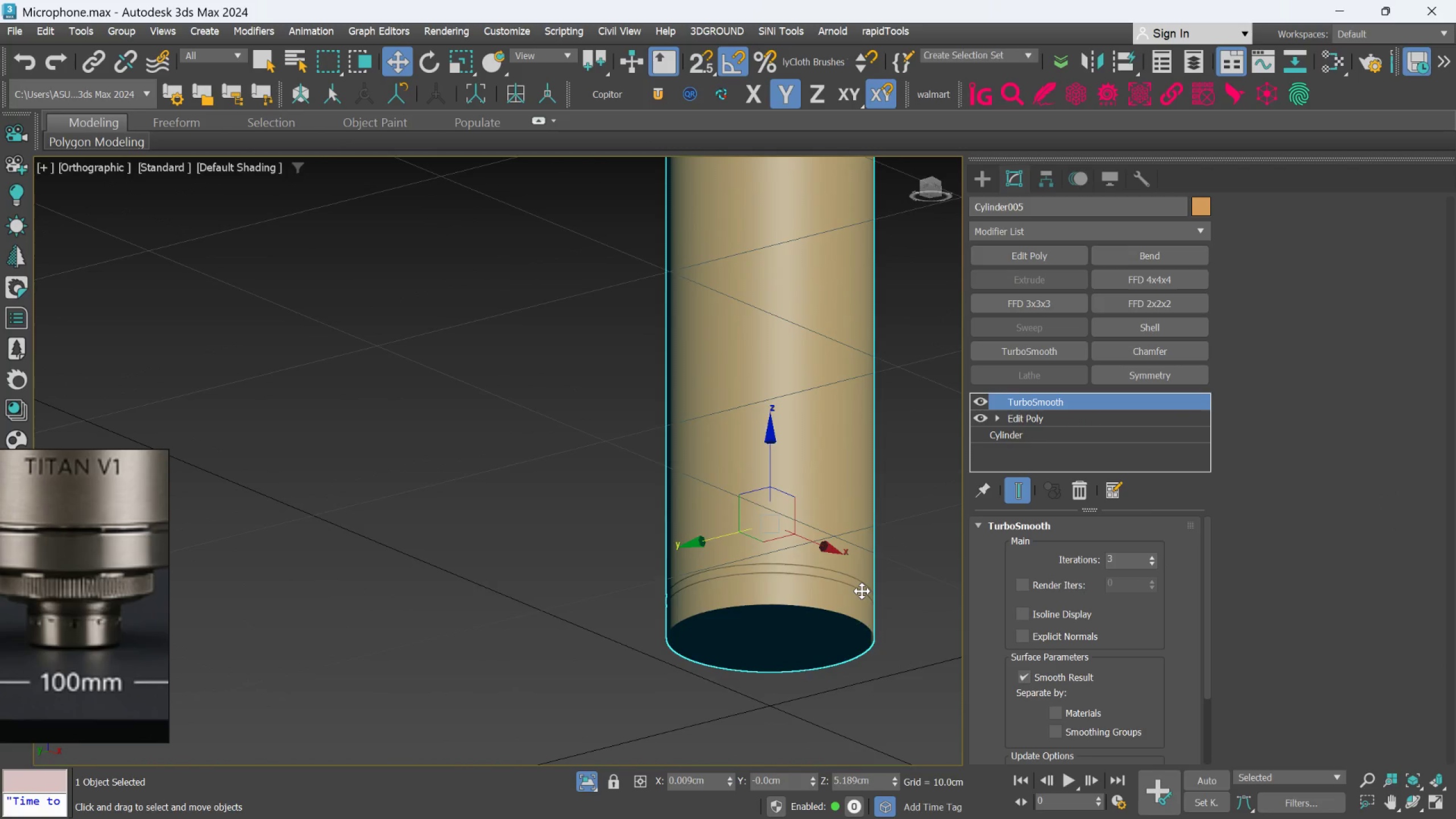 
scroll: coordinate [826, 619], scroll_direction: down, amount: 1.0
 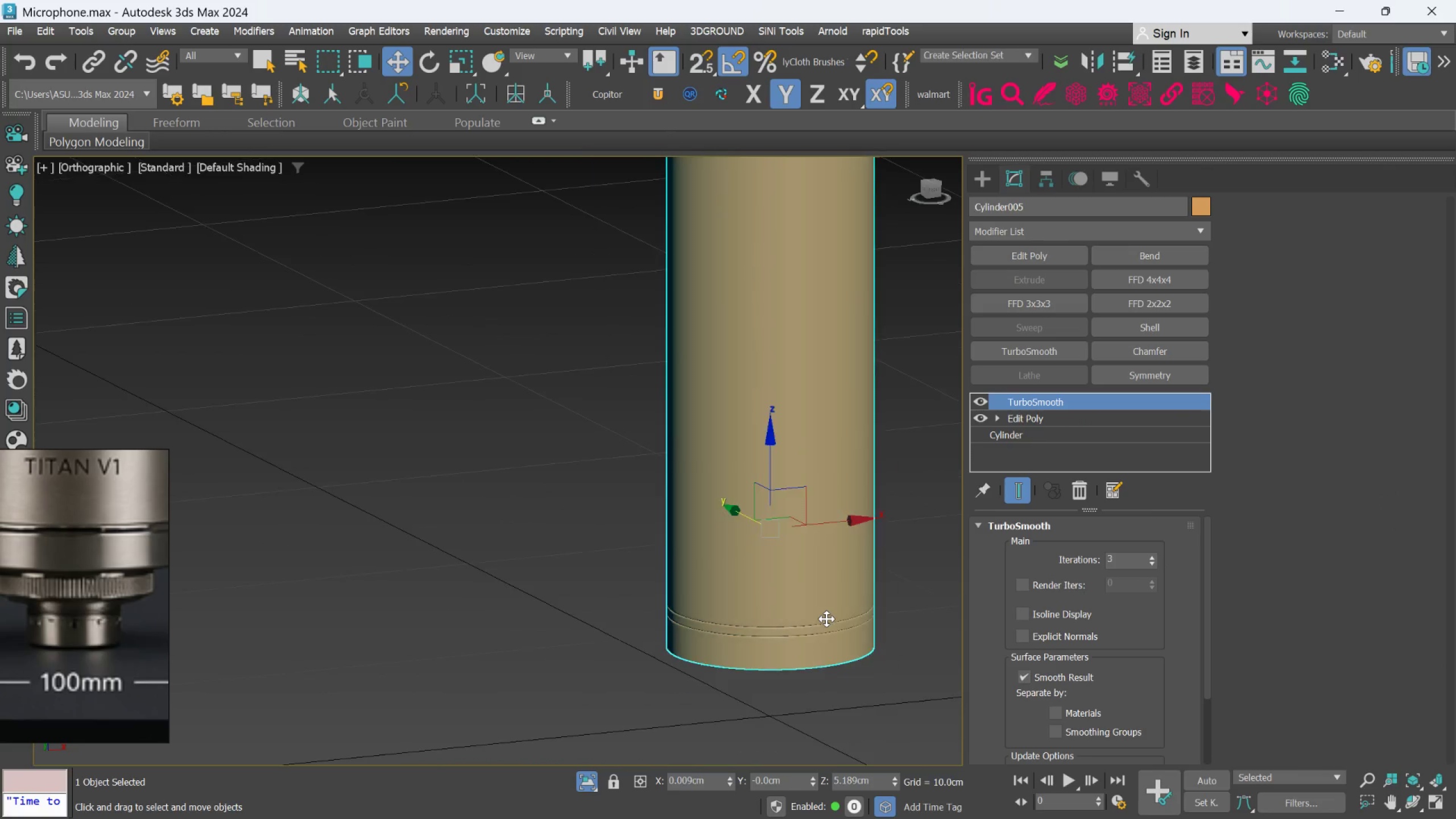 
scroll: coordinate [862, 592], scroll_direction: up, amount: 2.0
 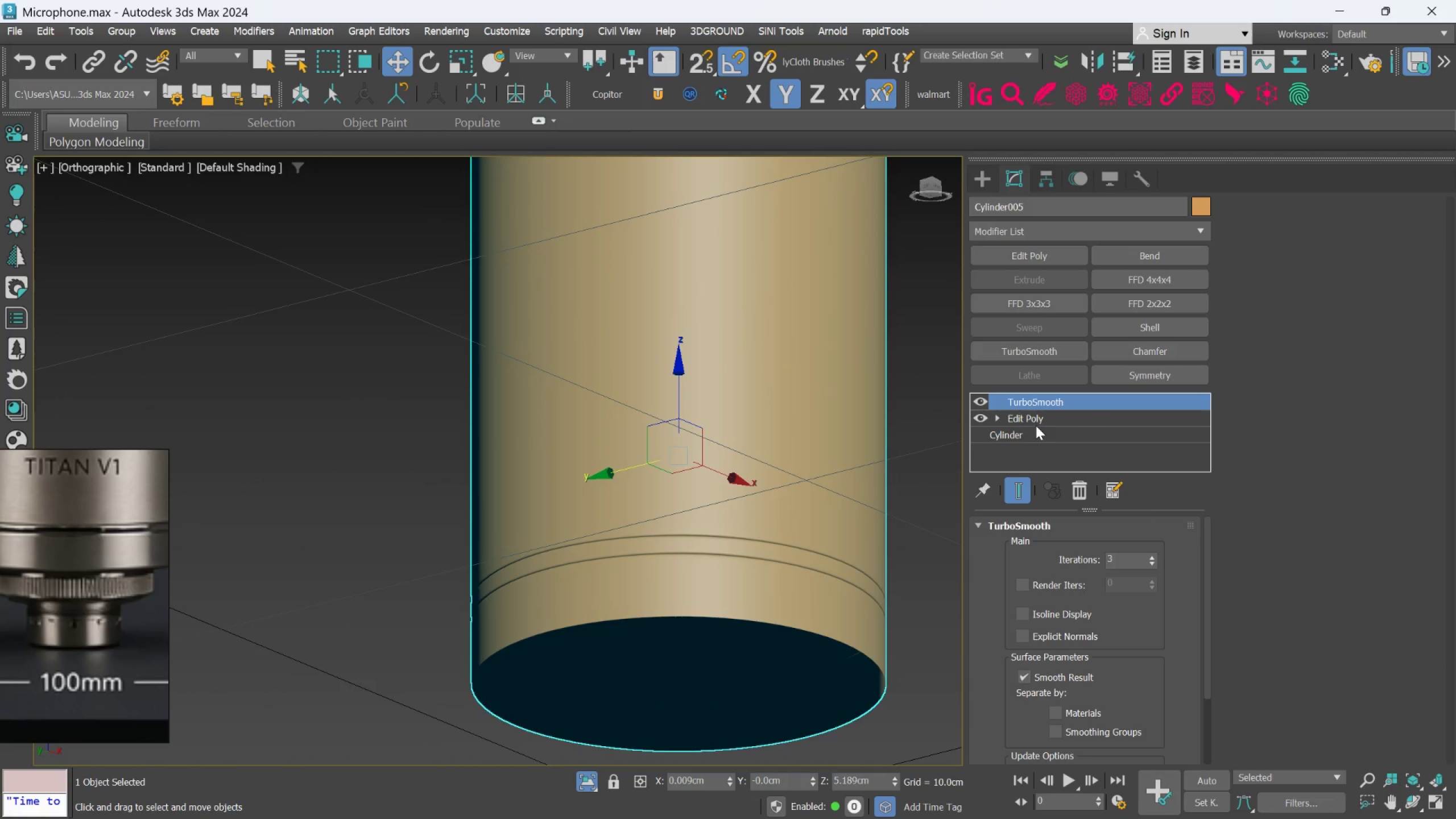 
left_click([1038, 417])
 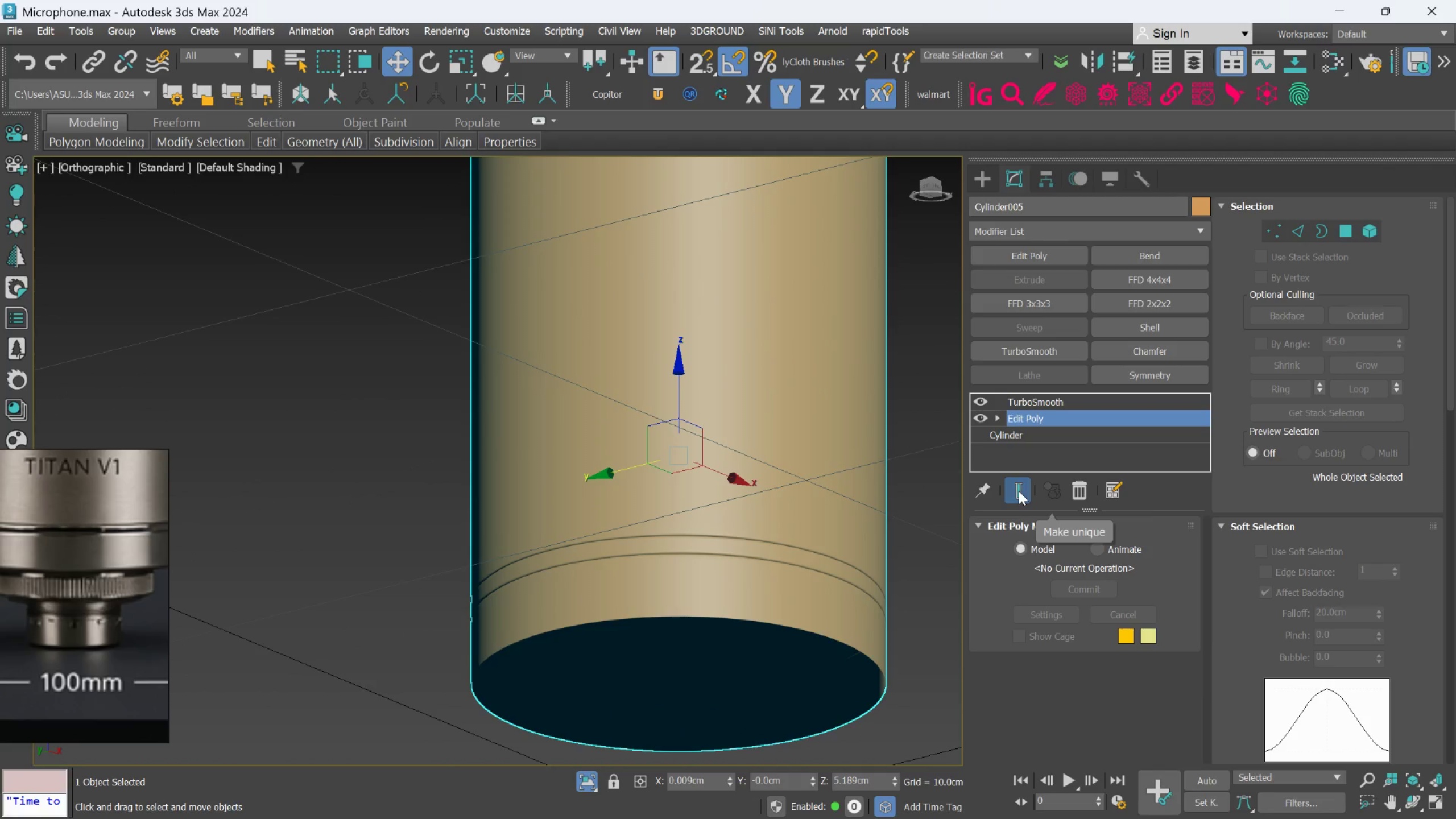 
left_click([1019, 491])
 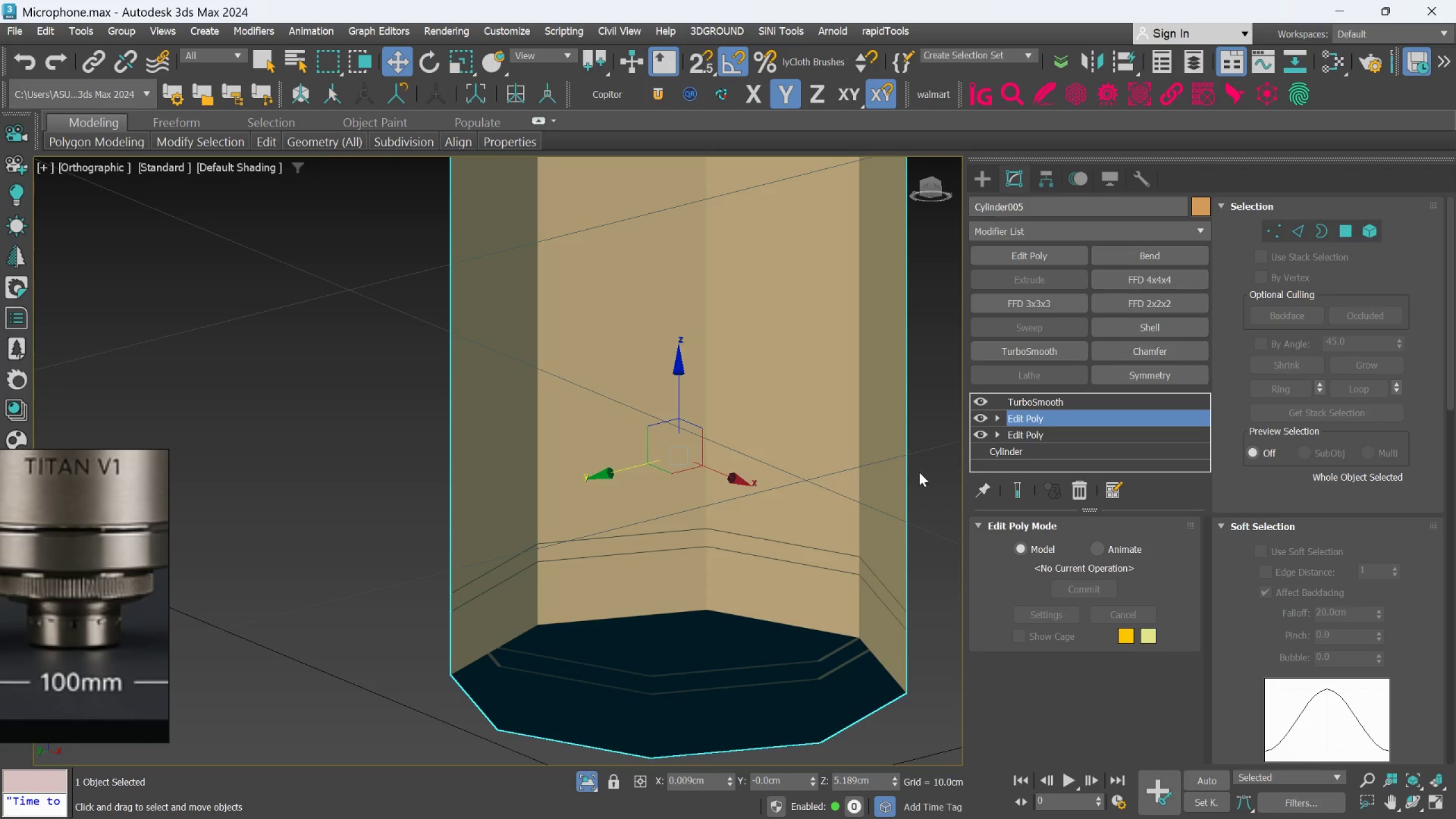 
key(F4)
 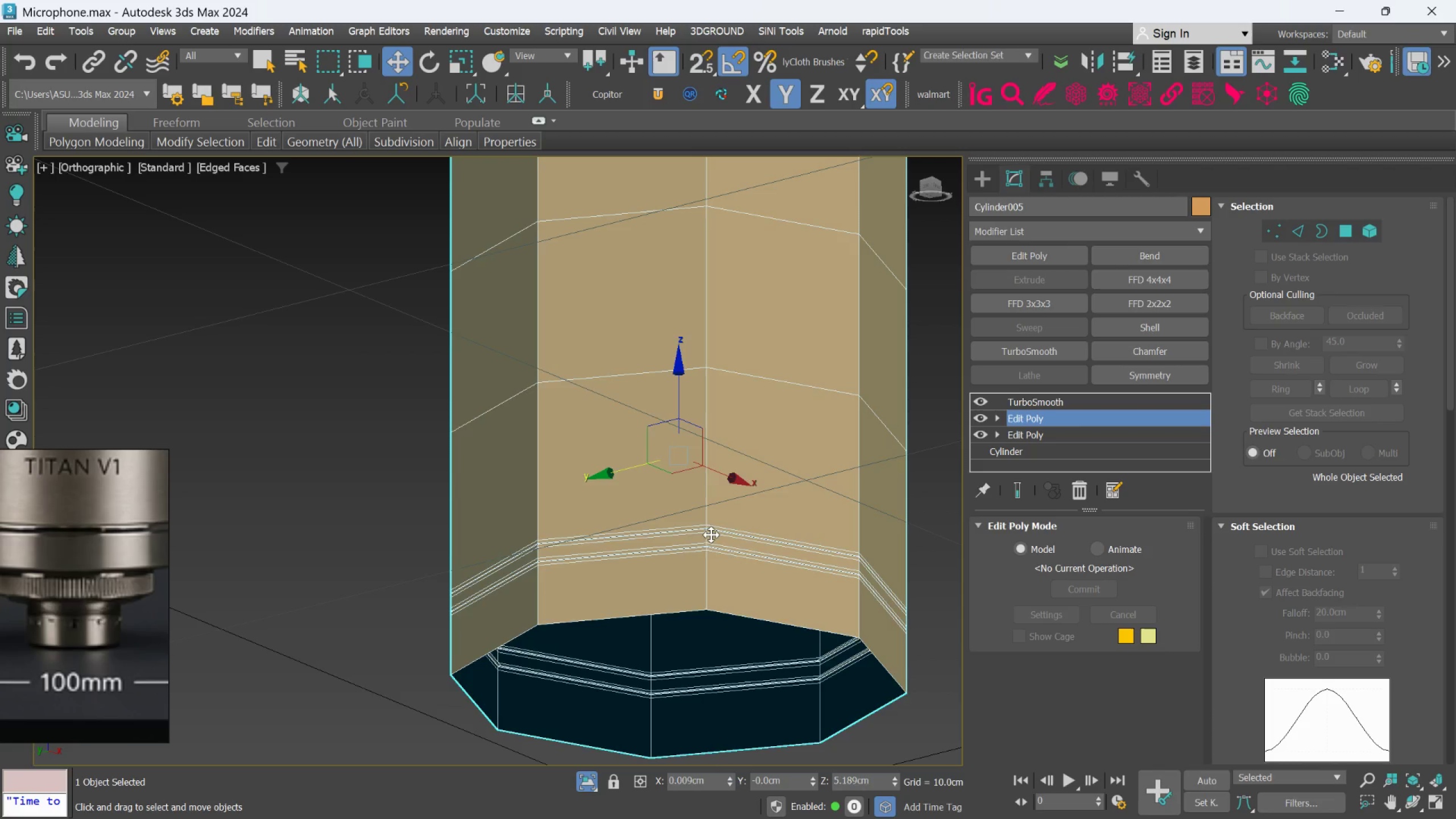 
scroll: coordinate [721, 552], scroll_direction: up, amount: 3.0
 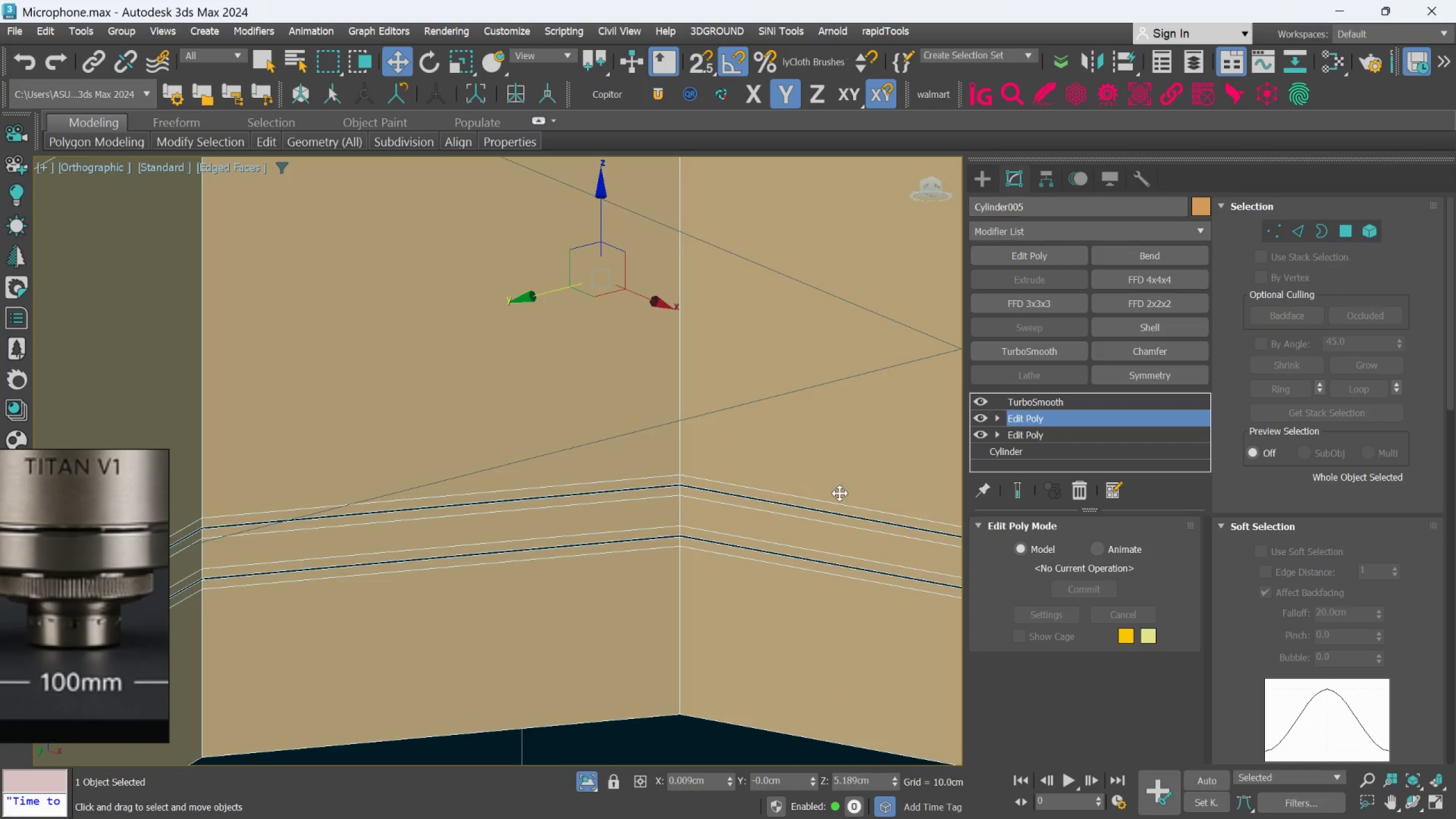 
mouse_move([1297, 233])
 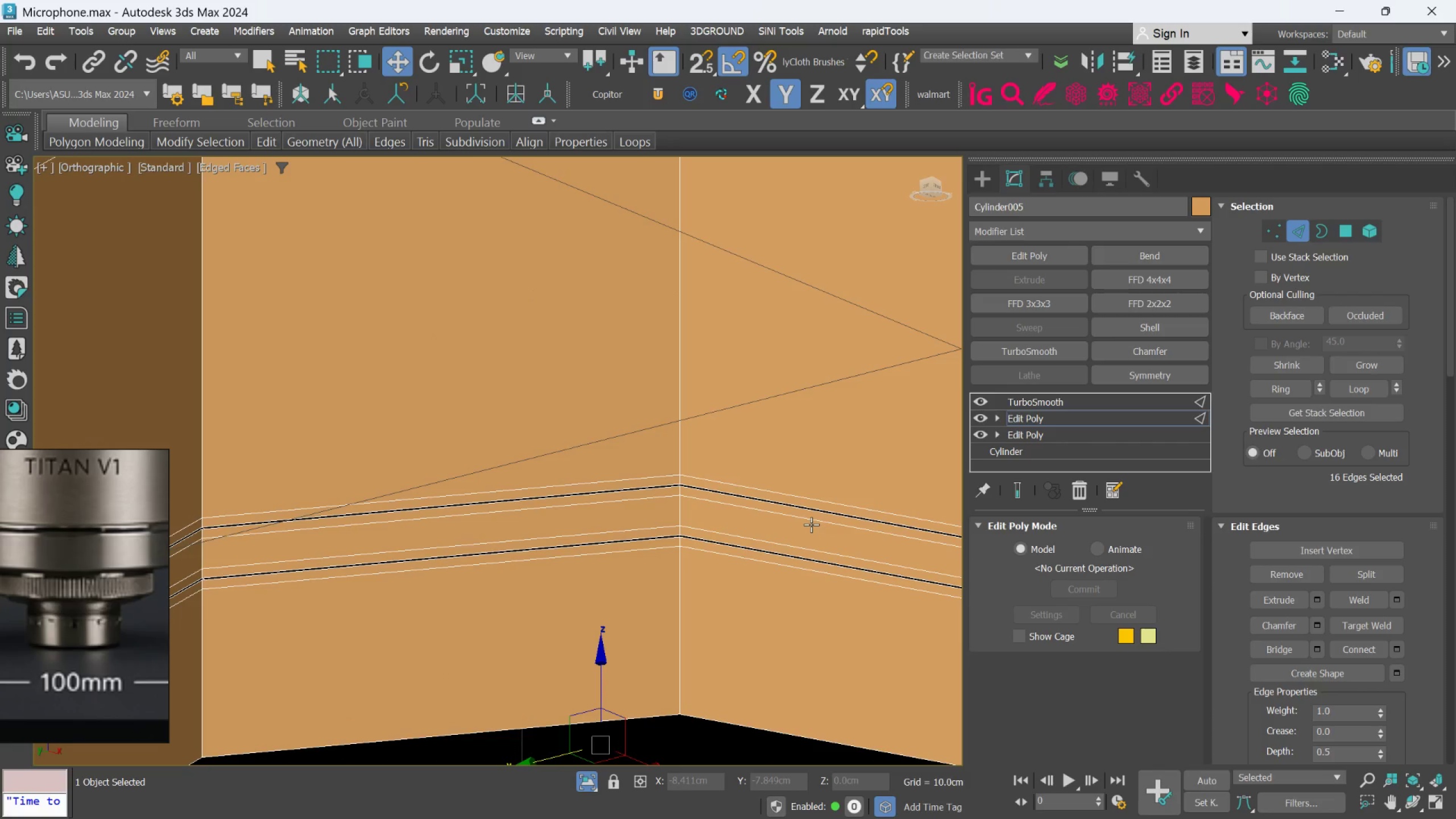 
double_click([811, 524])
 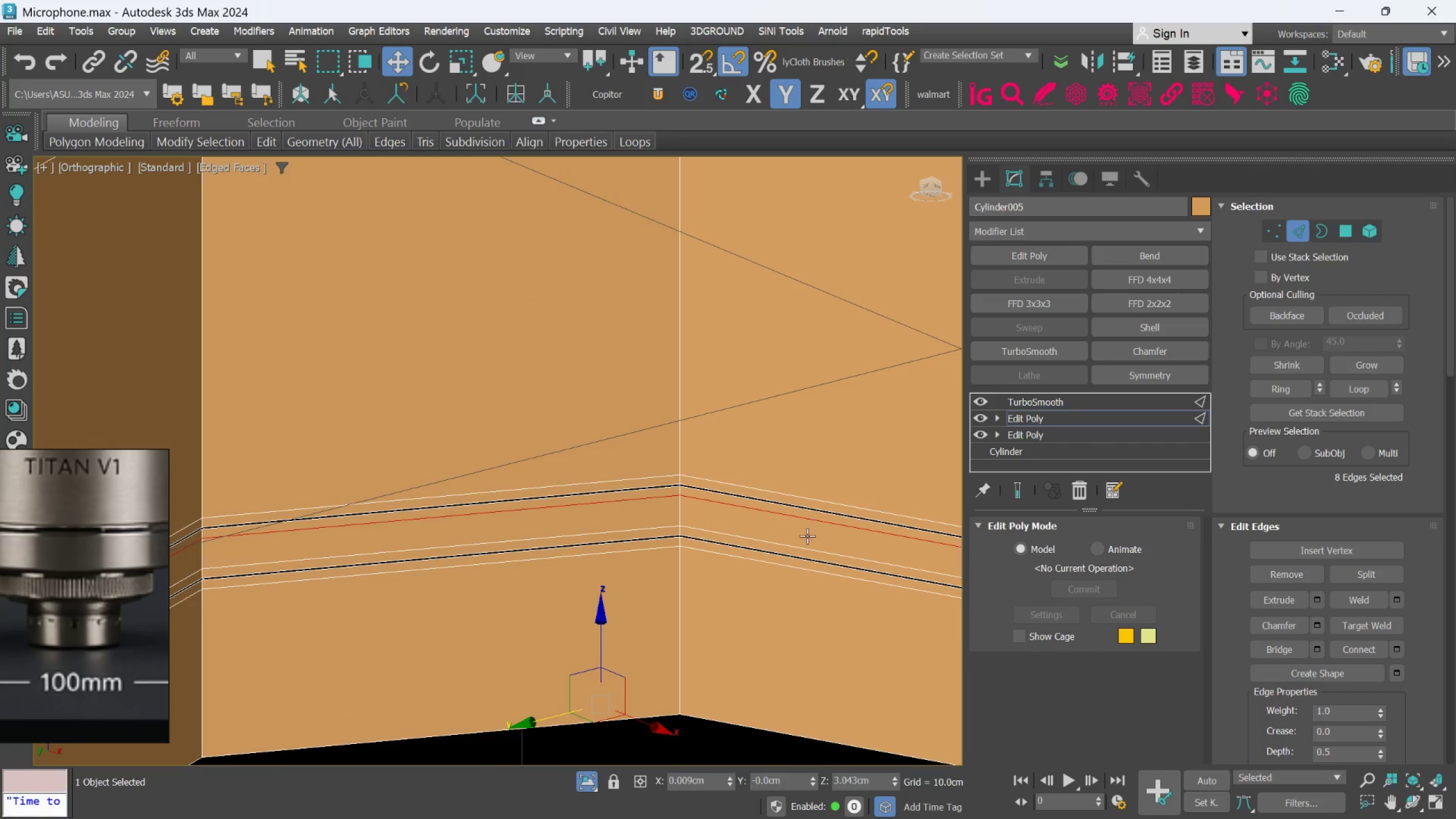 
hold_key(key=ControlLeft, duration=0.68)
double_click([799, 546])
 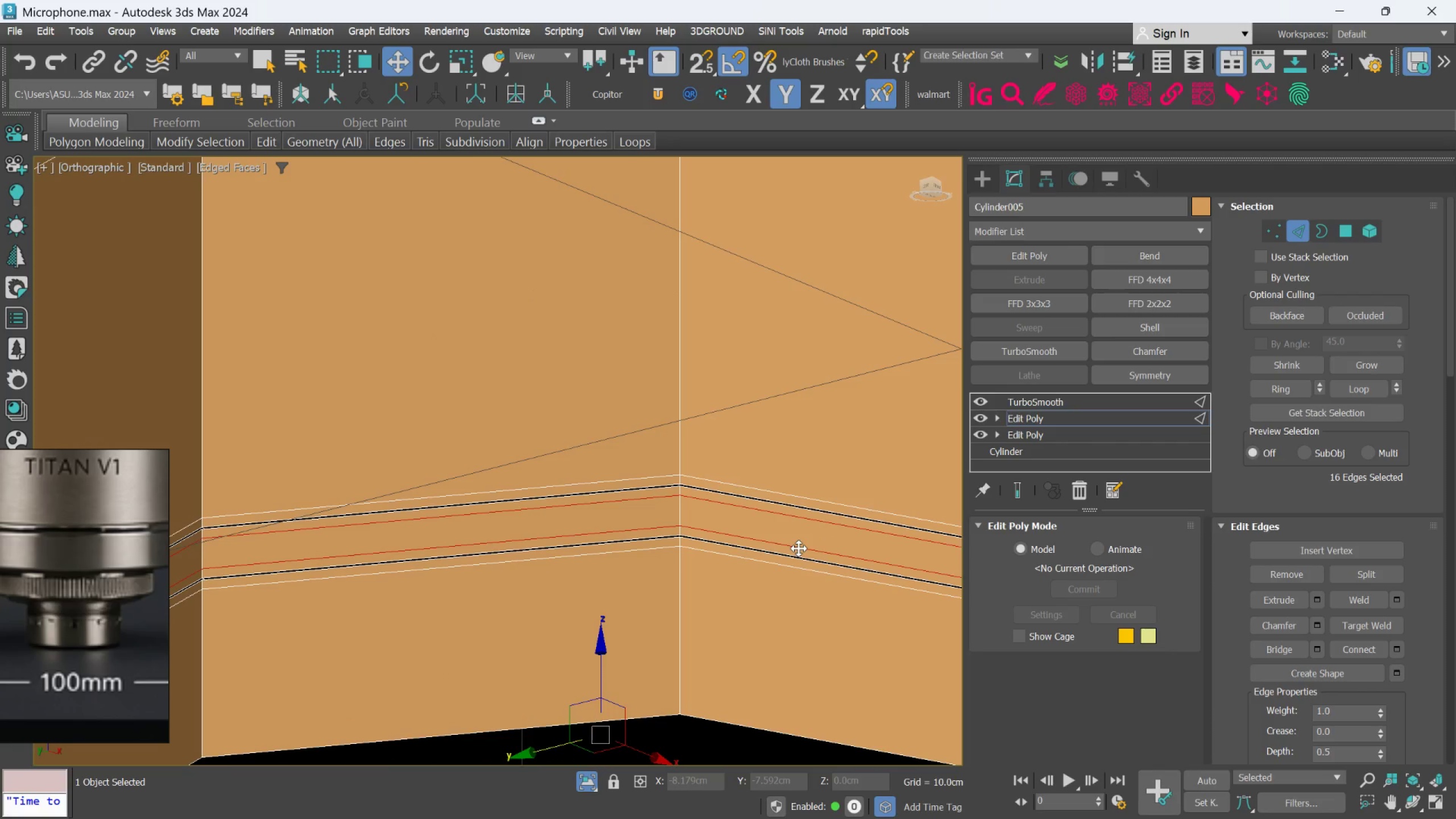 
key(Control+Backspace)
 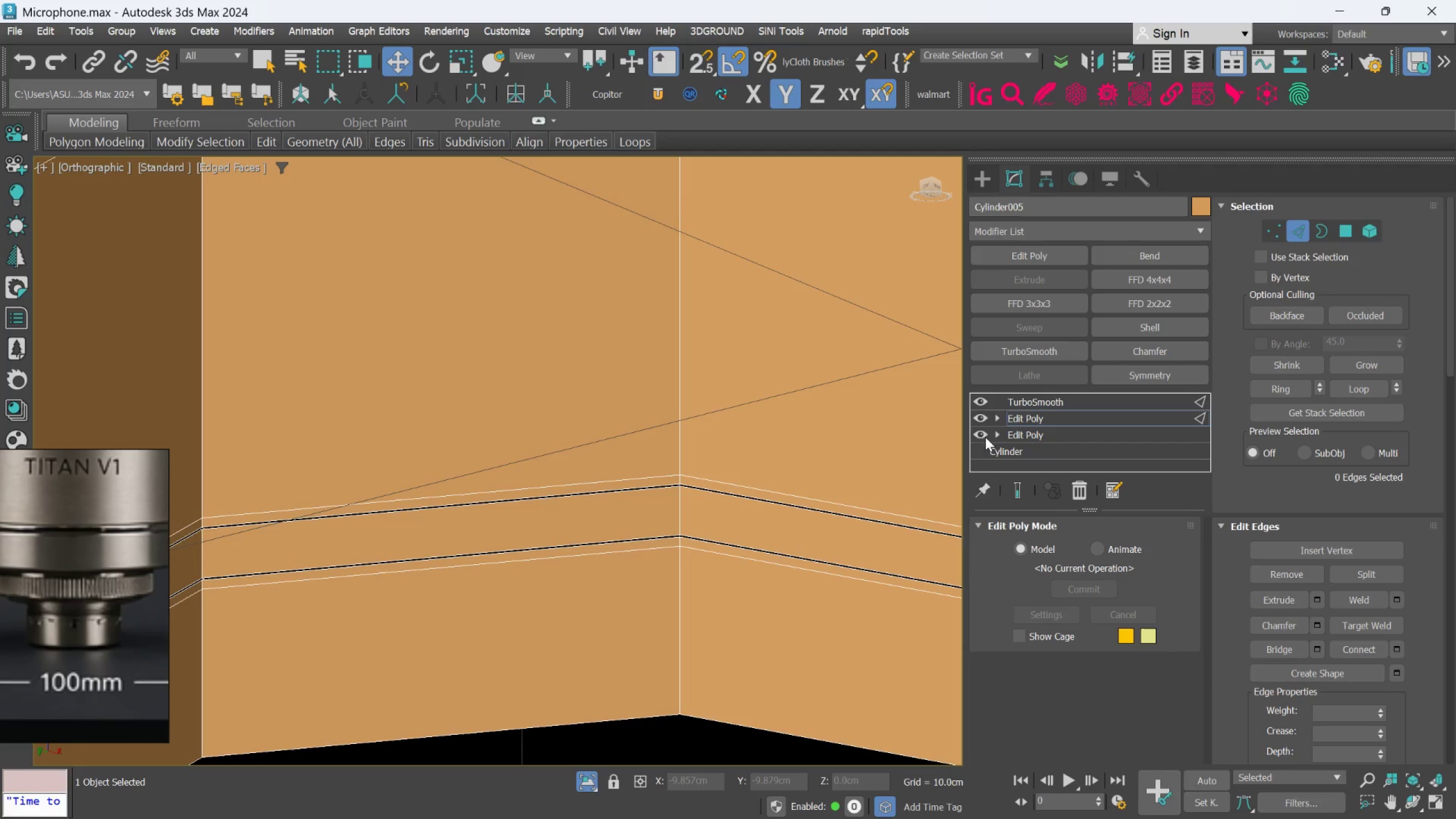 
left_click([1016, 489])
 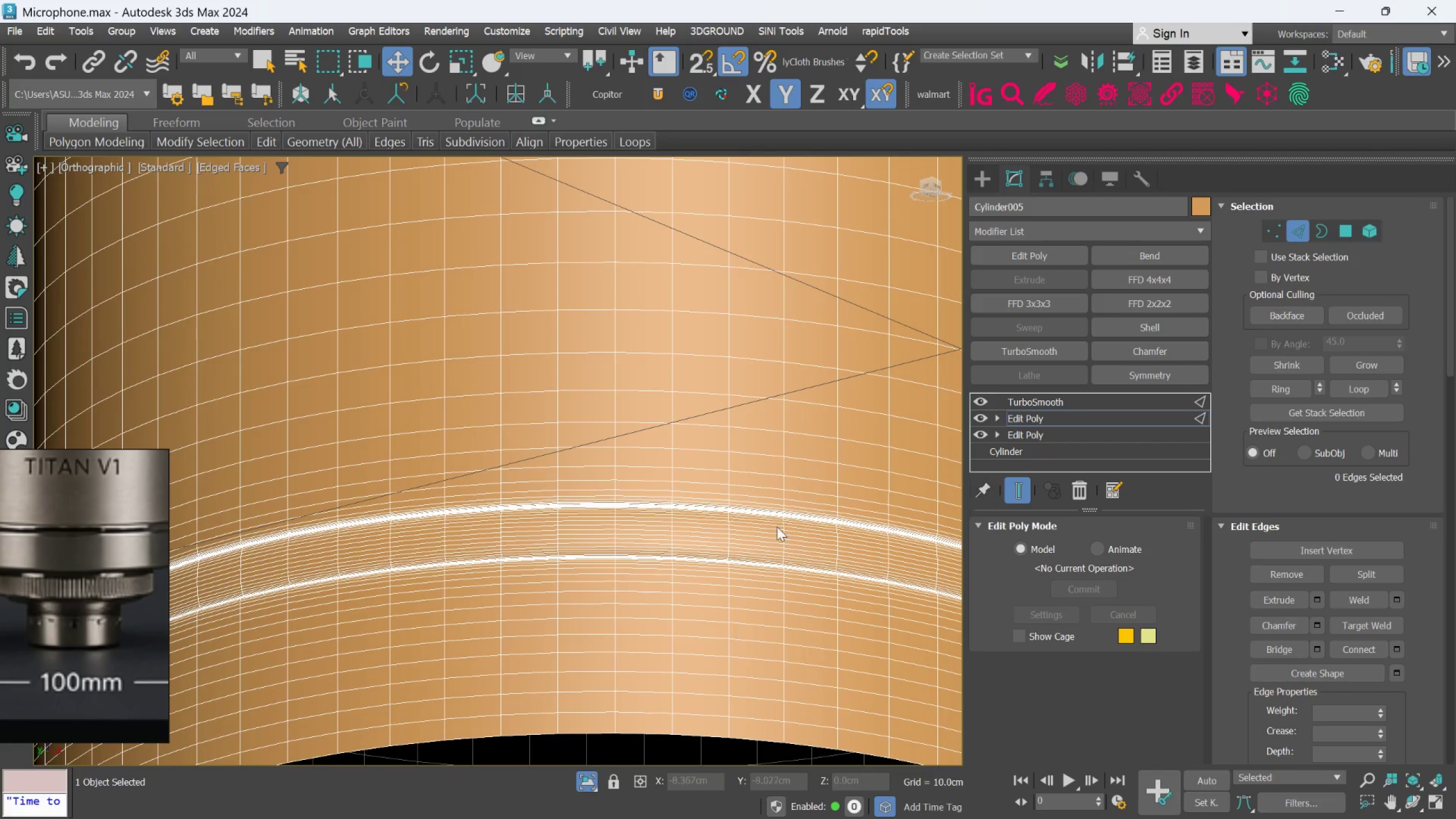 
scroll: coordinate [667, 528], scroll_direction: down, amount: 3.0
 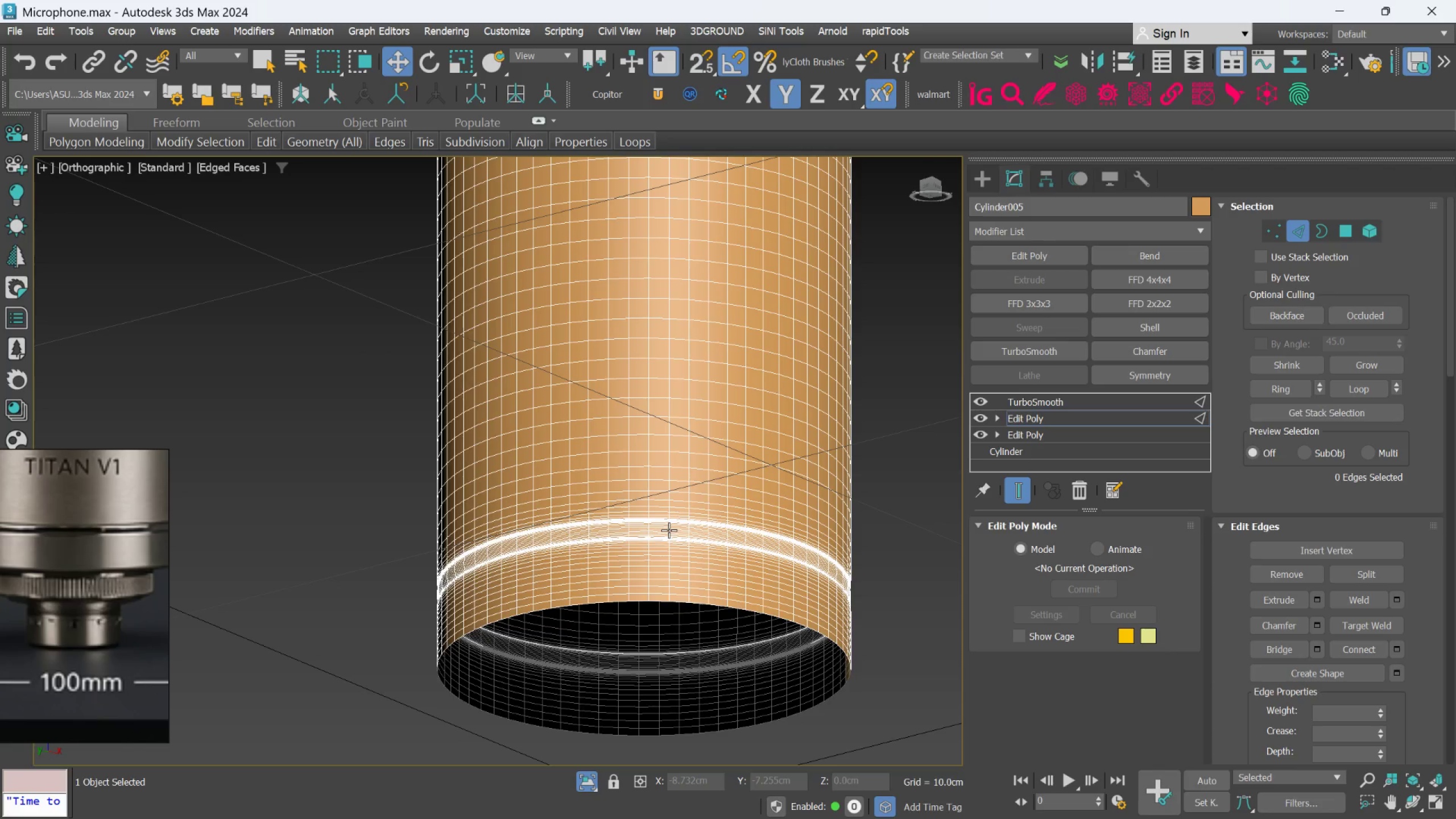 
key(F4)
 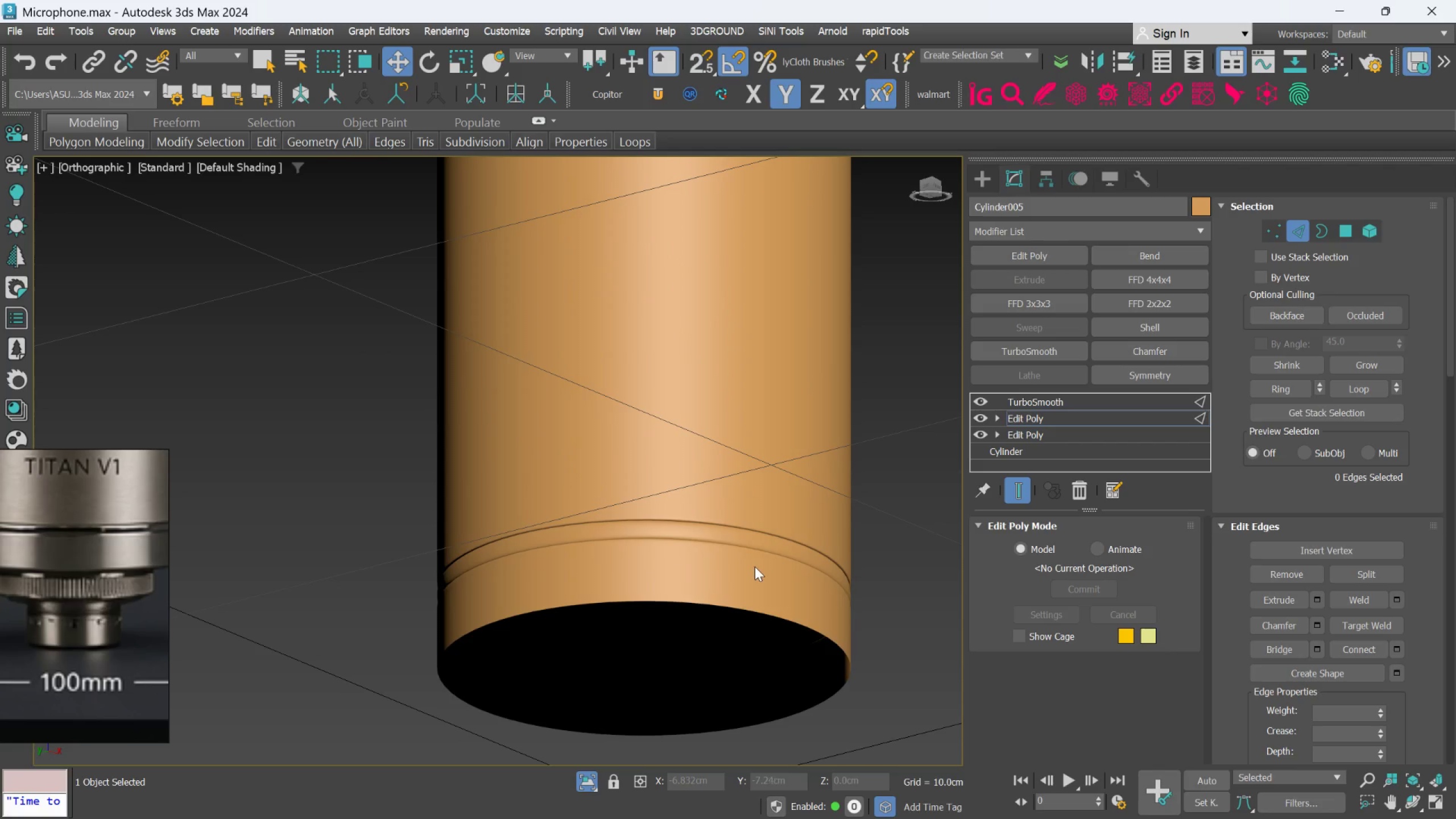 
hold_key(key=AltLeft, duration=0.66)
 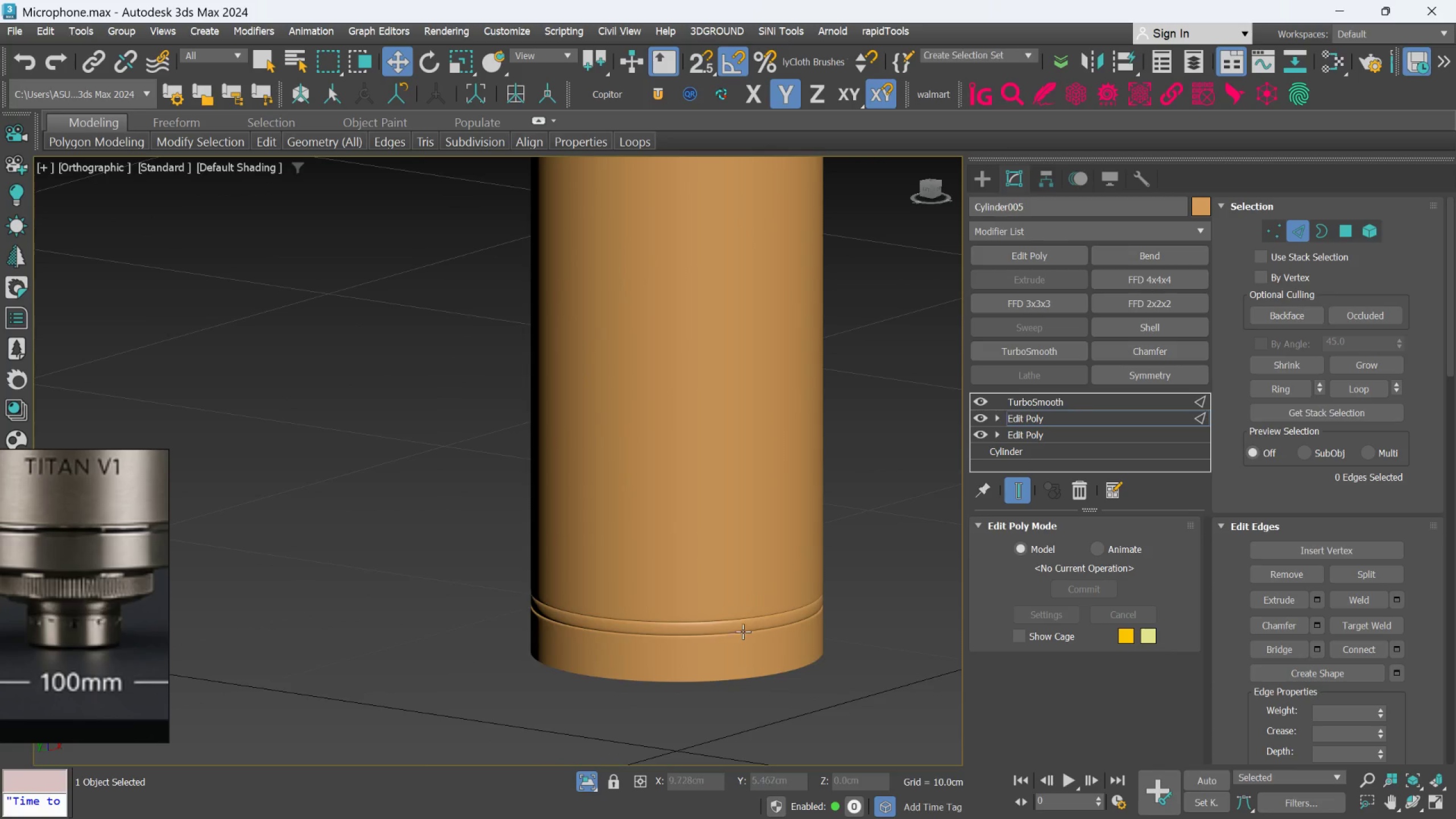 
scroll: coordinate [756, 566], scroll_direction: down, amount: 1.0
 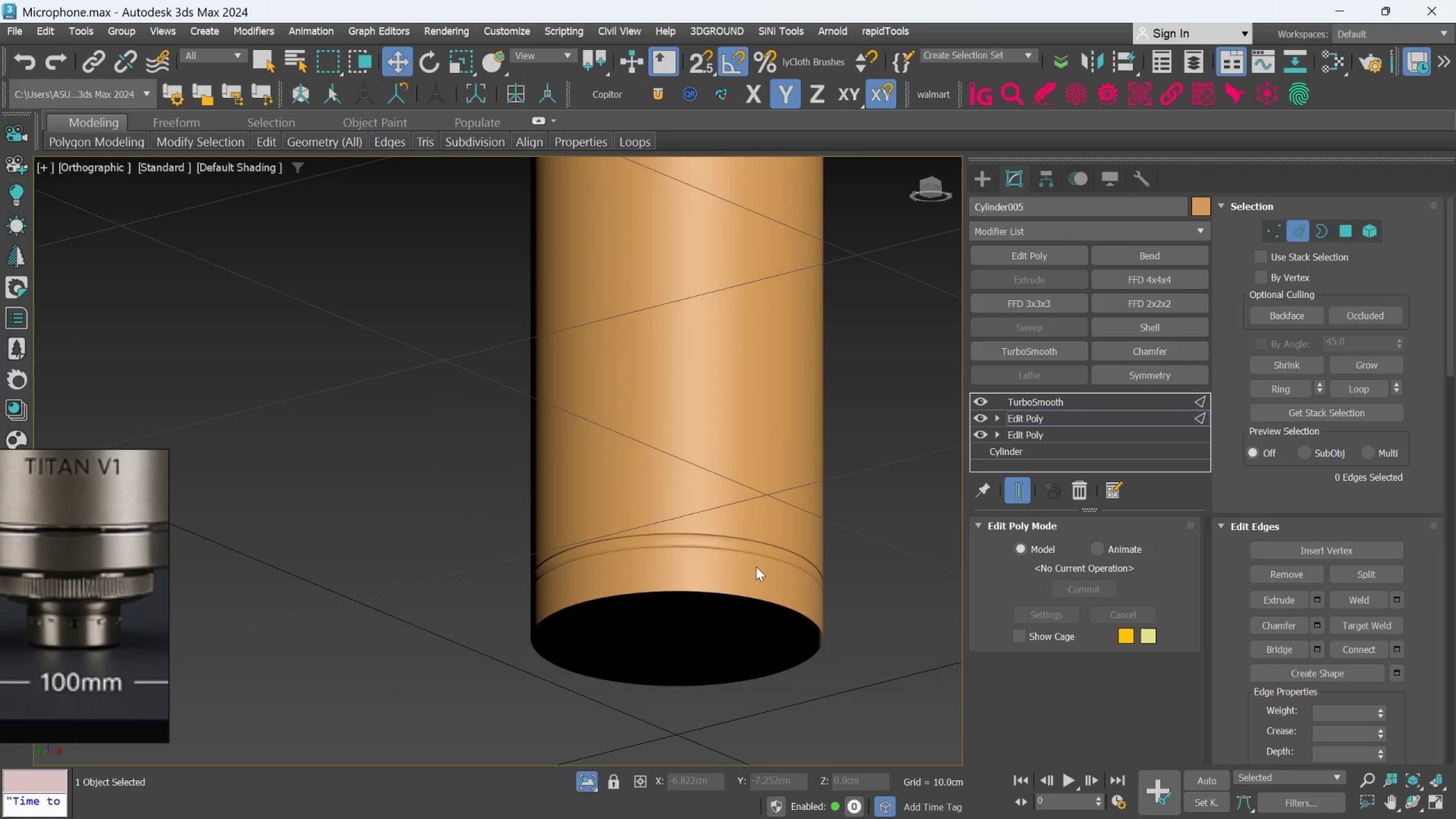 
scroll: coordinate [739, 635], scroll_direction: up, amount: 2.0
 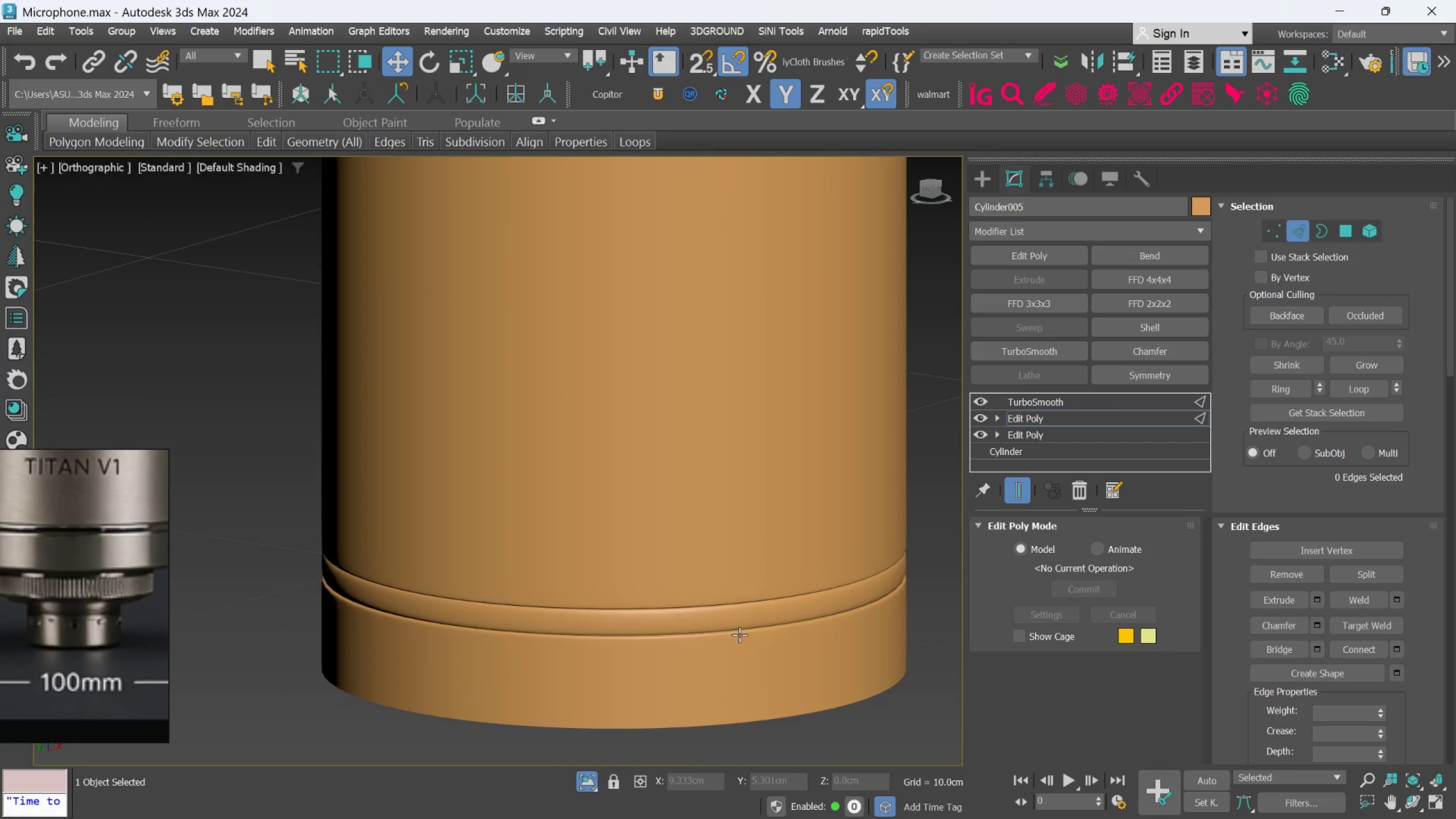 
hold_key(key=AltLeft, duration=1.65)
 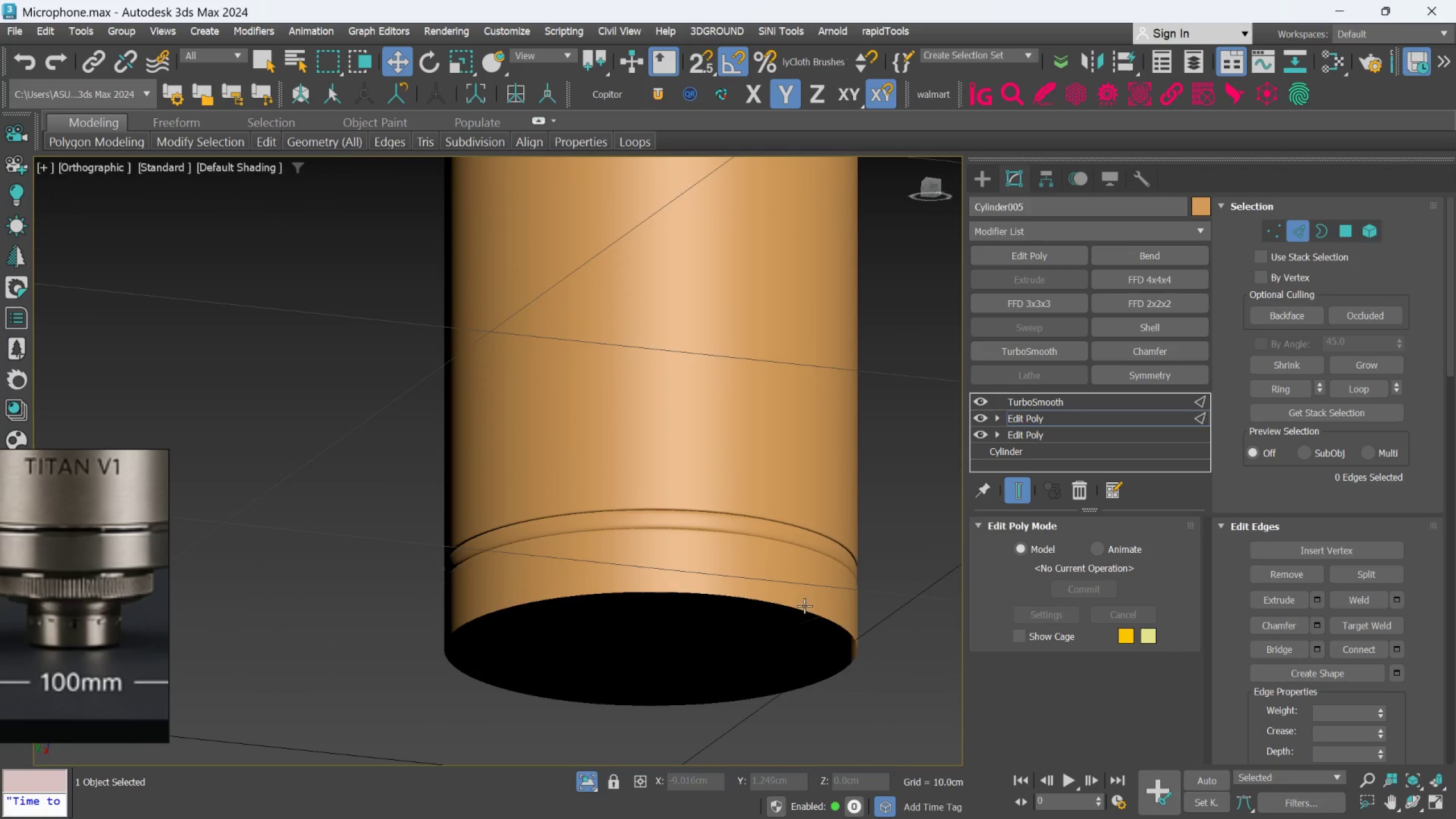 
scroll: coordinate [739, 635], scroll_direction: down, amount: 1.0
 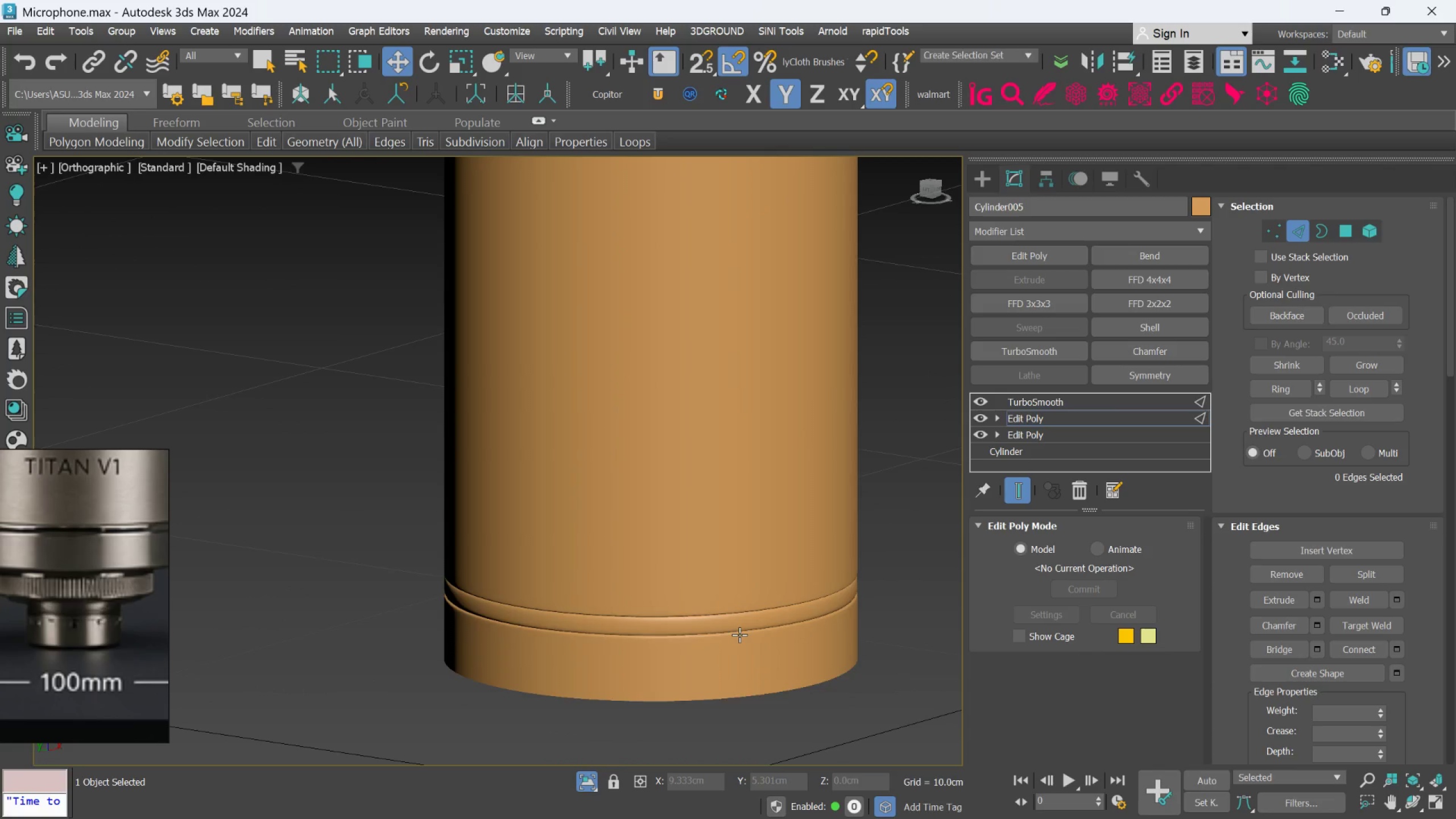 
hold_key(key=AltLeft, duration=0.62)
 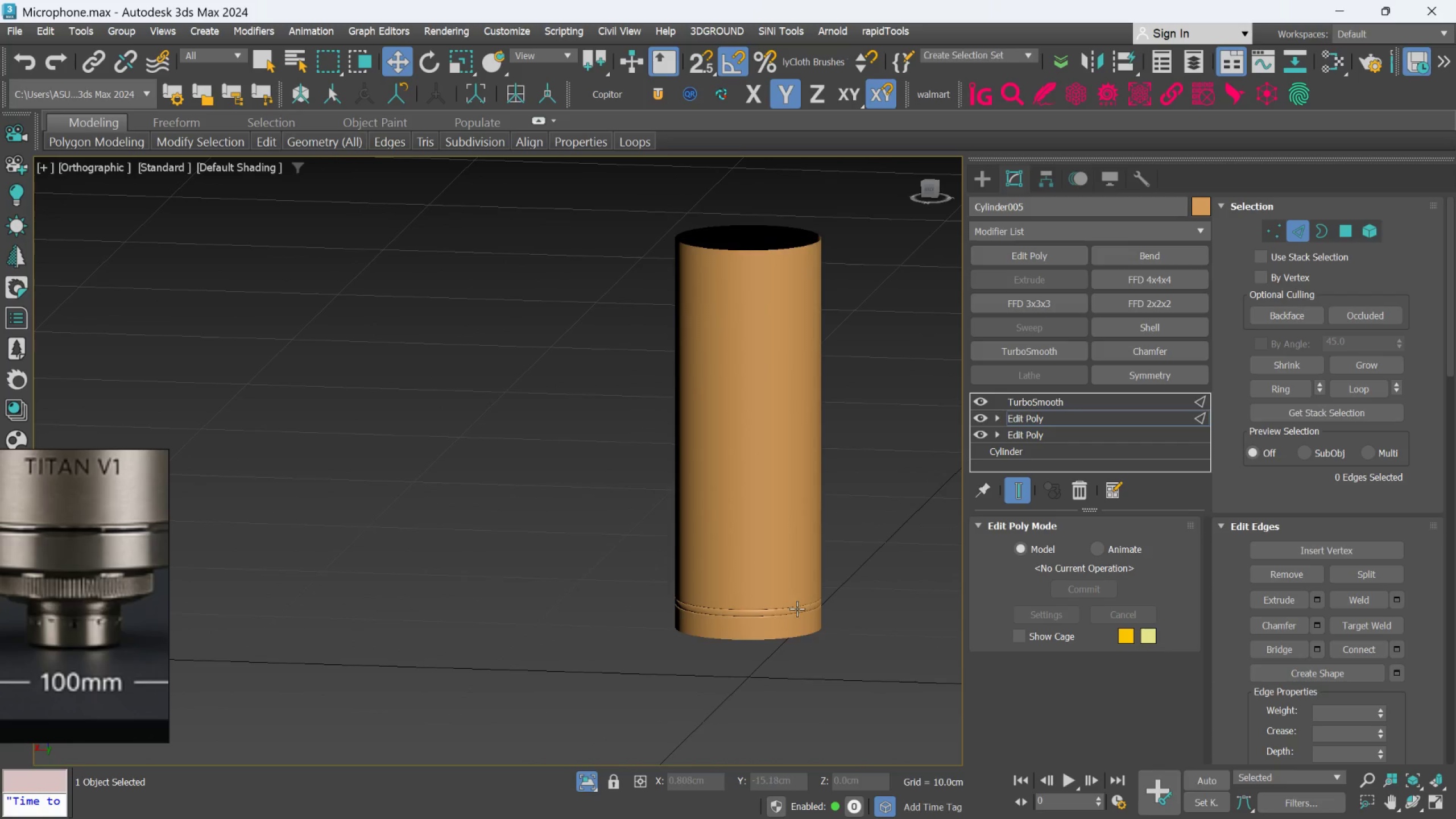 
scroll: coordinate [801, 609], scroll_direction: down, amount: 3.0
 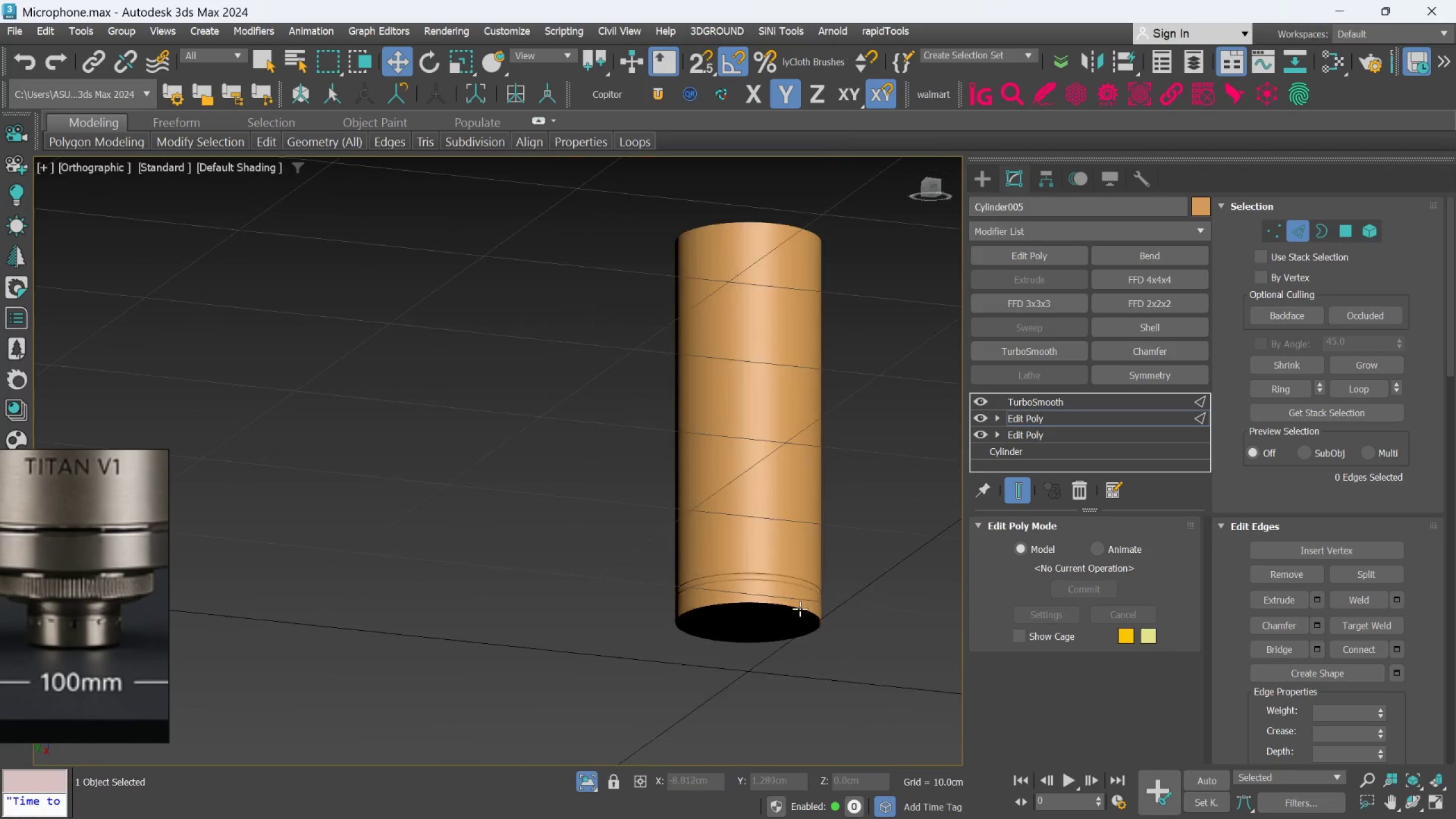 
scroll: coordinate [797, 609], scroll_direction: up, amount: 3.0
 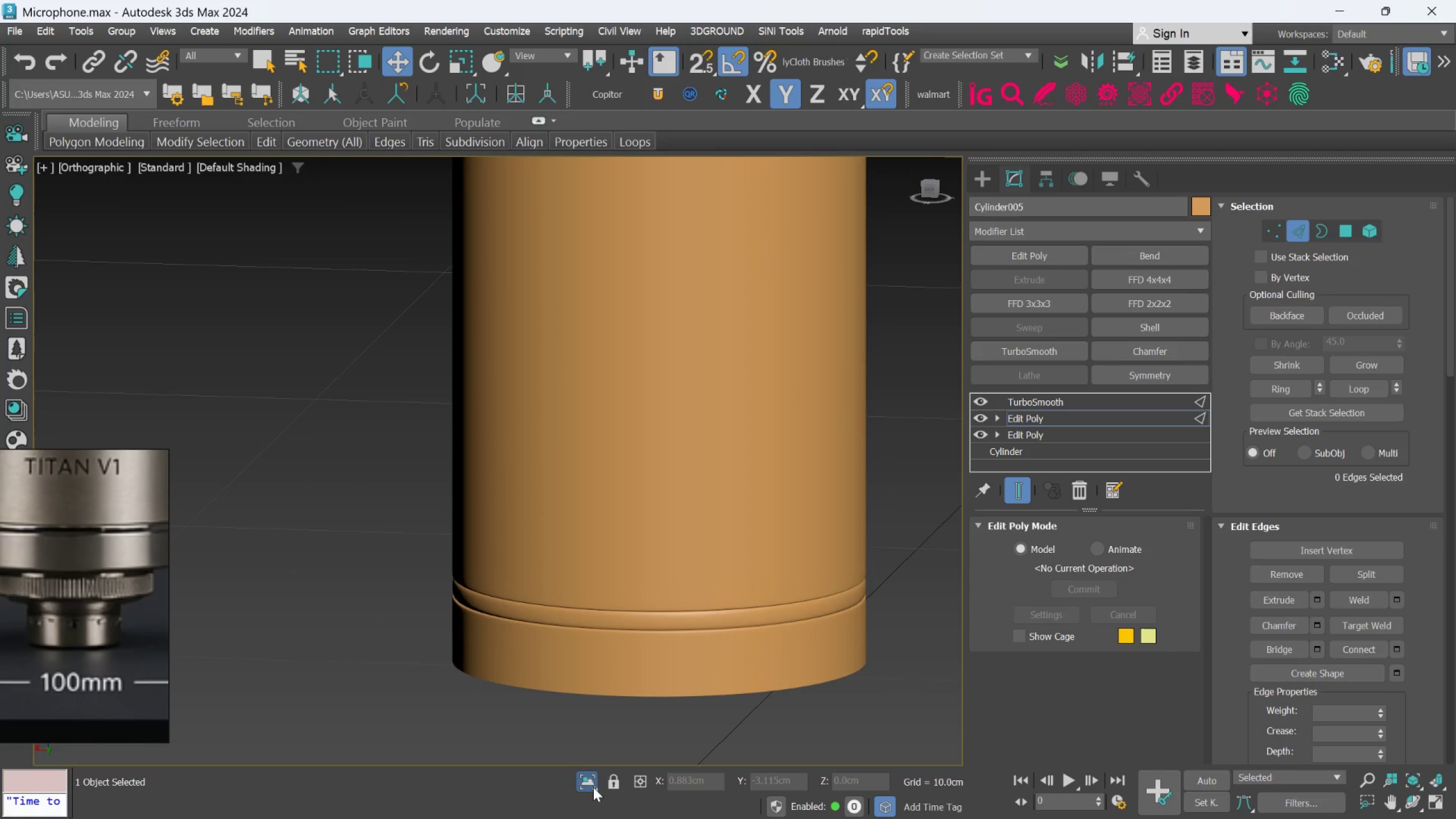 
left_click([592, 783])
 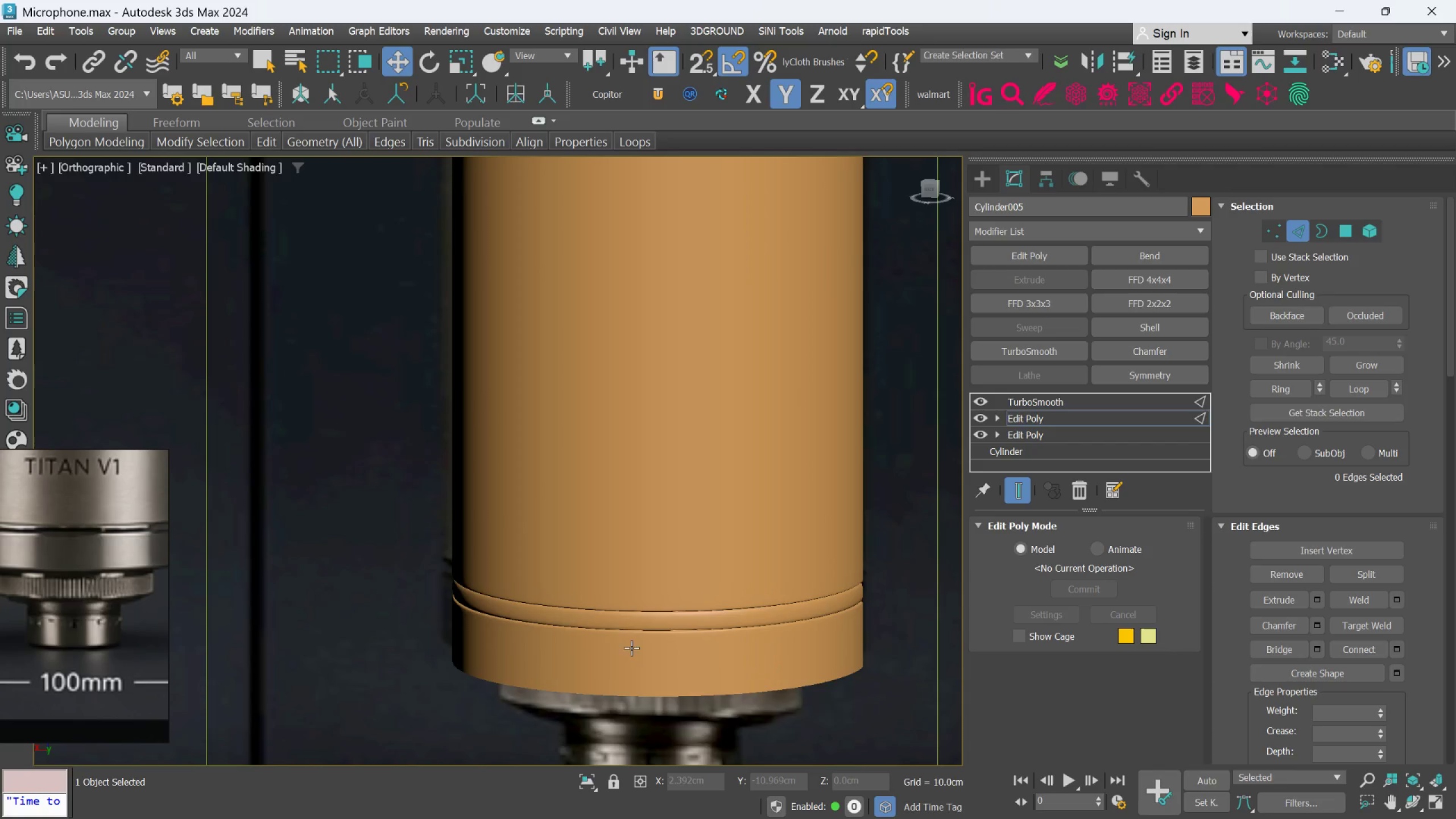 
hold_key(key=AltLeft, duration=0.93)
 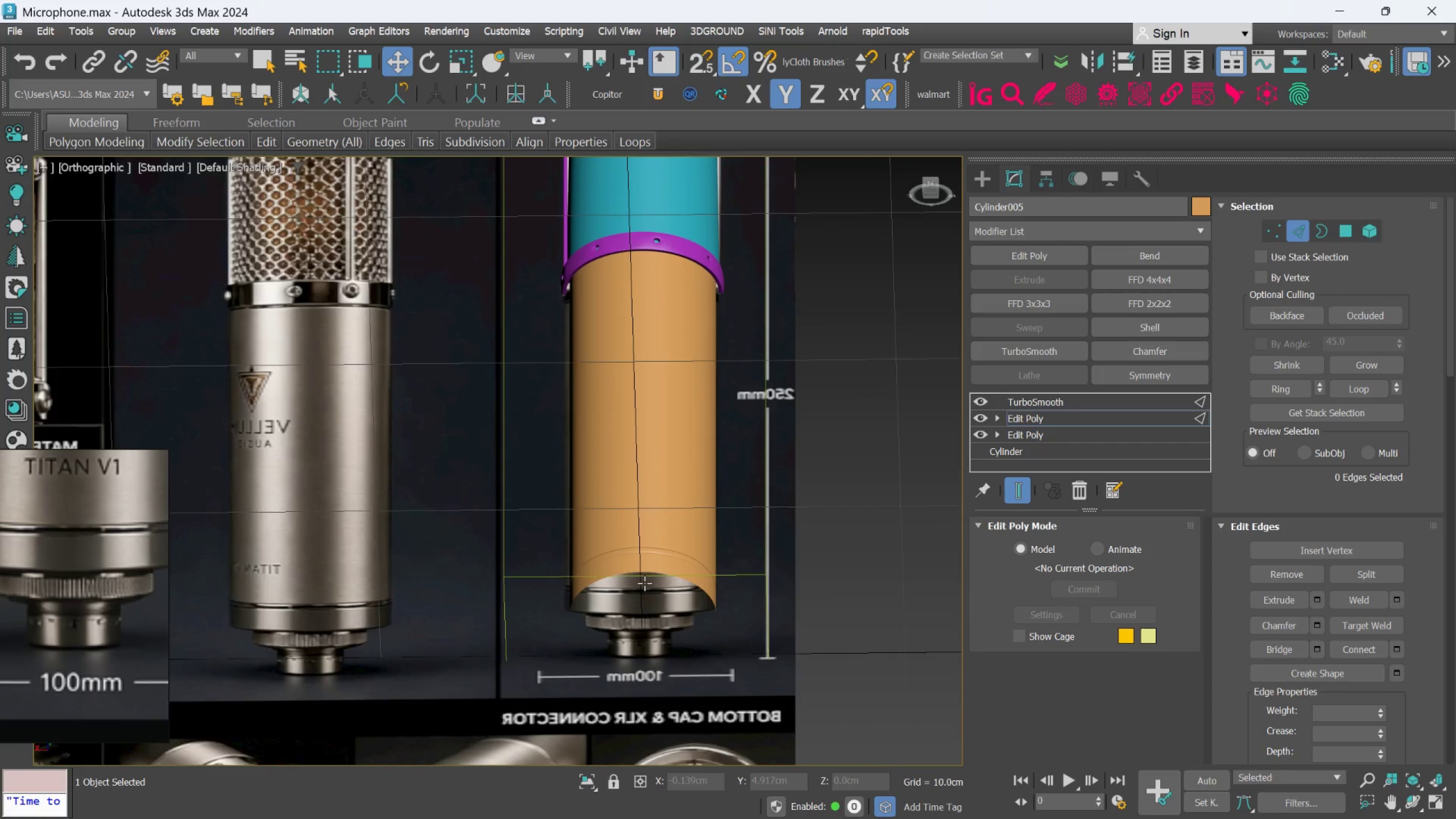 
scroll: coordinate [634, 634], scroll_direction: down, amount: 3.0
 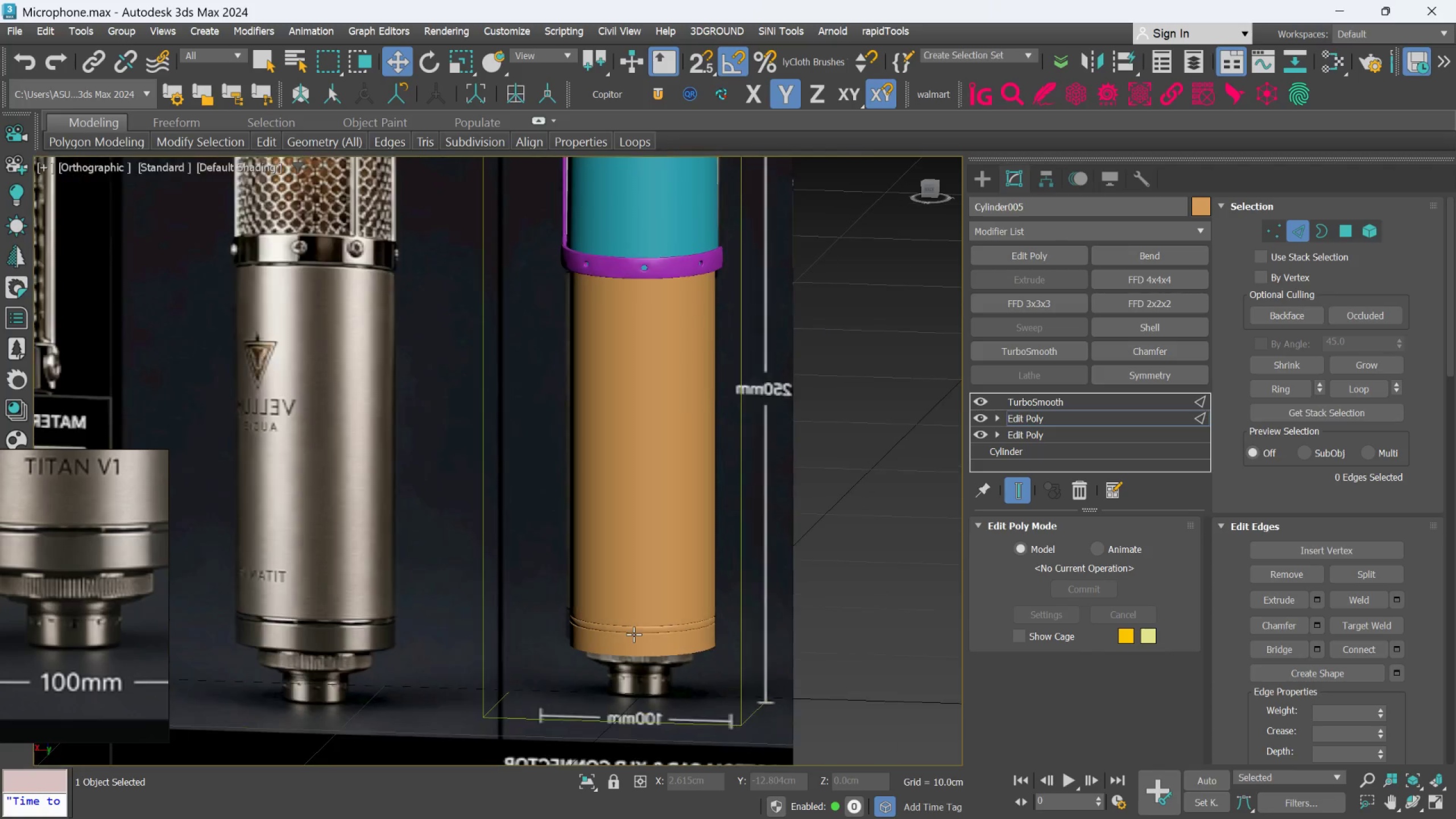 
hold_key(key=AltLeft, duration=0.96)
 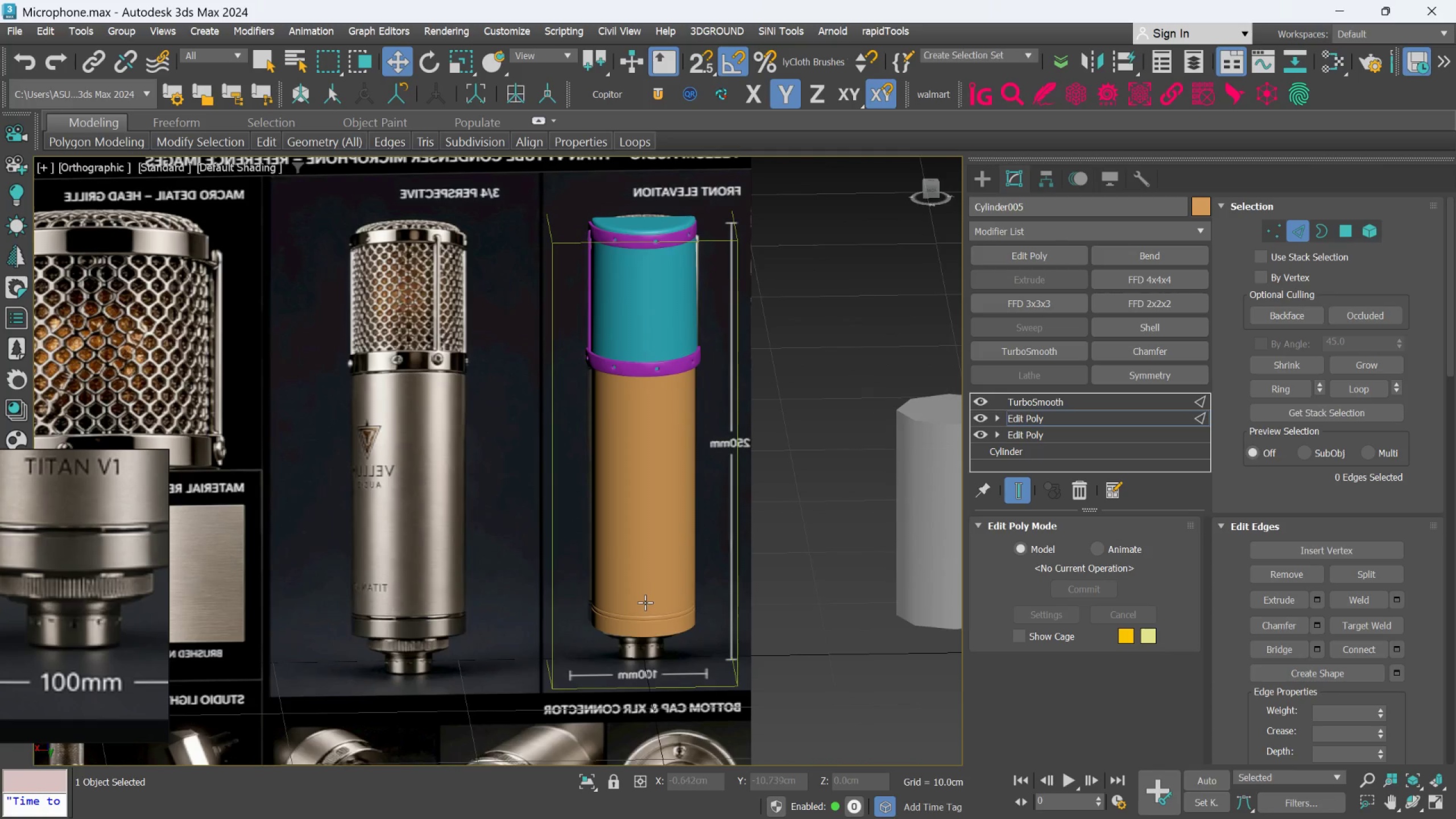 
scroll: coordinate [644, 583], scroll_direction: down, amount: 1.0
 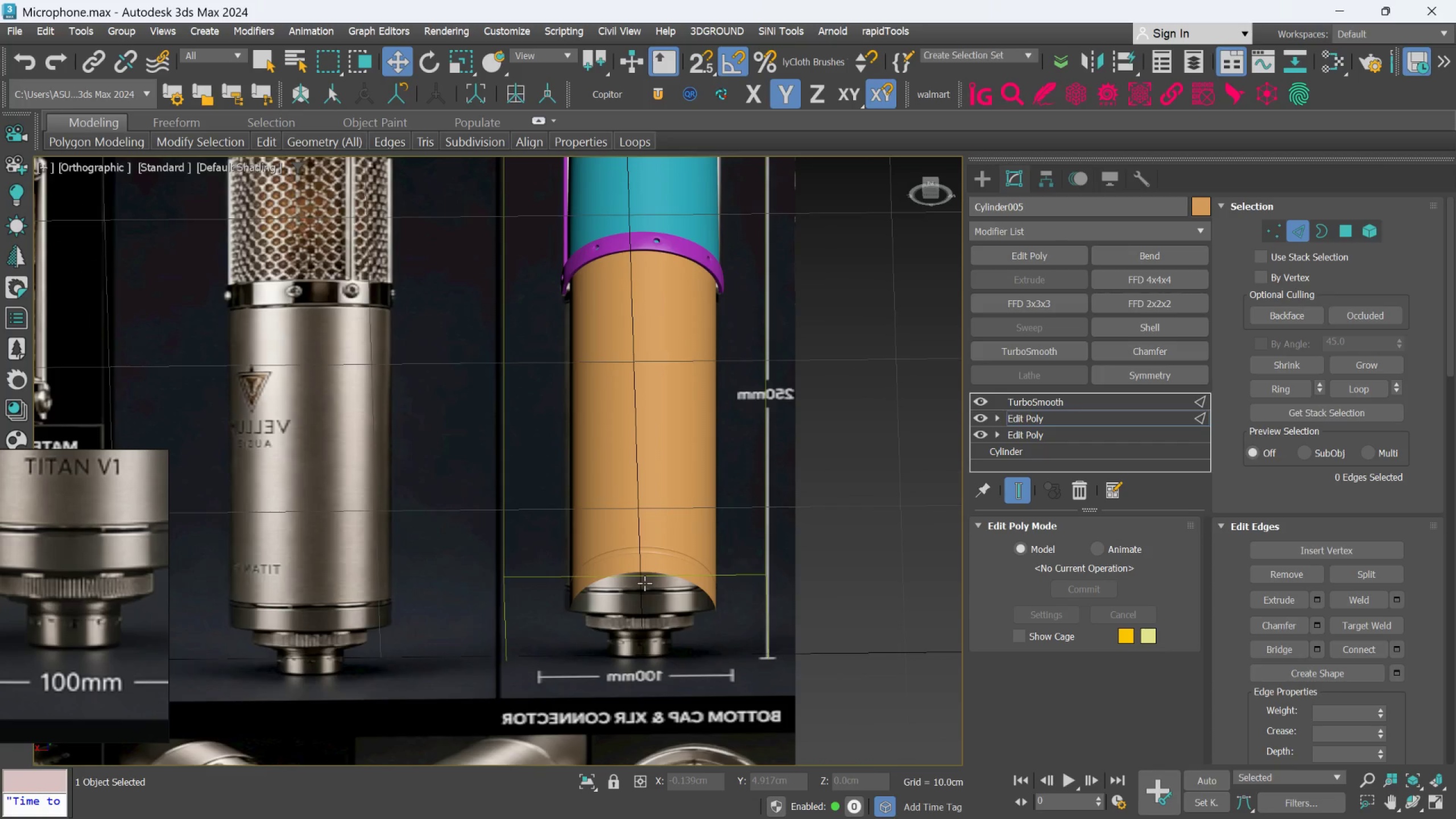 
key(Alt+AltLeft)
 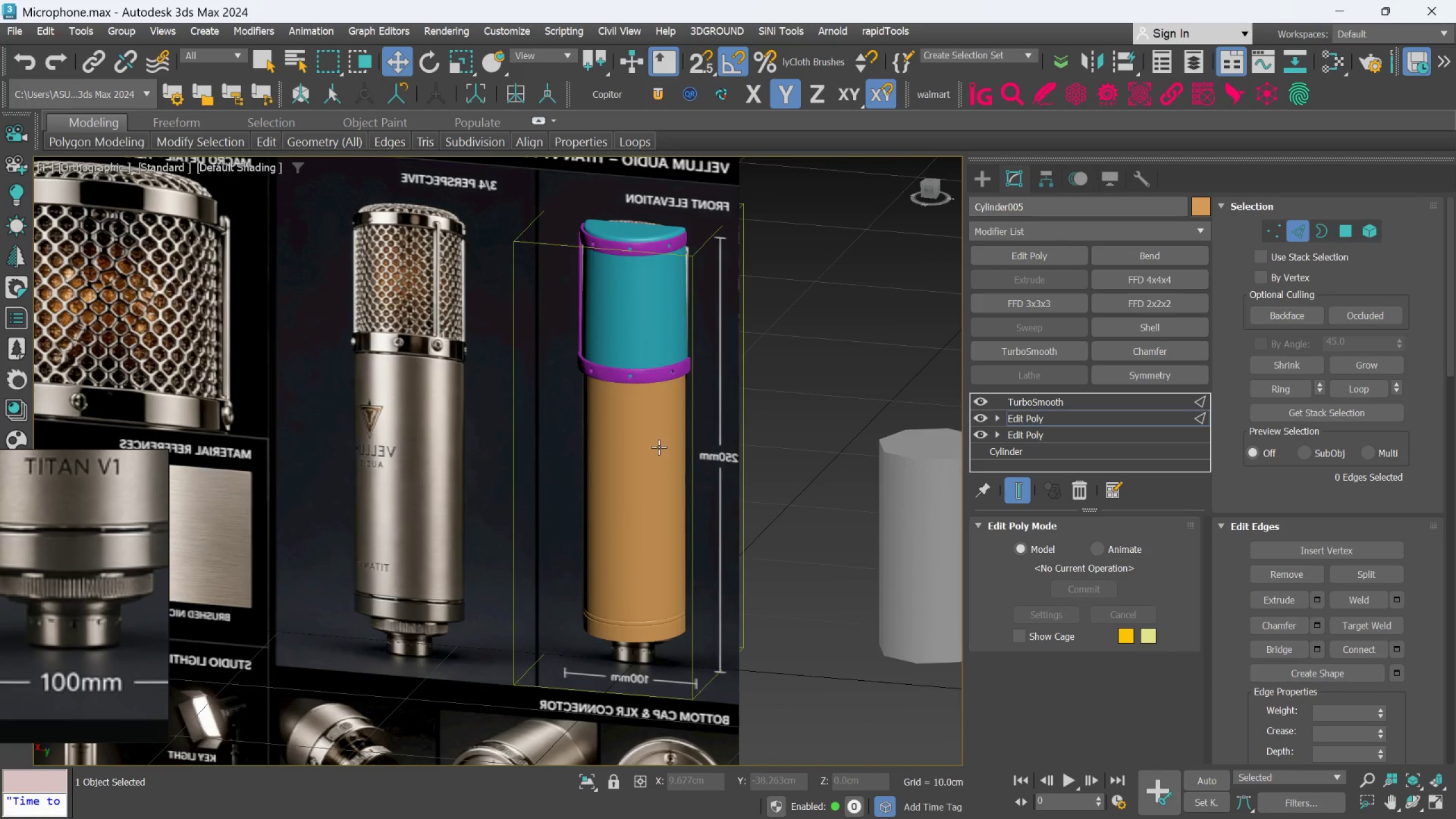 
hold_key(key=AltLeft, duration=0.98)
 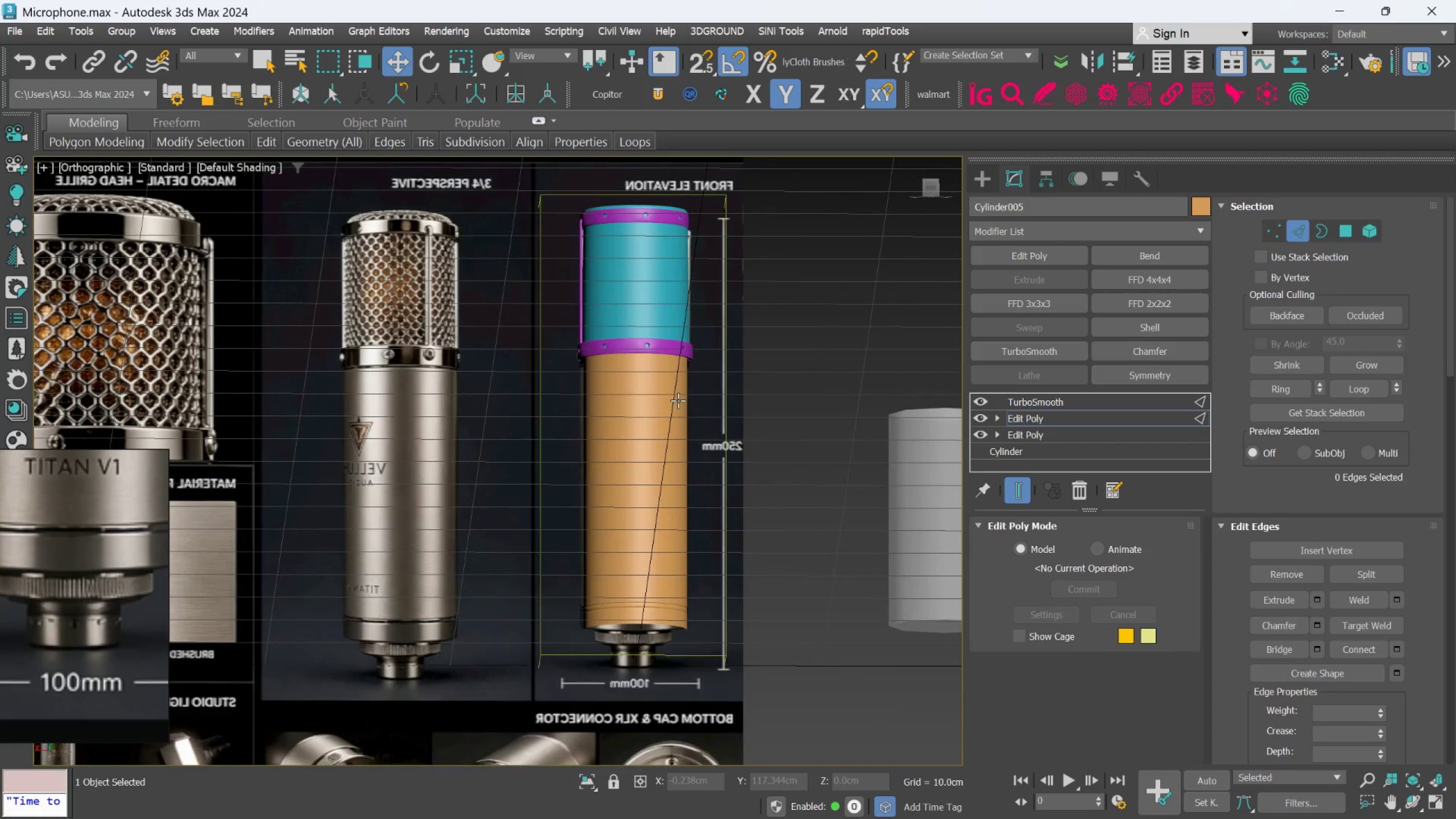 
key(F)
 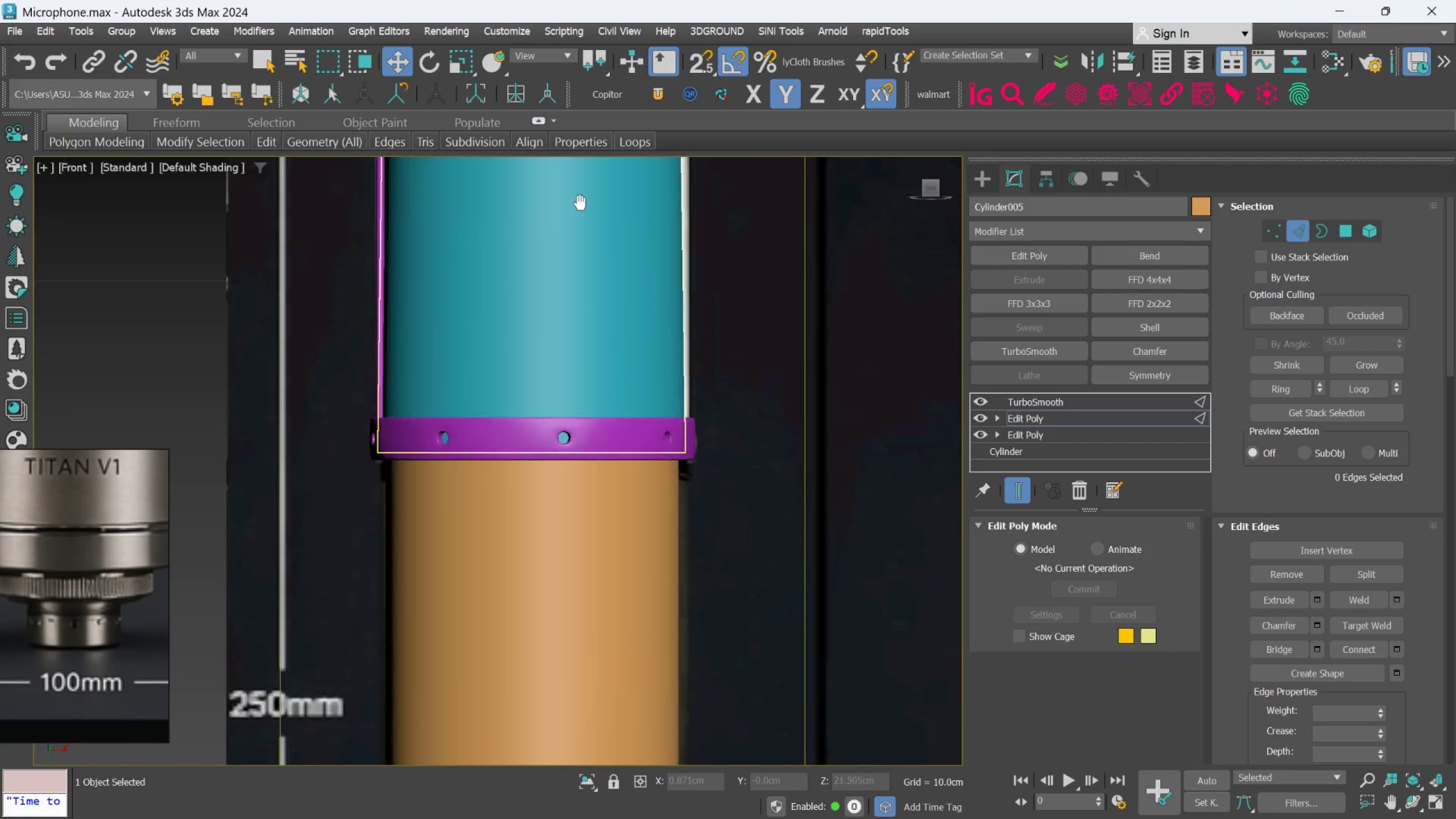 
scroll: coordinate [86, 583], scroll_direction: down, amount: 7.0
 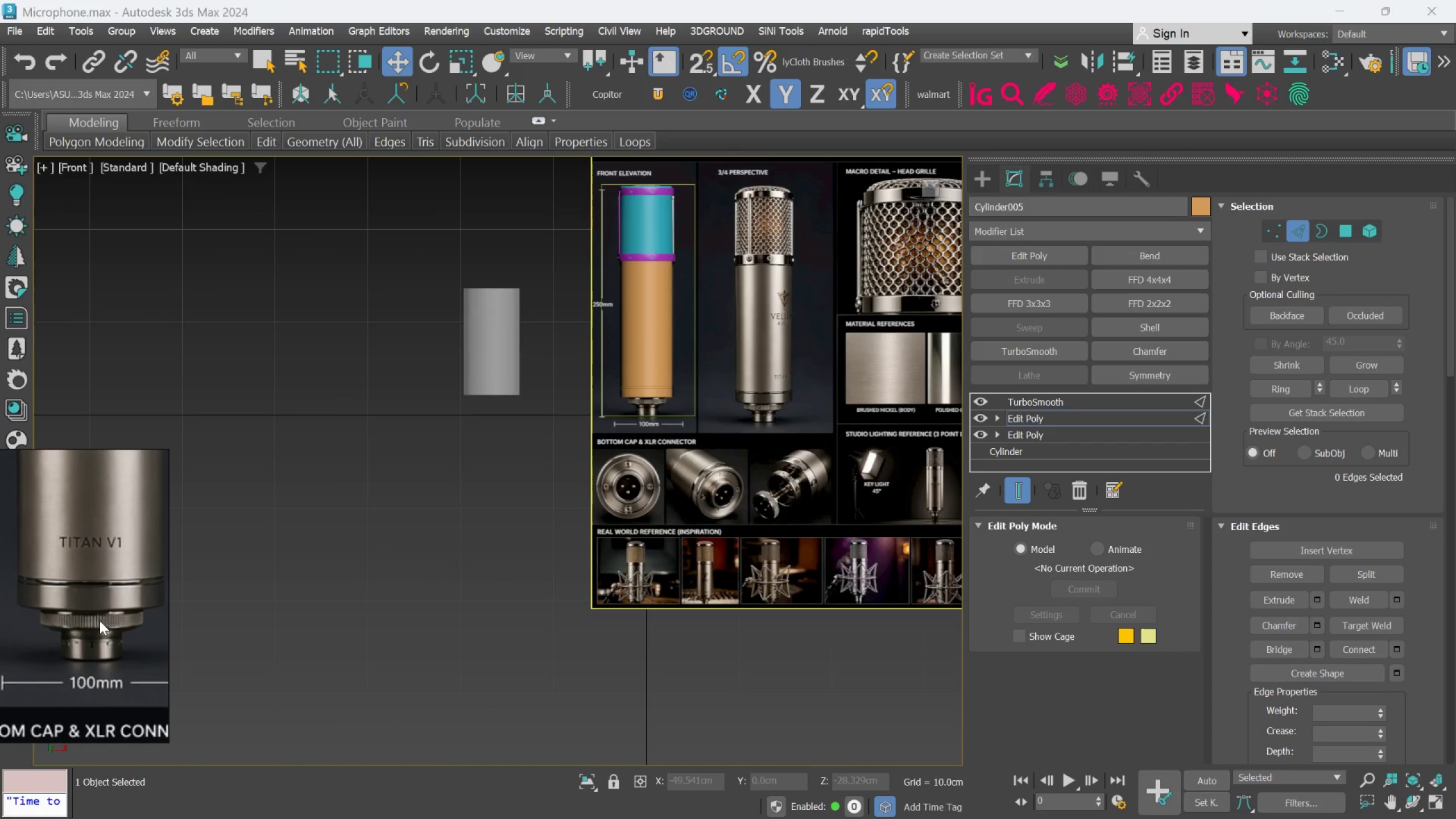 
scroll: coordinate [100, 621], scroll_direction: up, amount: 3.0
 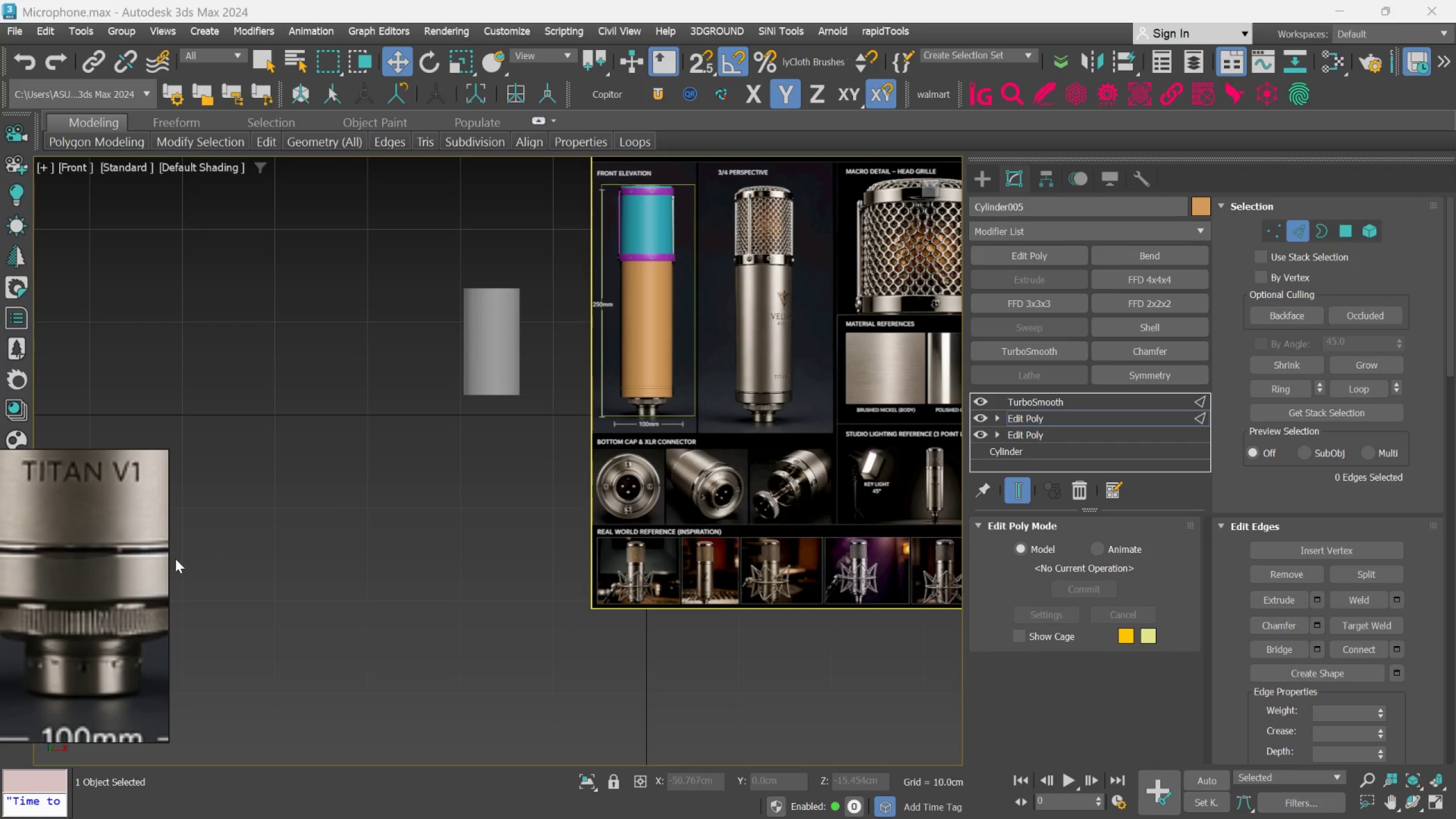 
scroll: coordinate [138, 614], scroll_direction: down, amount: 2.0
 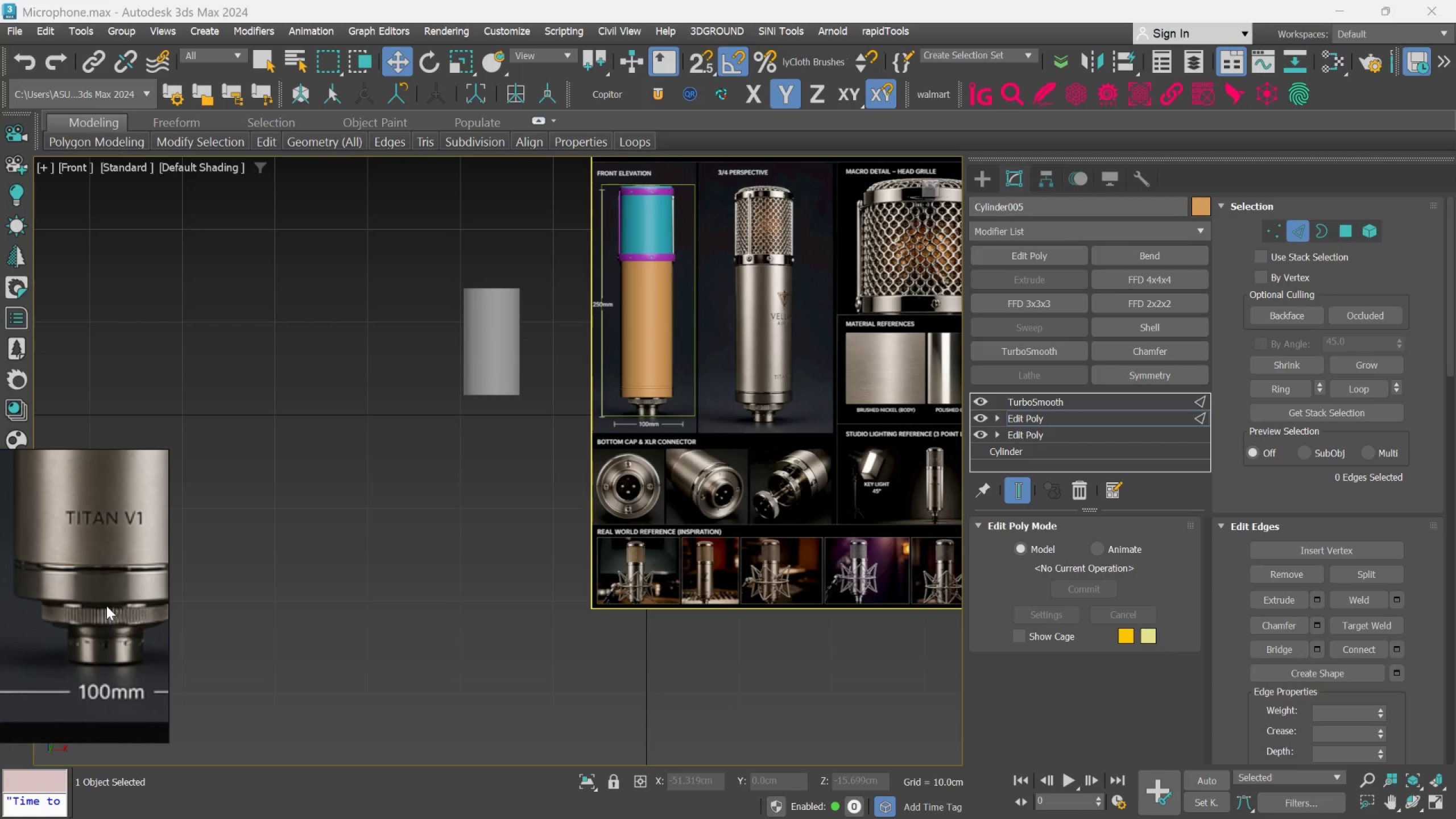 
scroll: coordinate [607, 411], scroll_direction: up, amount: 4.0
 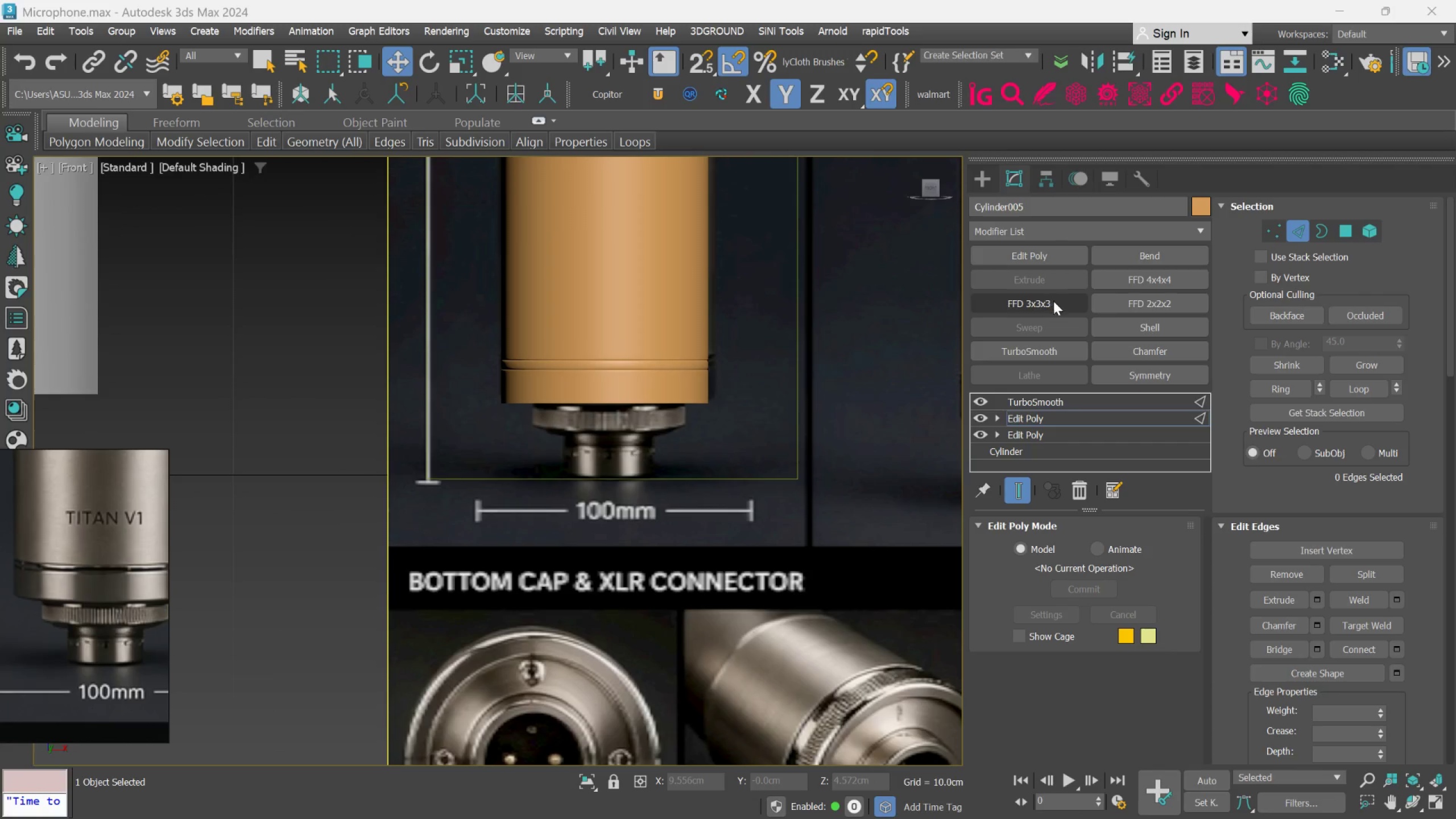 
left_click([1060, 422])
 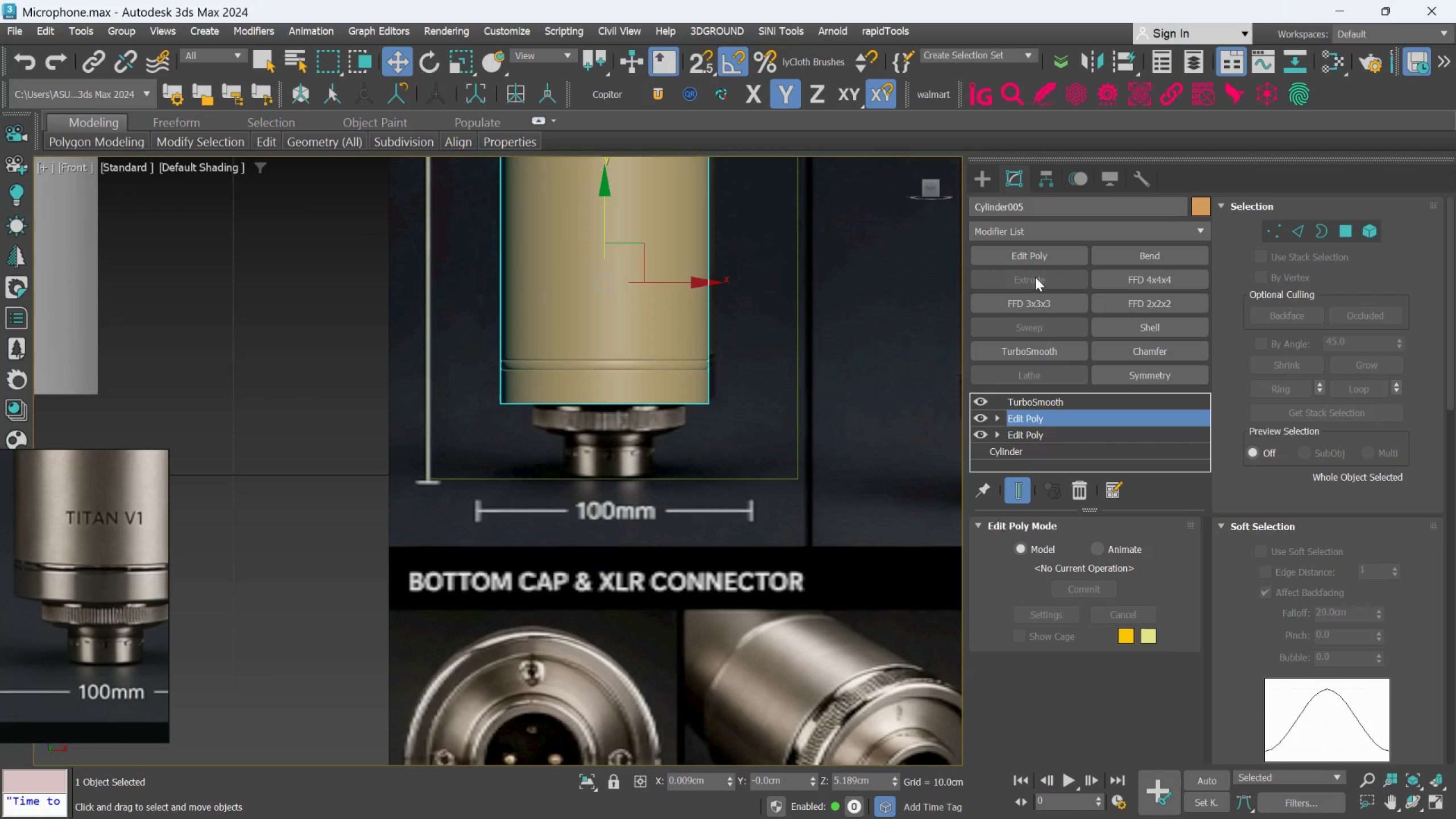 
left_click([1036, 258])
 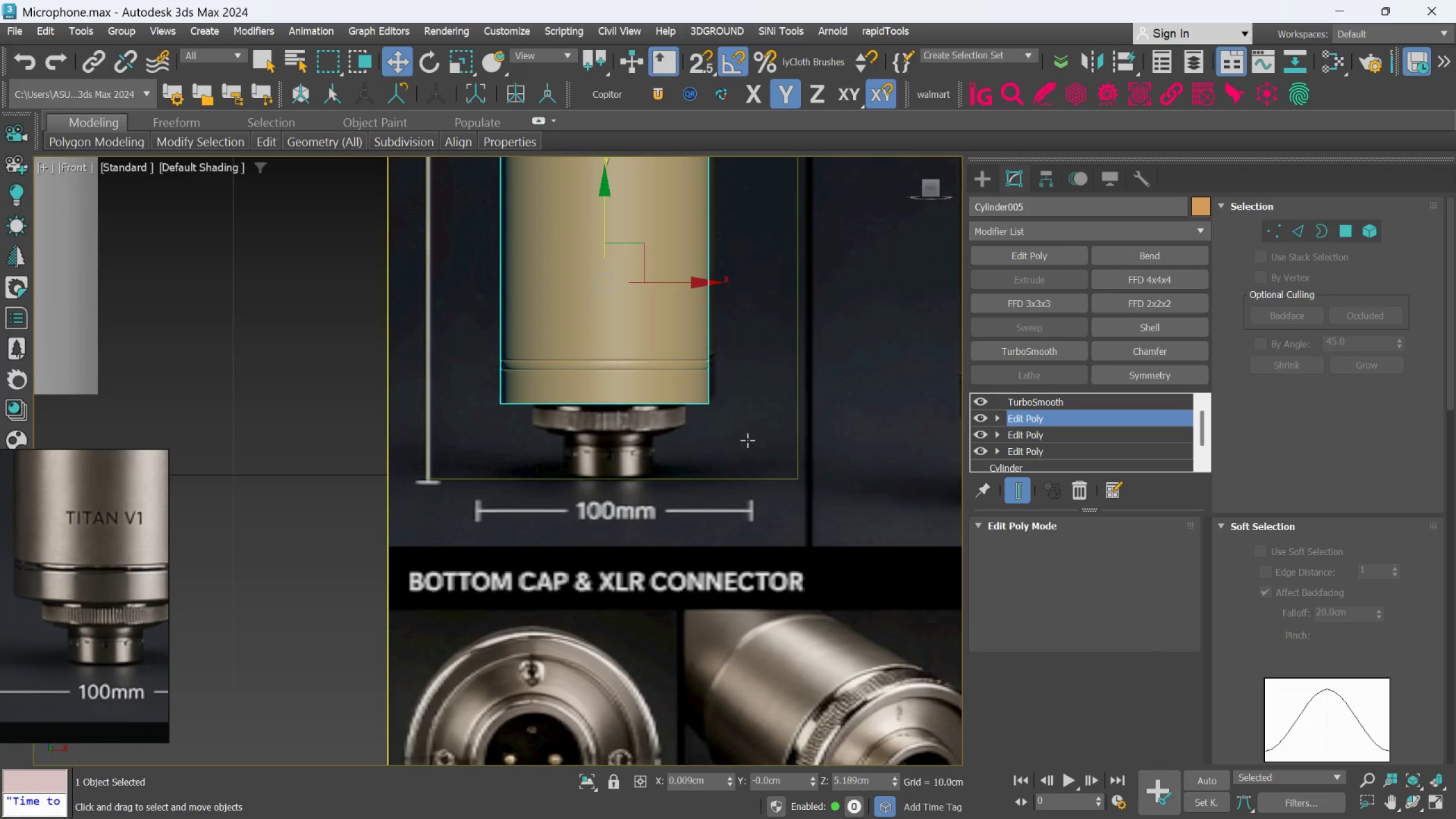 
scroll: coordinate [109, 580], scroll_direction: down, amount: 15.0
 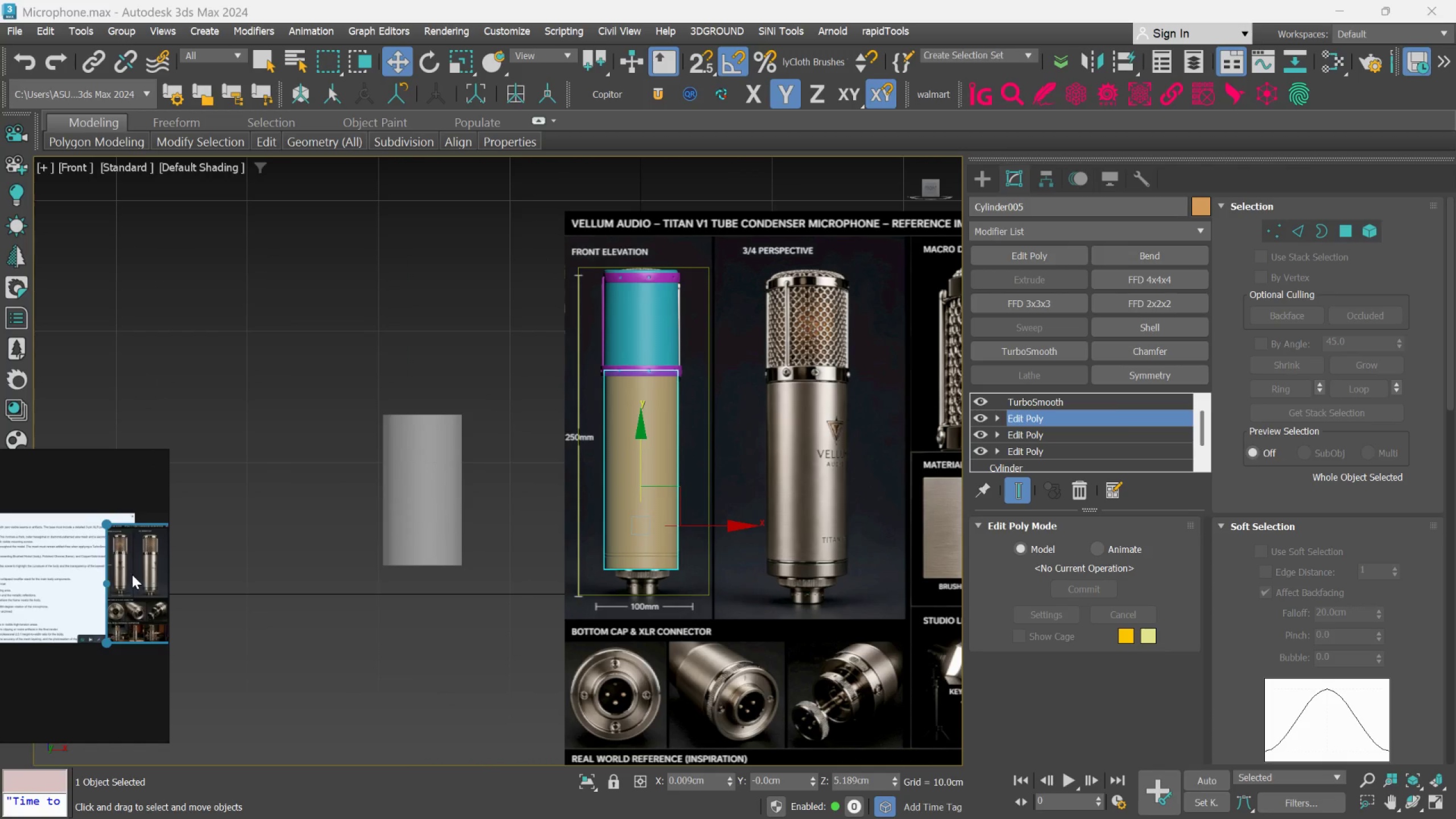 
scroll: coordinate [134, 582], scroll_direction: up, amount: 3.0
 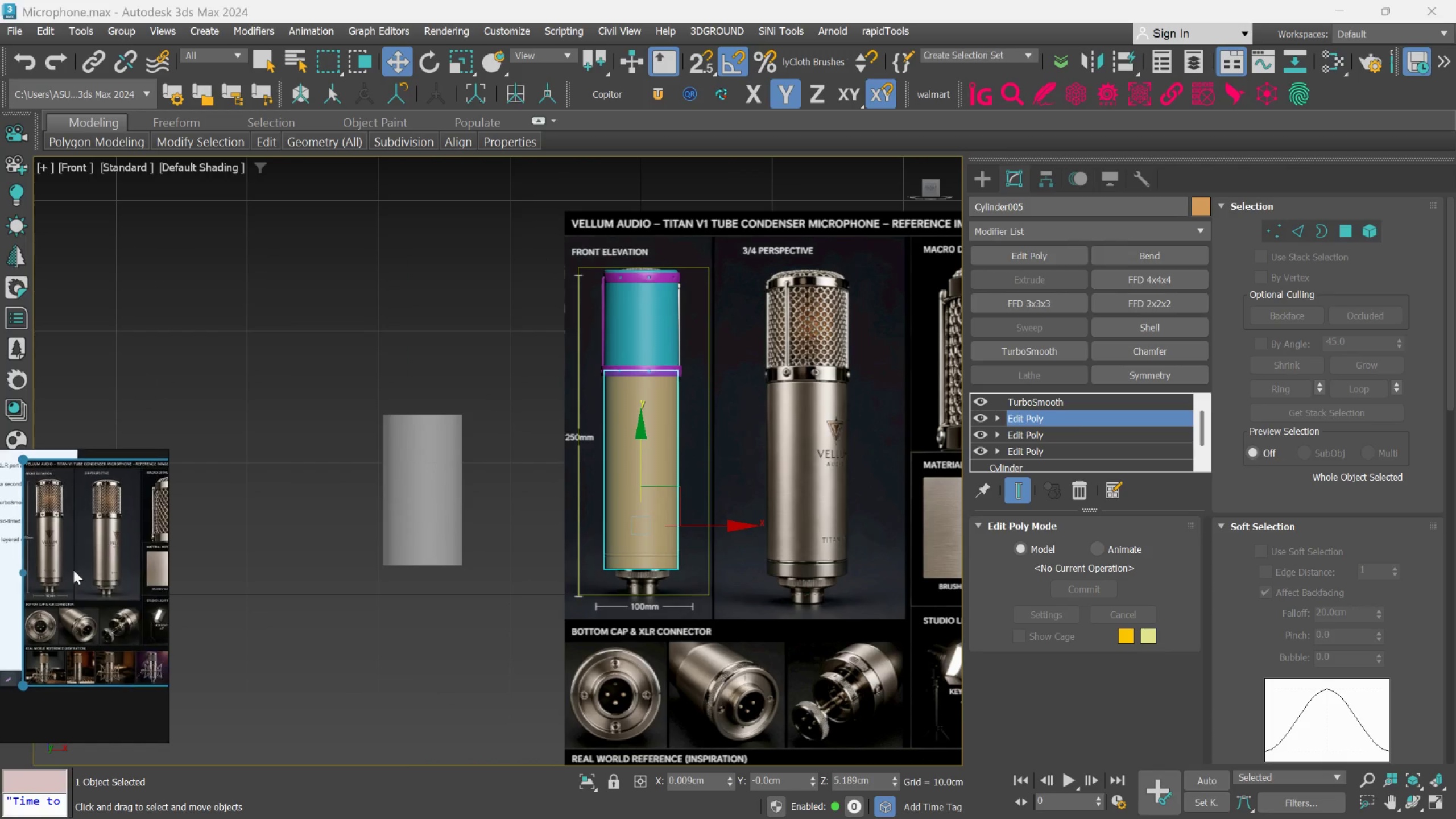 
scroll: coordinate [78, 573], scroll_direction: down, amount: 5.0
 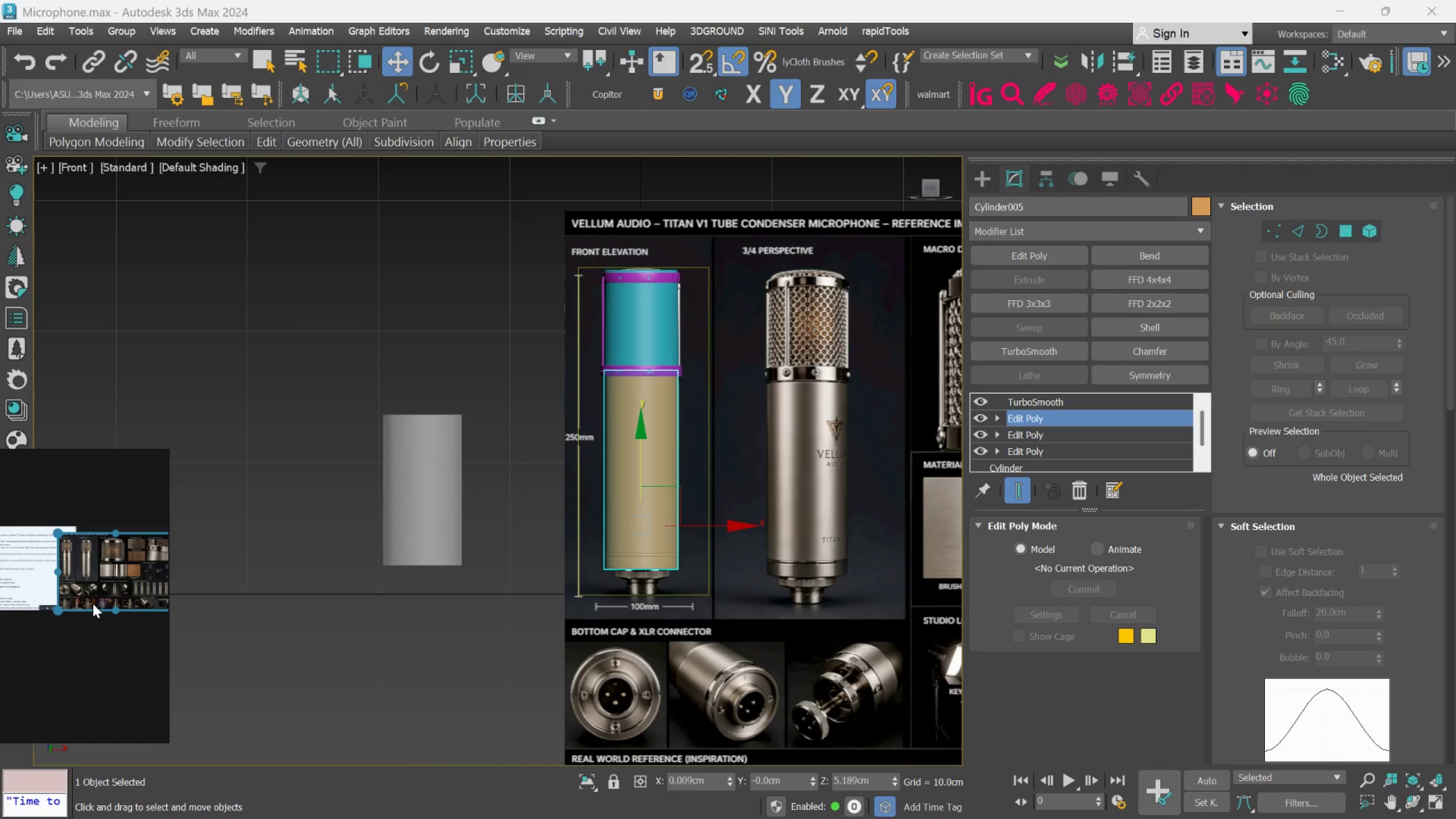 
wait(6.96)
 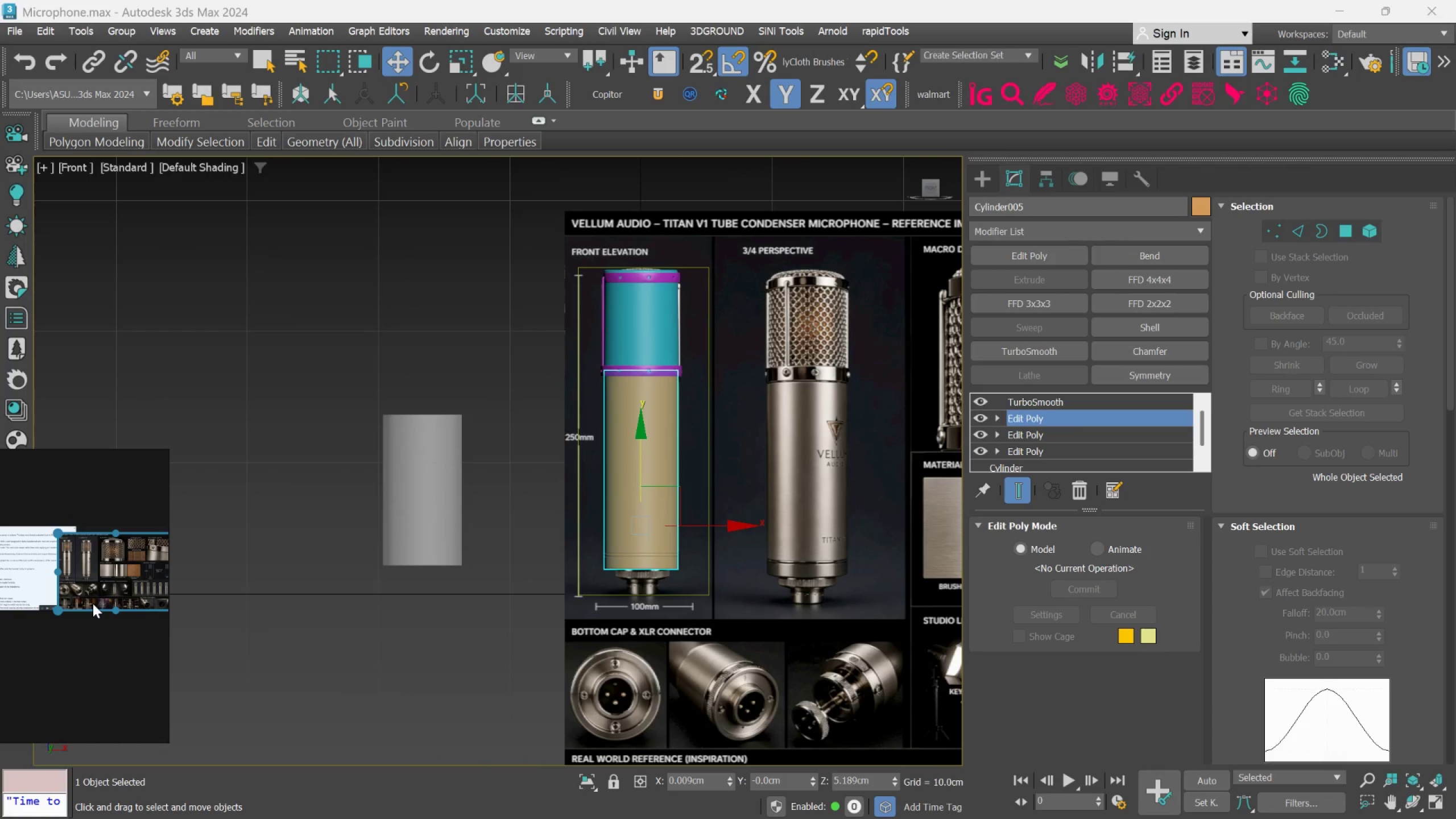 
scroll: coordinate [615, 525], scroll_direction: up, amount: 3.0
 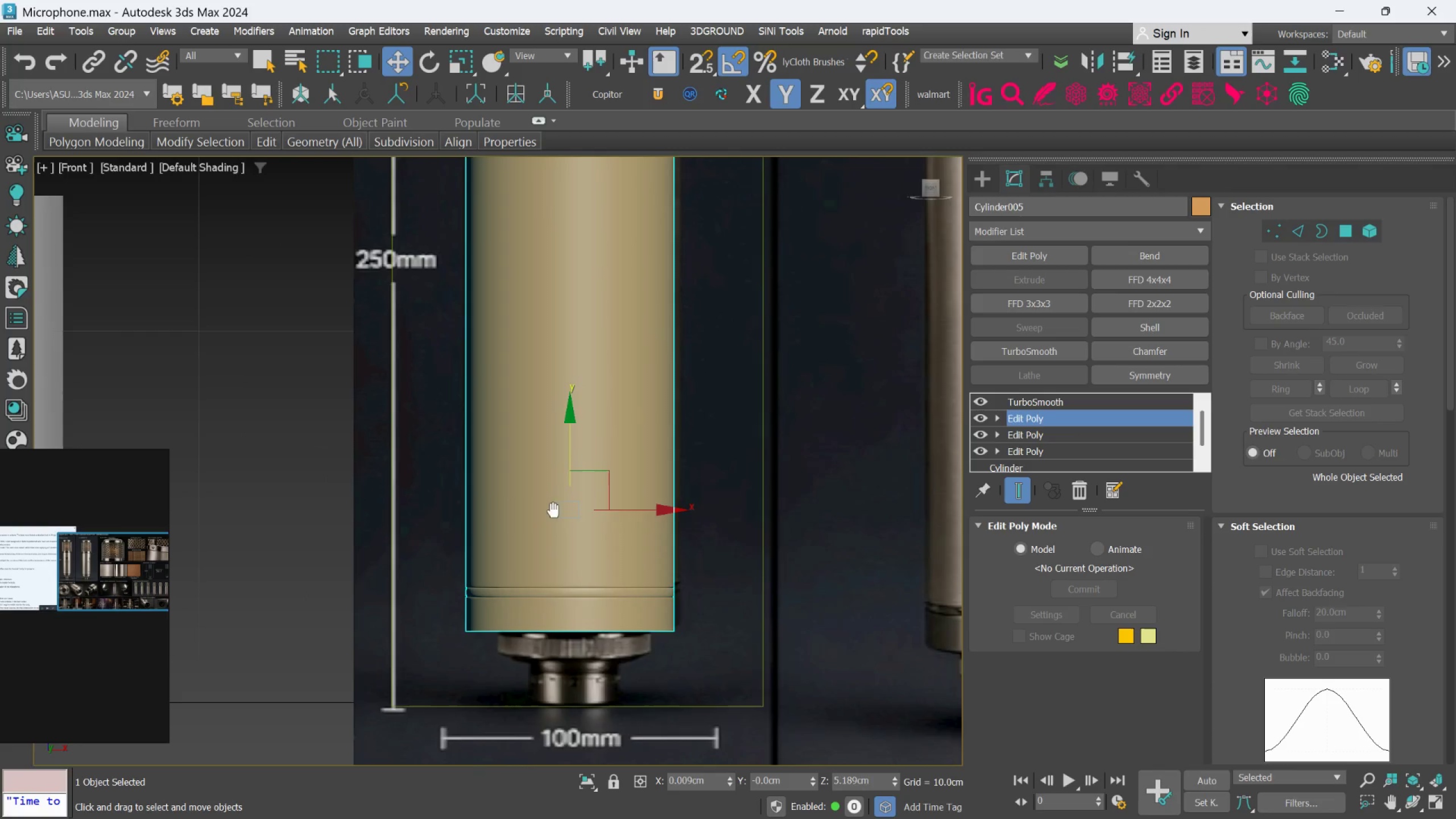 
scroll: coordinate [576, 518], scroll_direction: down, amount: 3.0
 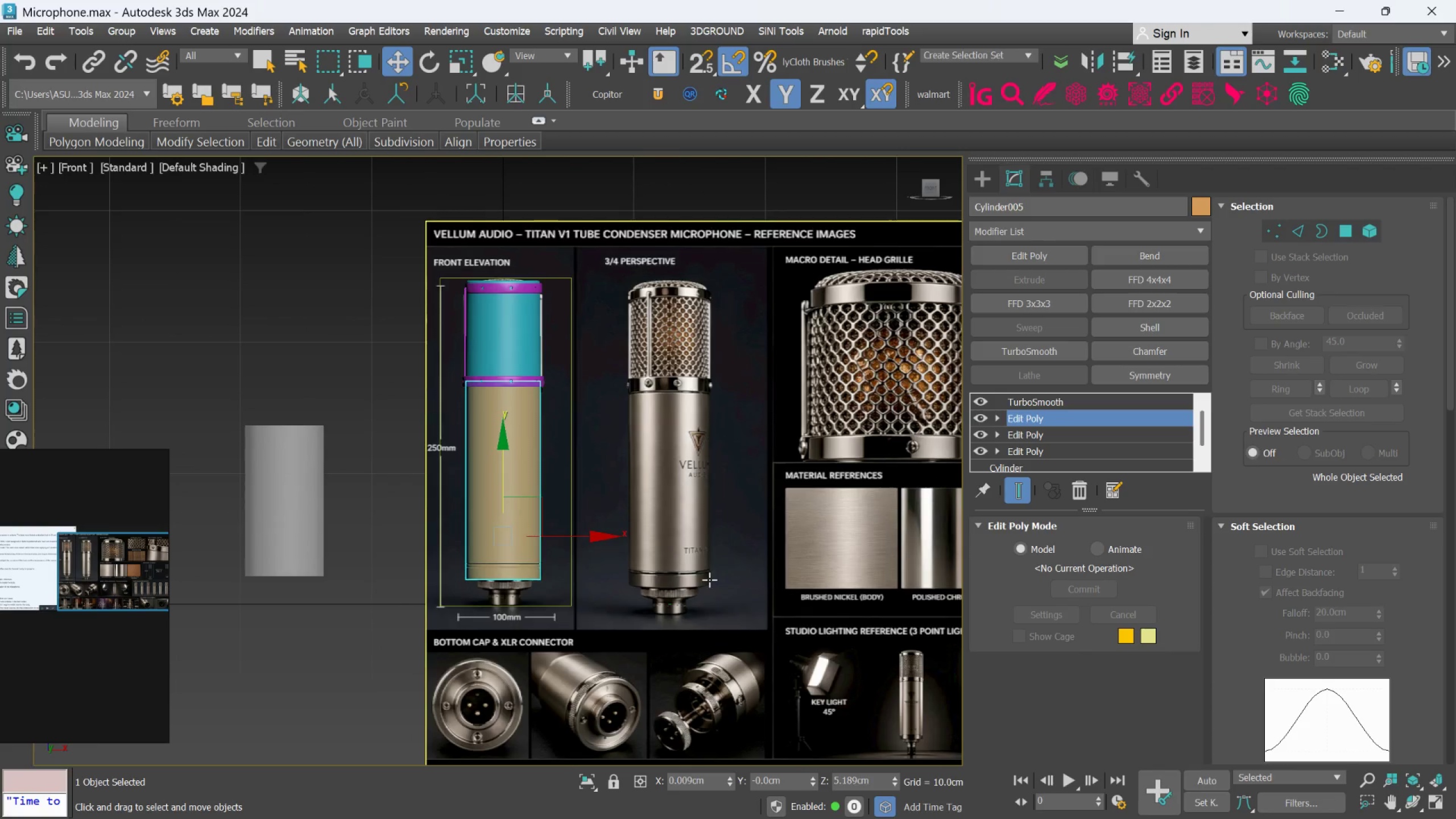 
scroll: coordinate [664, 570], scroll_direction: up, amount: 3.0
 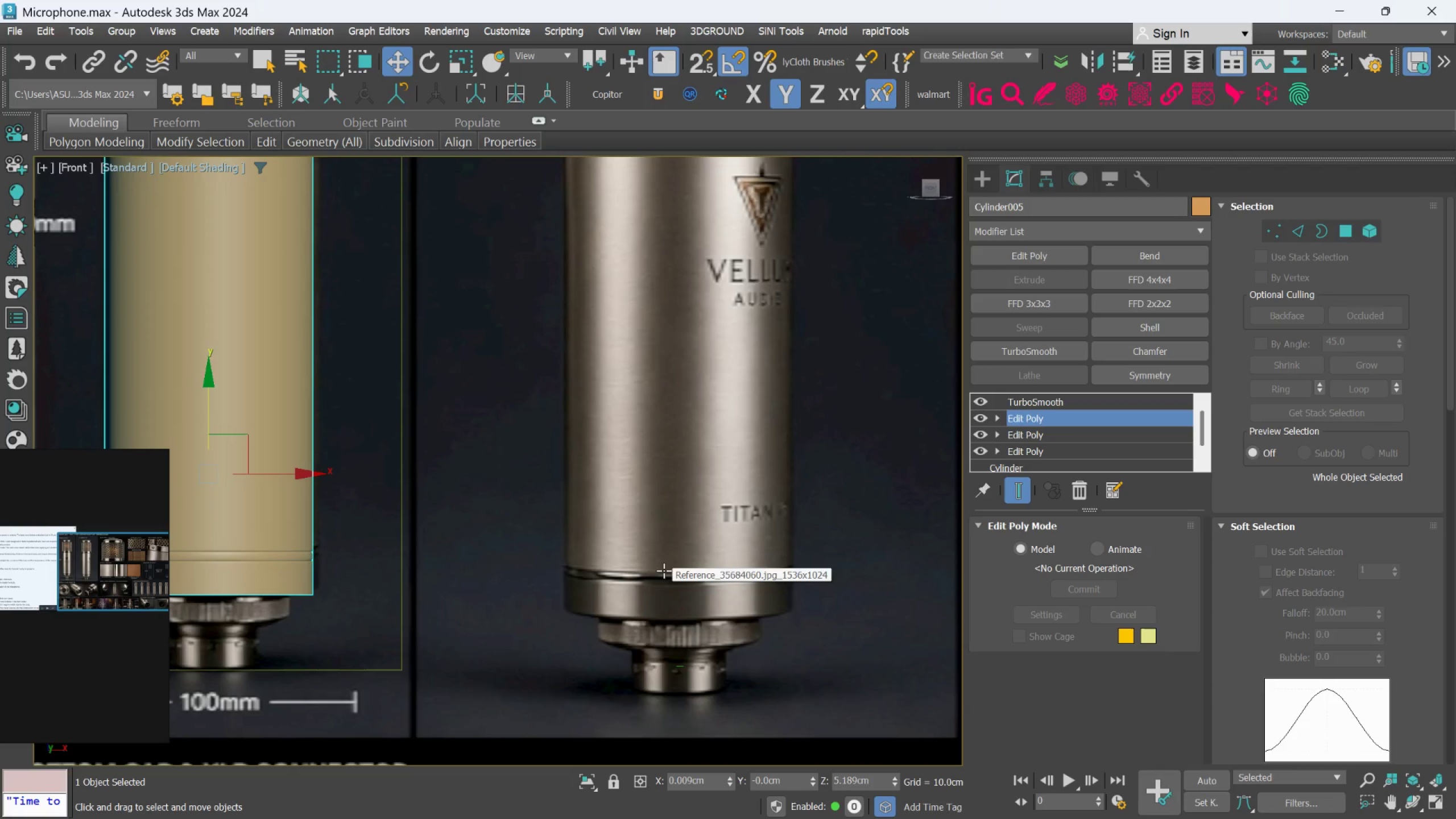 
scroll: coordinate [664, 570], scroll_direction: down, amount: 3.0
 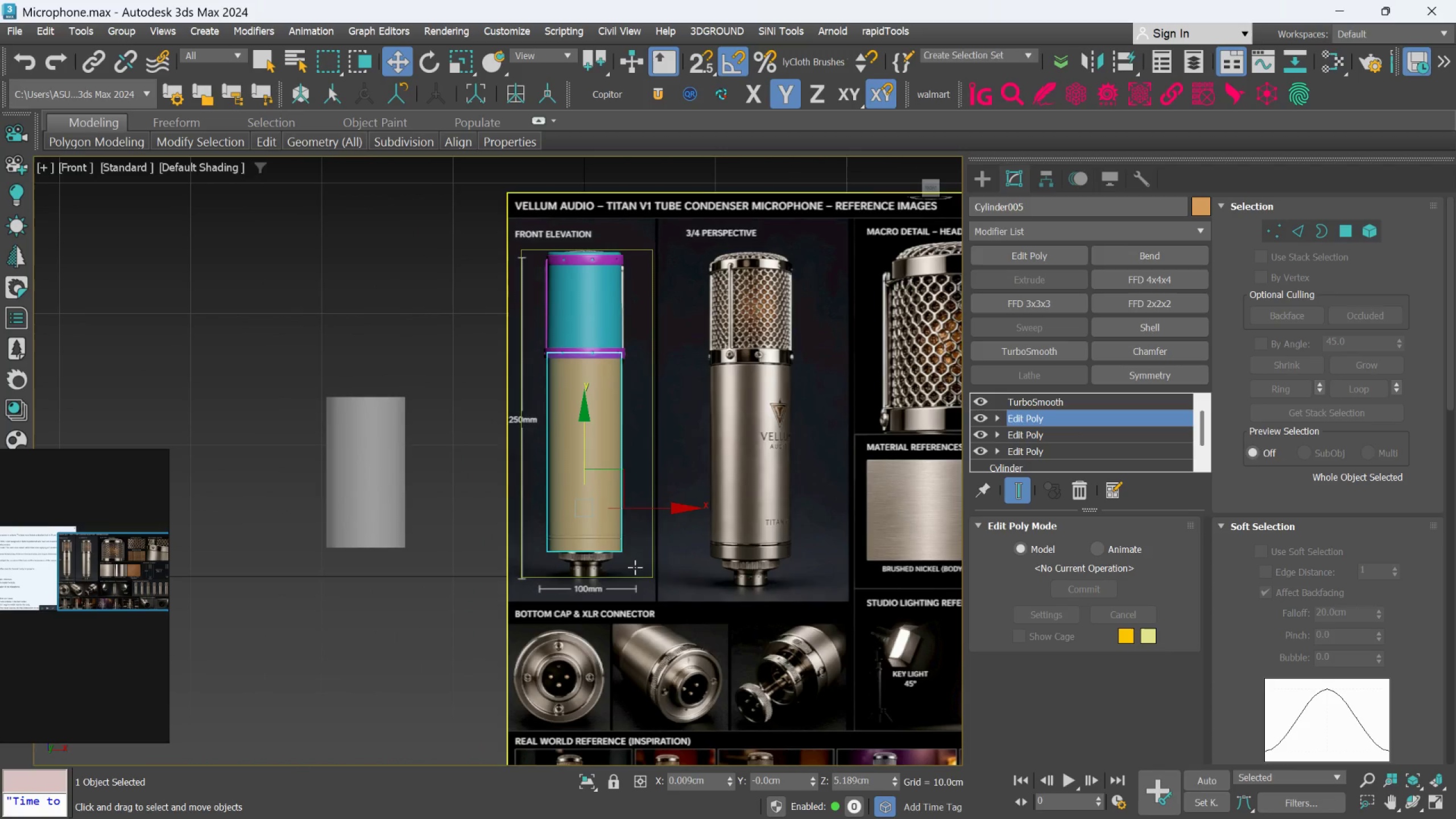 
scroll: coordinate [592, 518], scroll_direction: up, amount: 4.0
 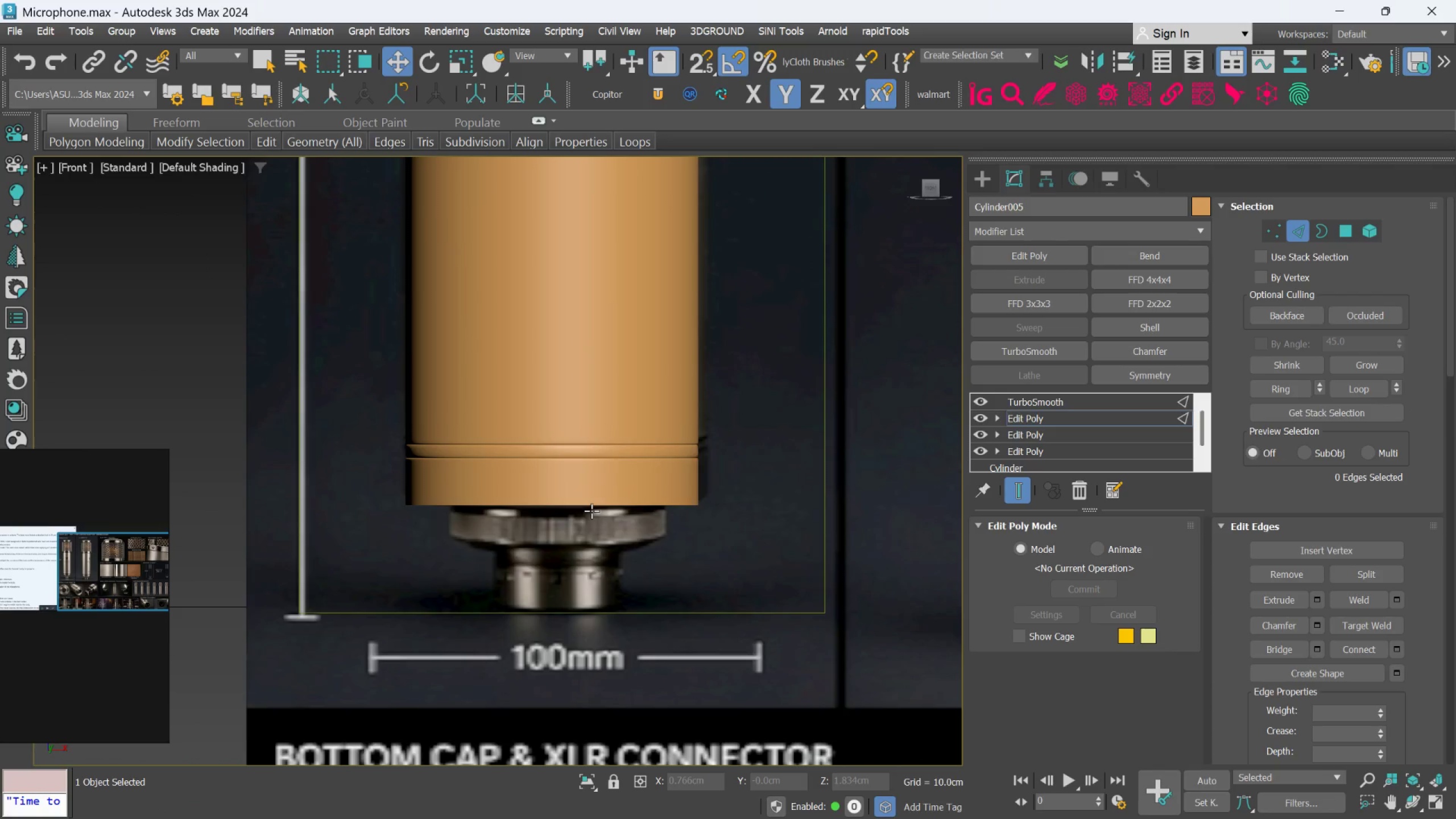 
scroll: coordinate [613, 499], scroll_direction: down, amount: 5.0
 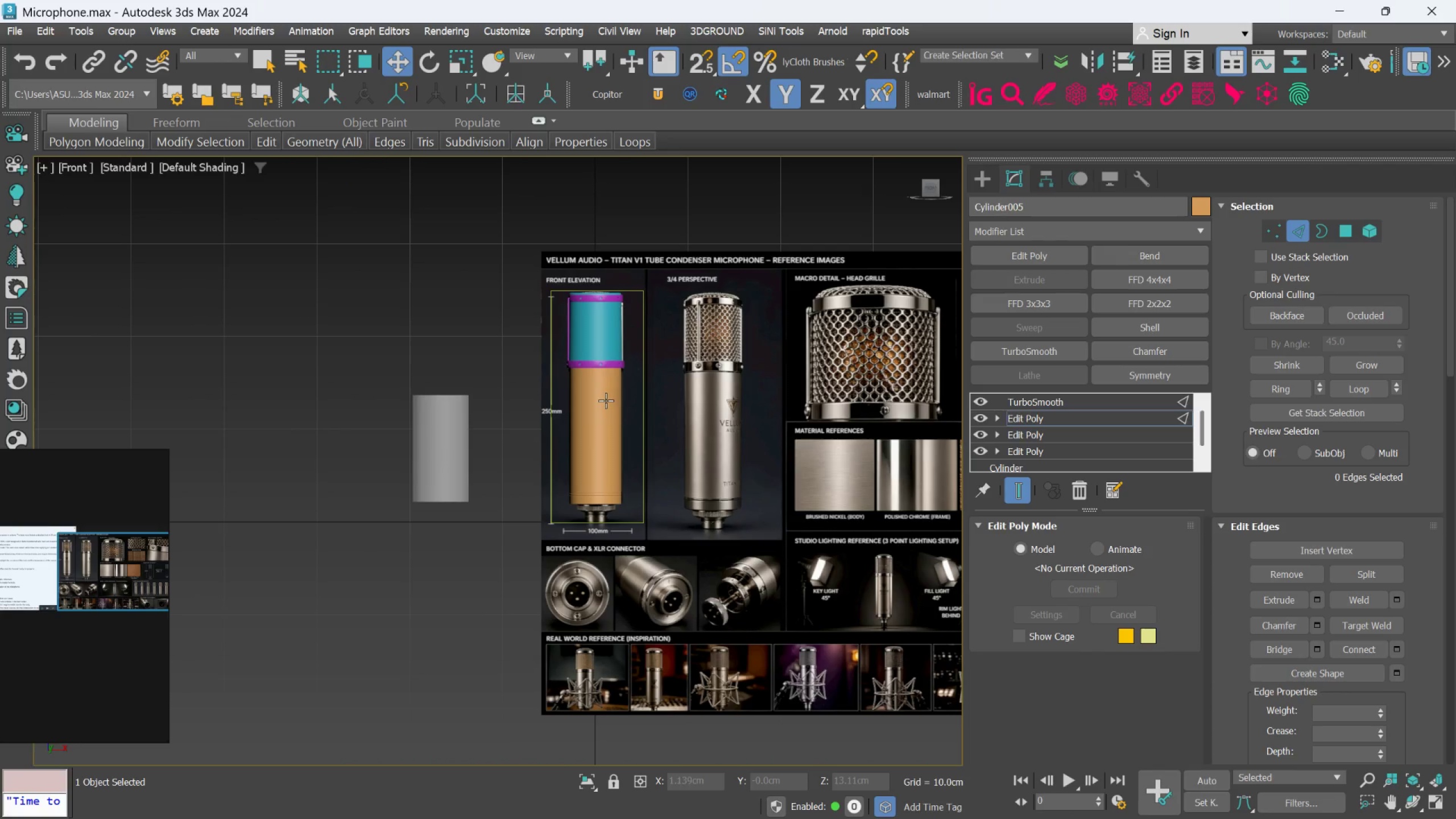 
scroll: coordinate [602, 404], scroll_direction: up, amount: 1.0
 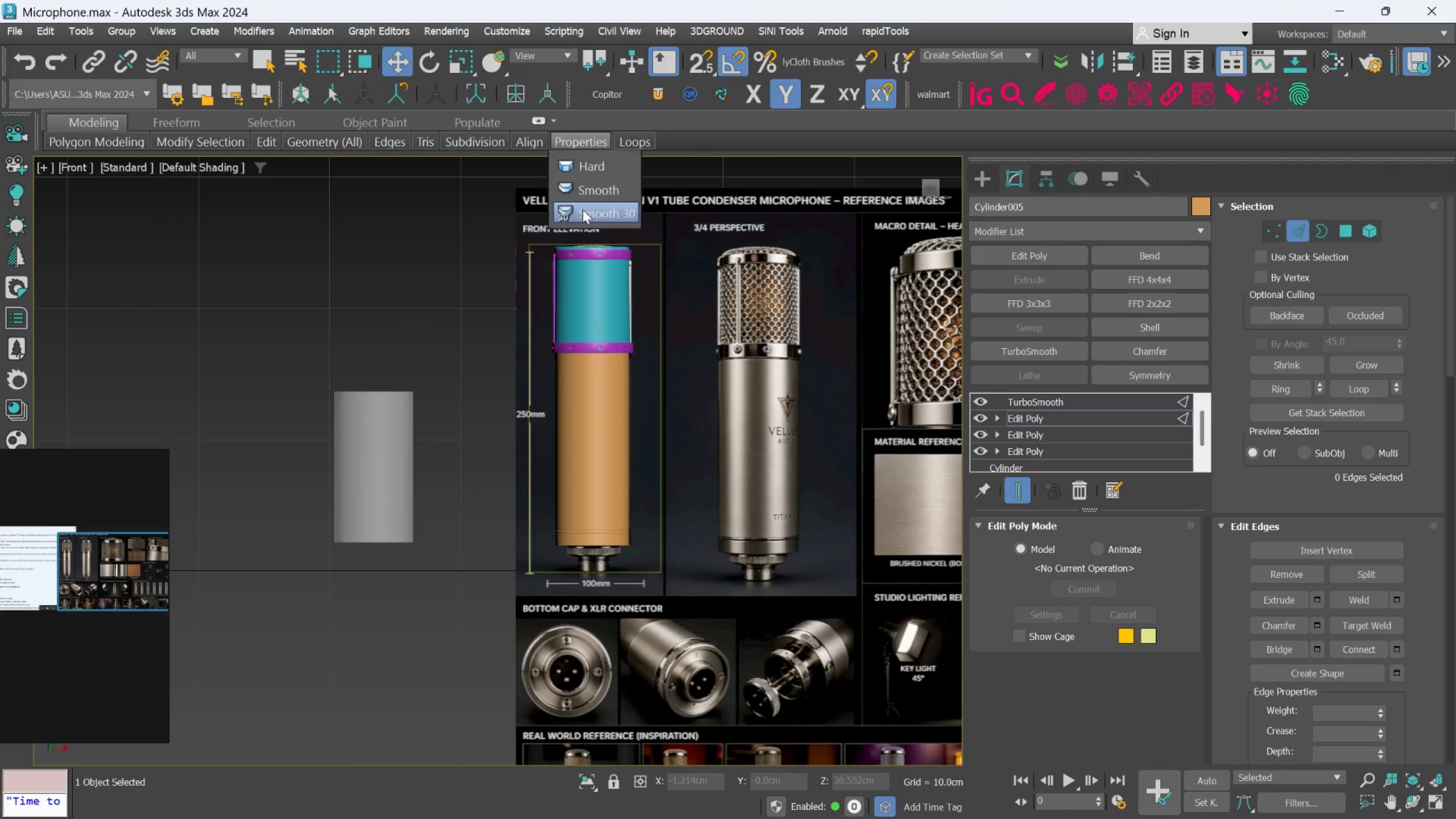 
scroll: coordinate [601, 330], scroll_direction: none, amount: 0.0
 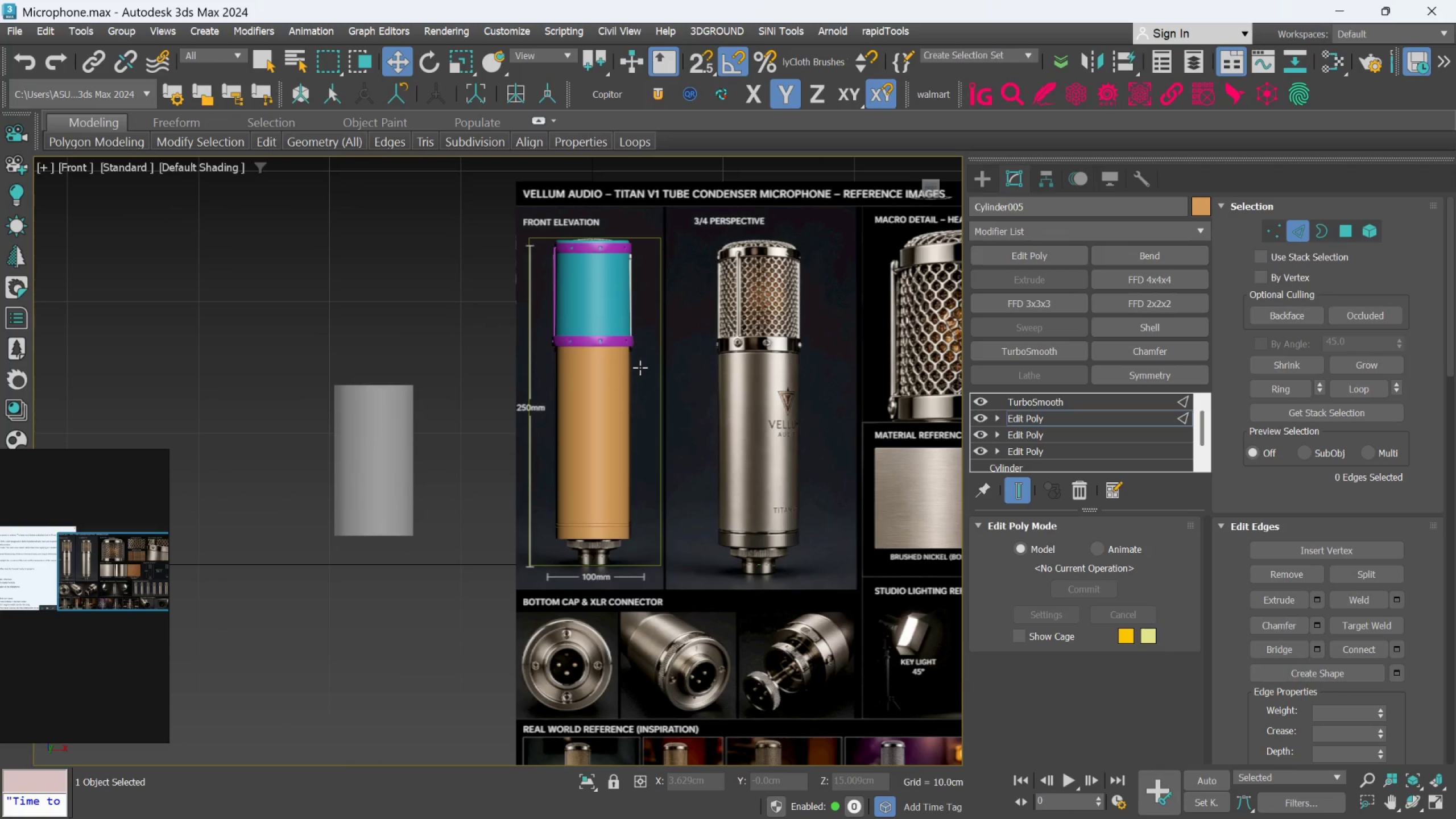 
hold_key(key=AltLeft, duration=3.48)
 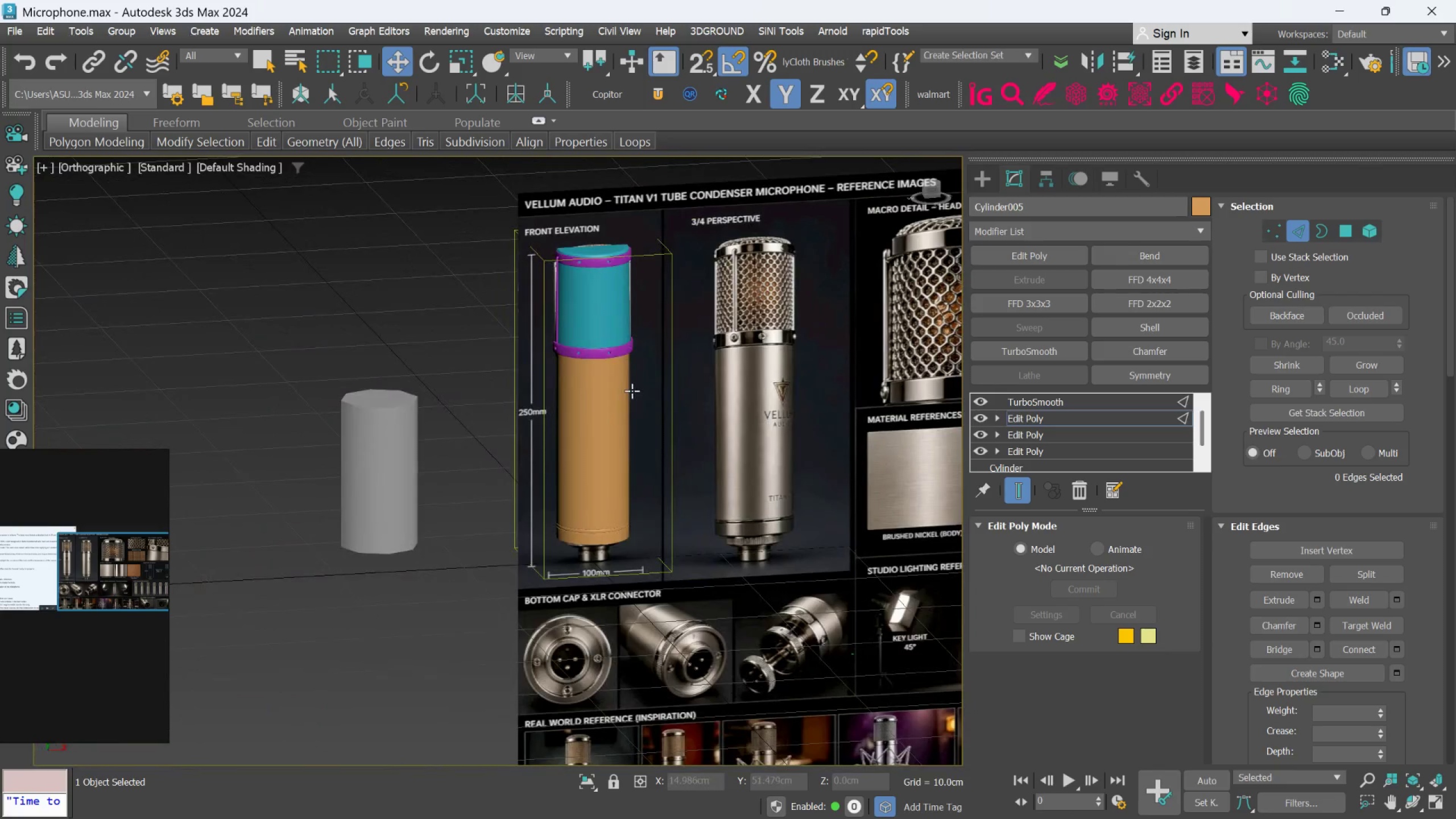 
hold_key(key=AltLeft, duration=0.87)
 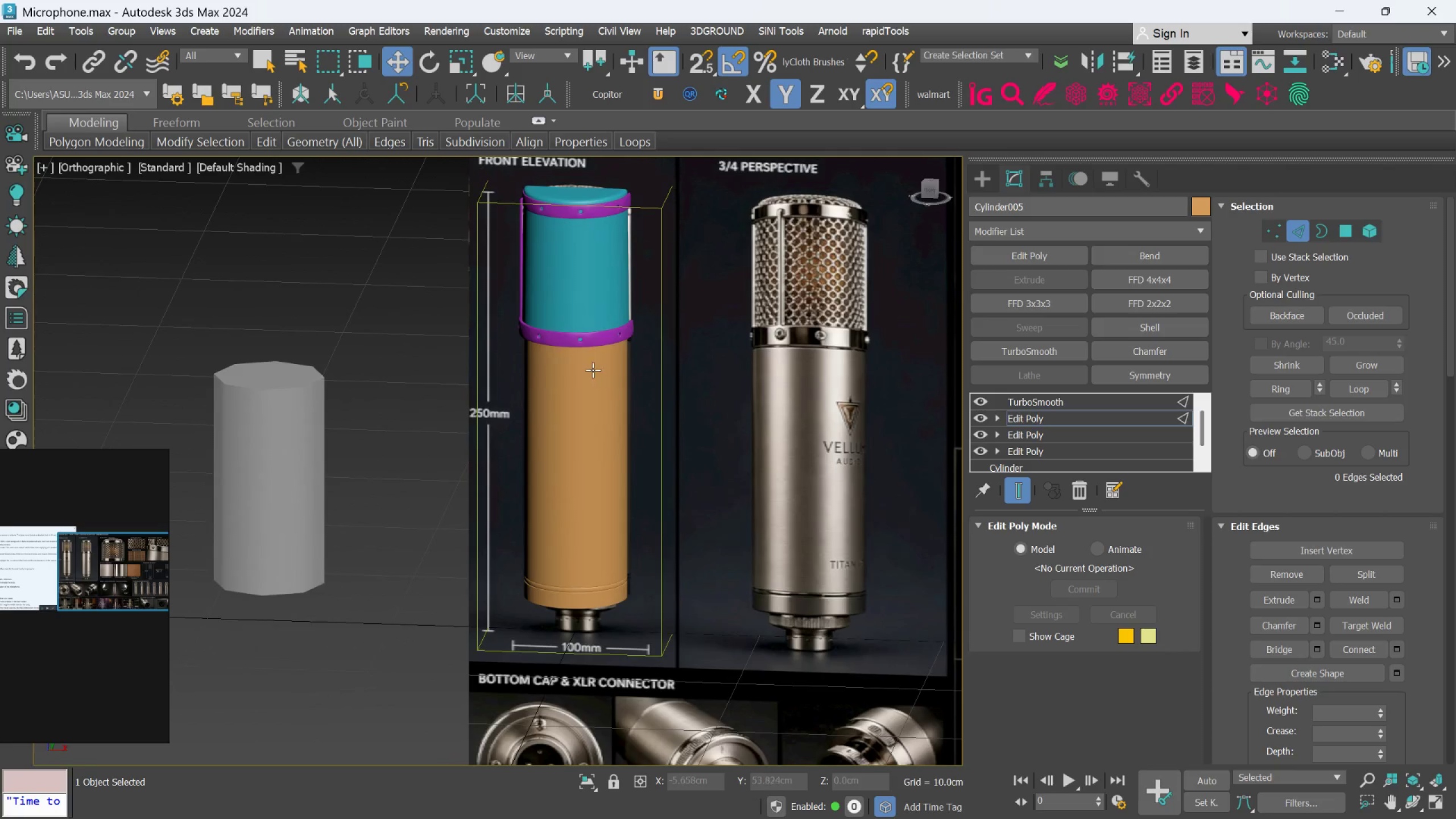 
scroll: coordinate [854, 306], scroll_direction: up, amount: 3.0
 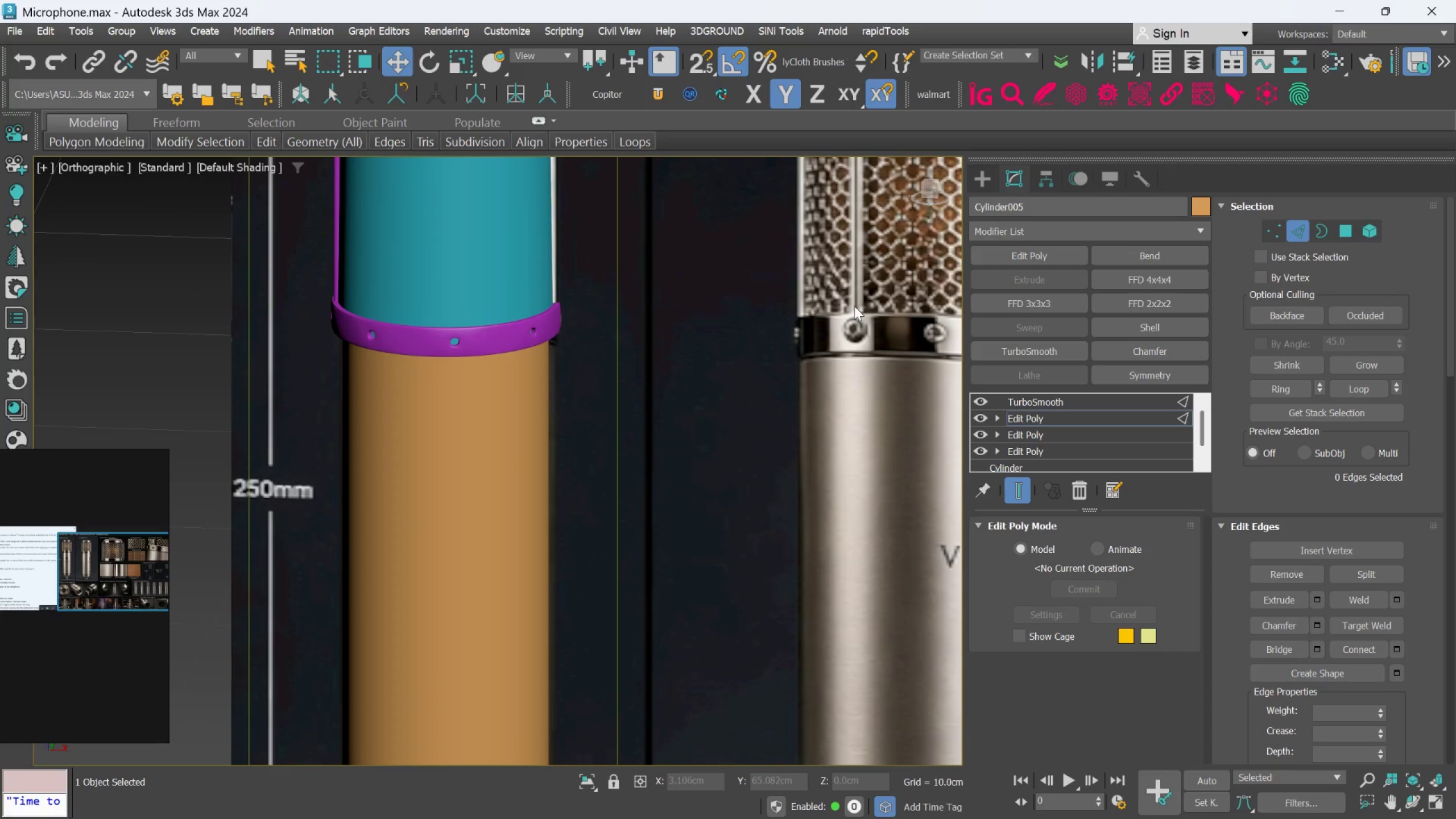 
key(Alt+AltLeft)
 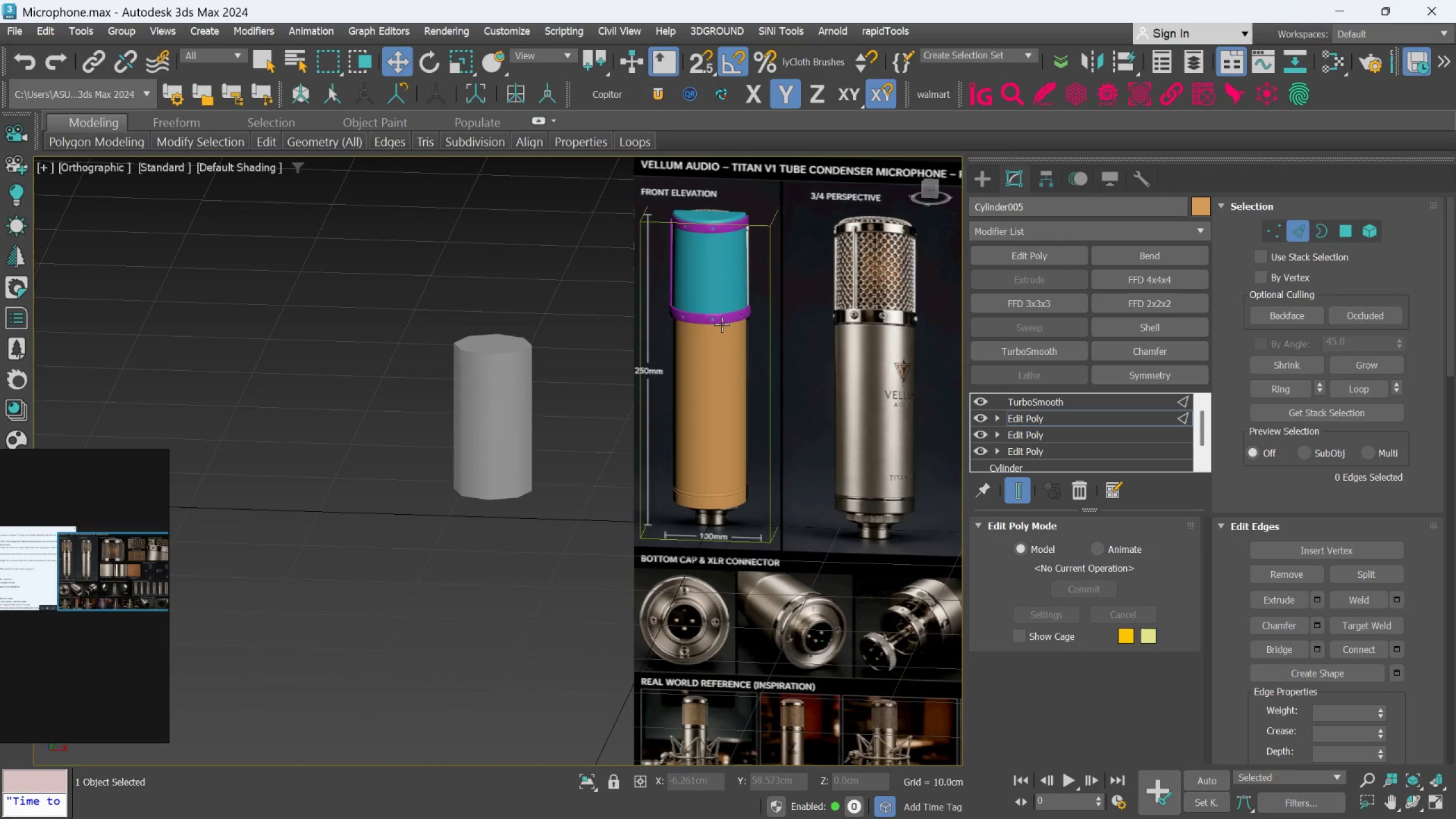 
scroll: coordinate [854, 306], scroll_direction: down, amount: 3.0
 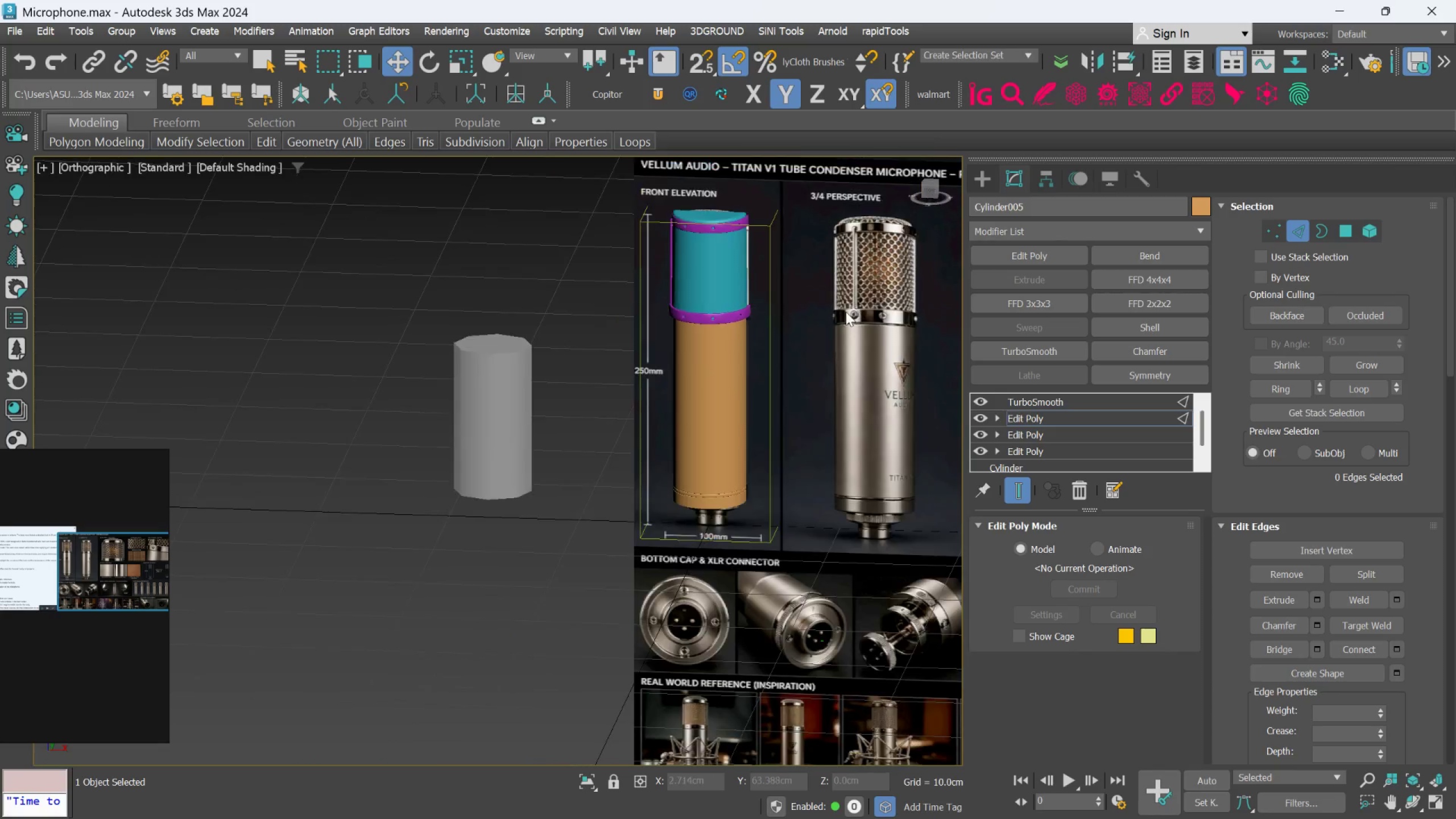 
scroll: coordinate [725, 324], scroll_direction: up, amount: 3.0
 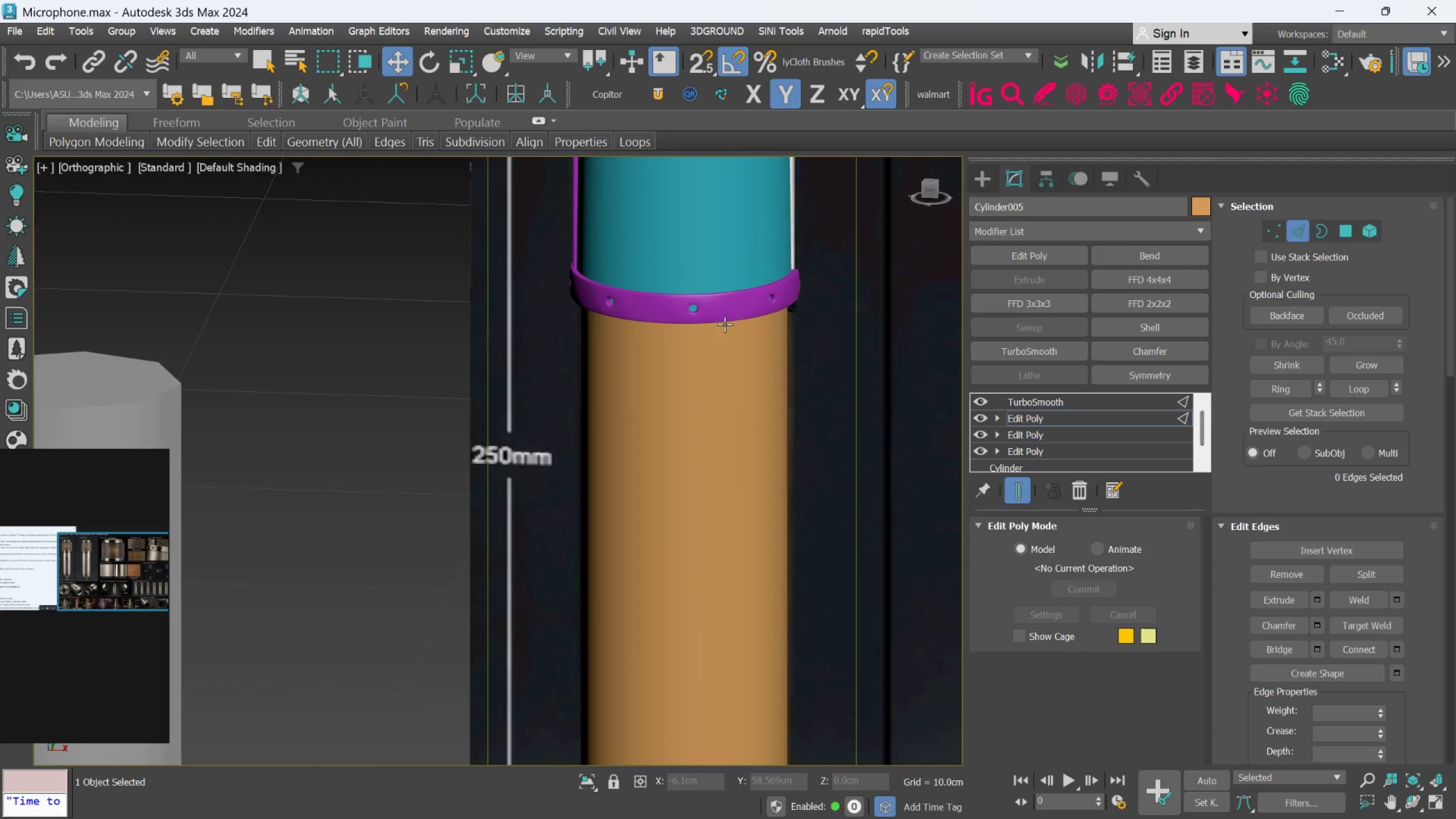 
scroll: coordinate [725, 324], scroll_direction: down, amount: 3.0
 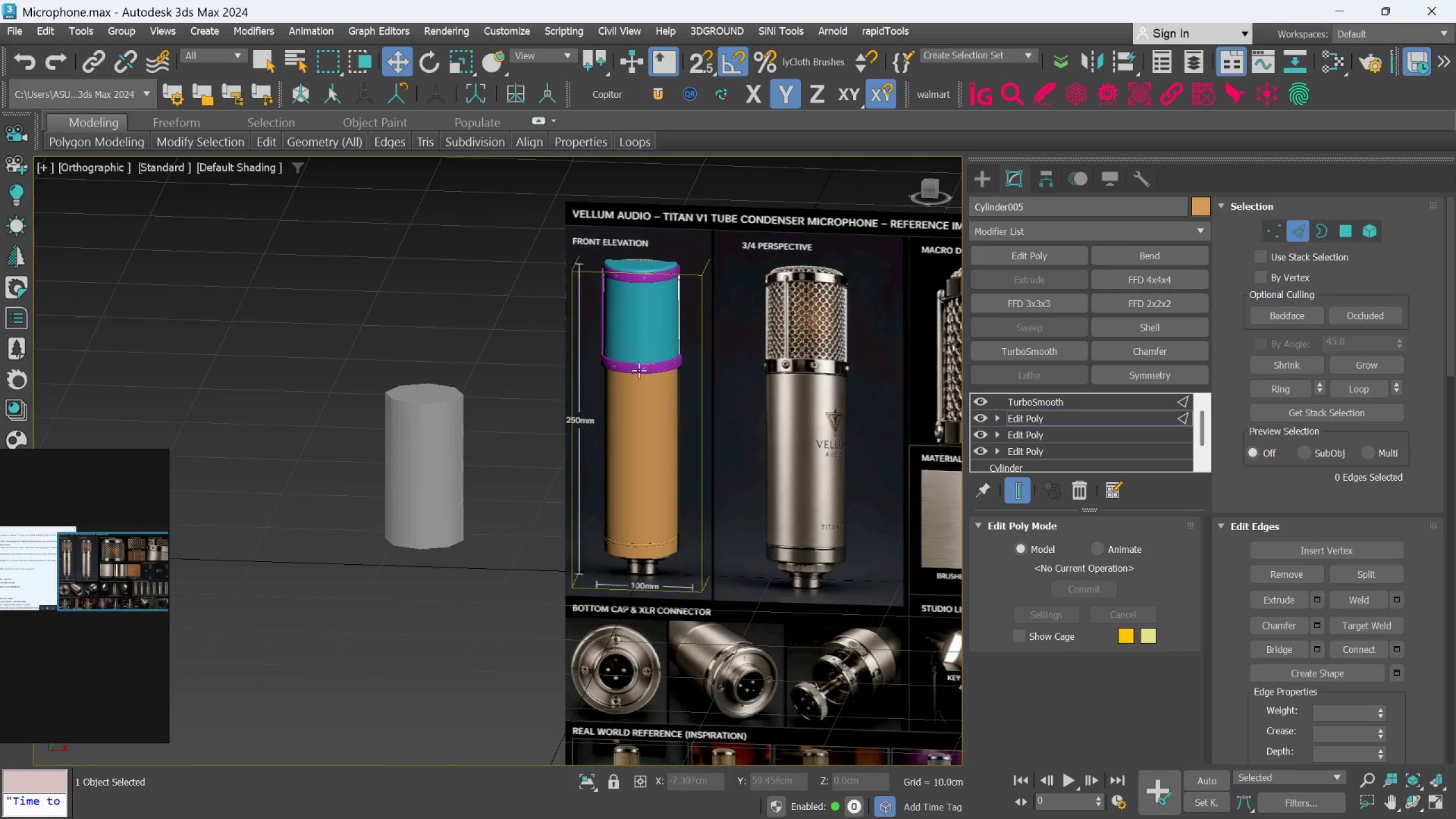 
scroll: coordinate [646, 363], scroll_direction: up, amount: 2.0
 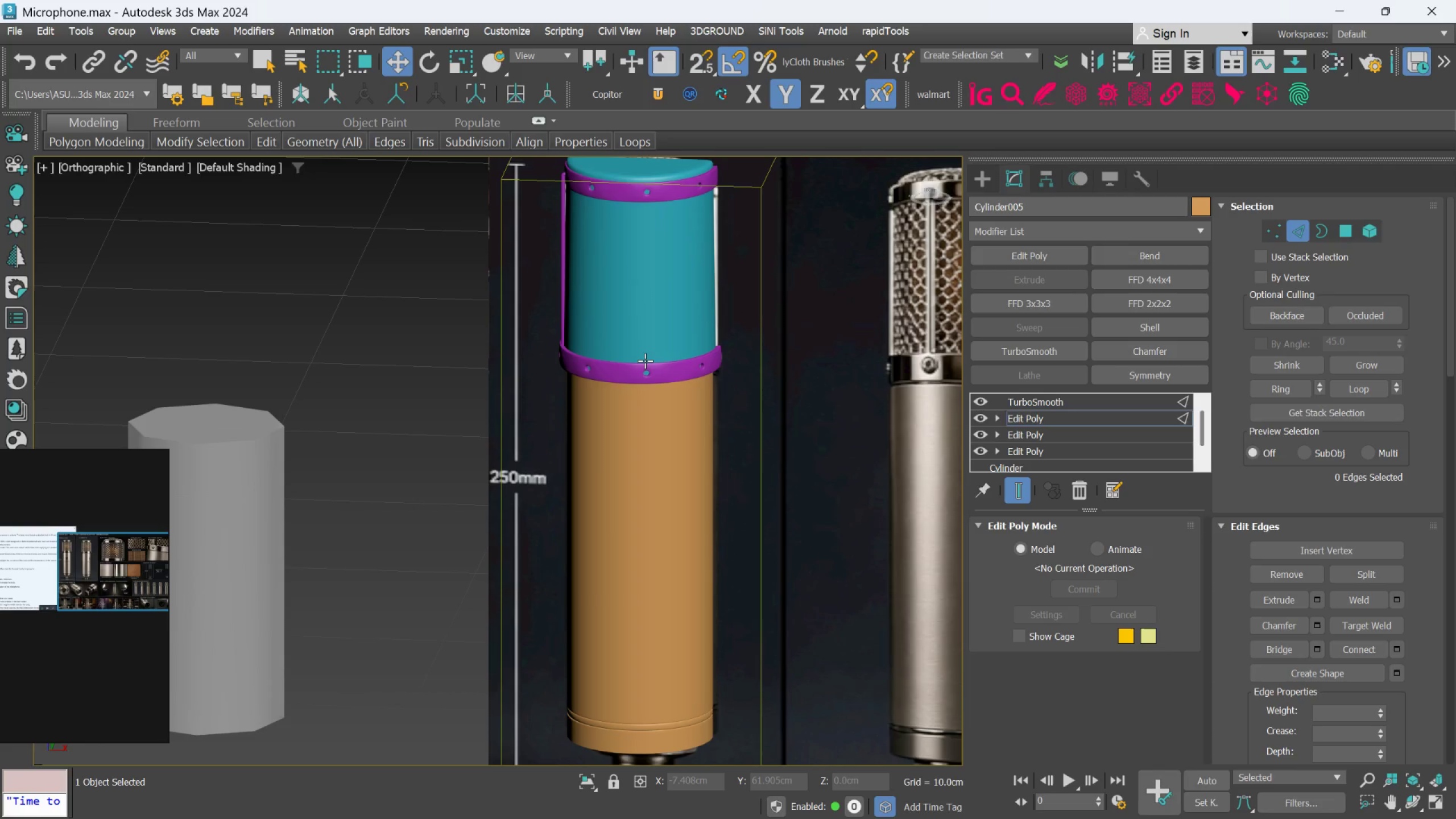 
scroll: coordinate [622, 413], scroll_direction: down, amount: 3.0
 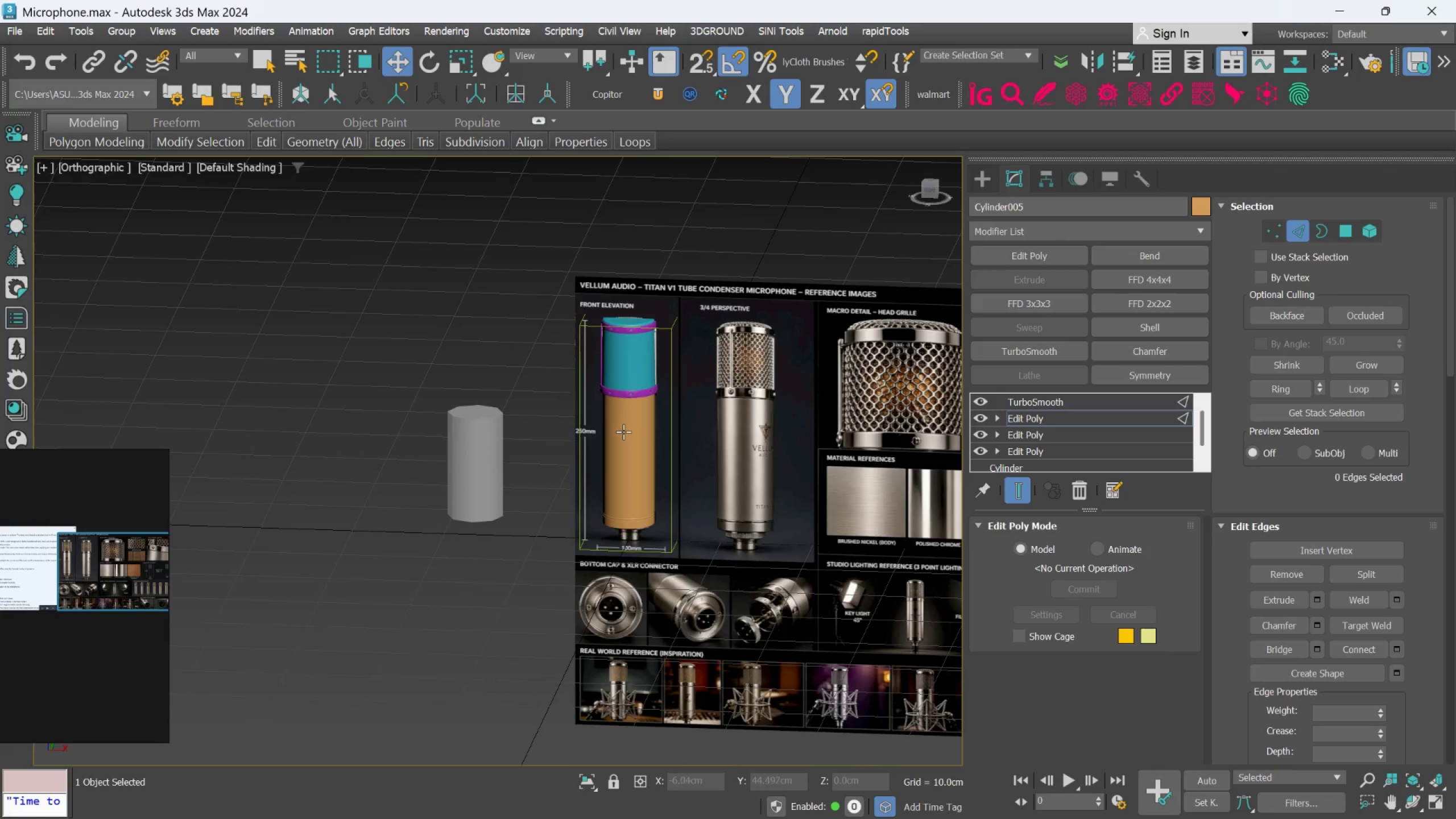 
hold_key(key=AltLeft, duration=0.63)
 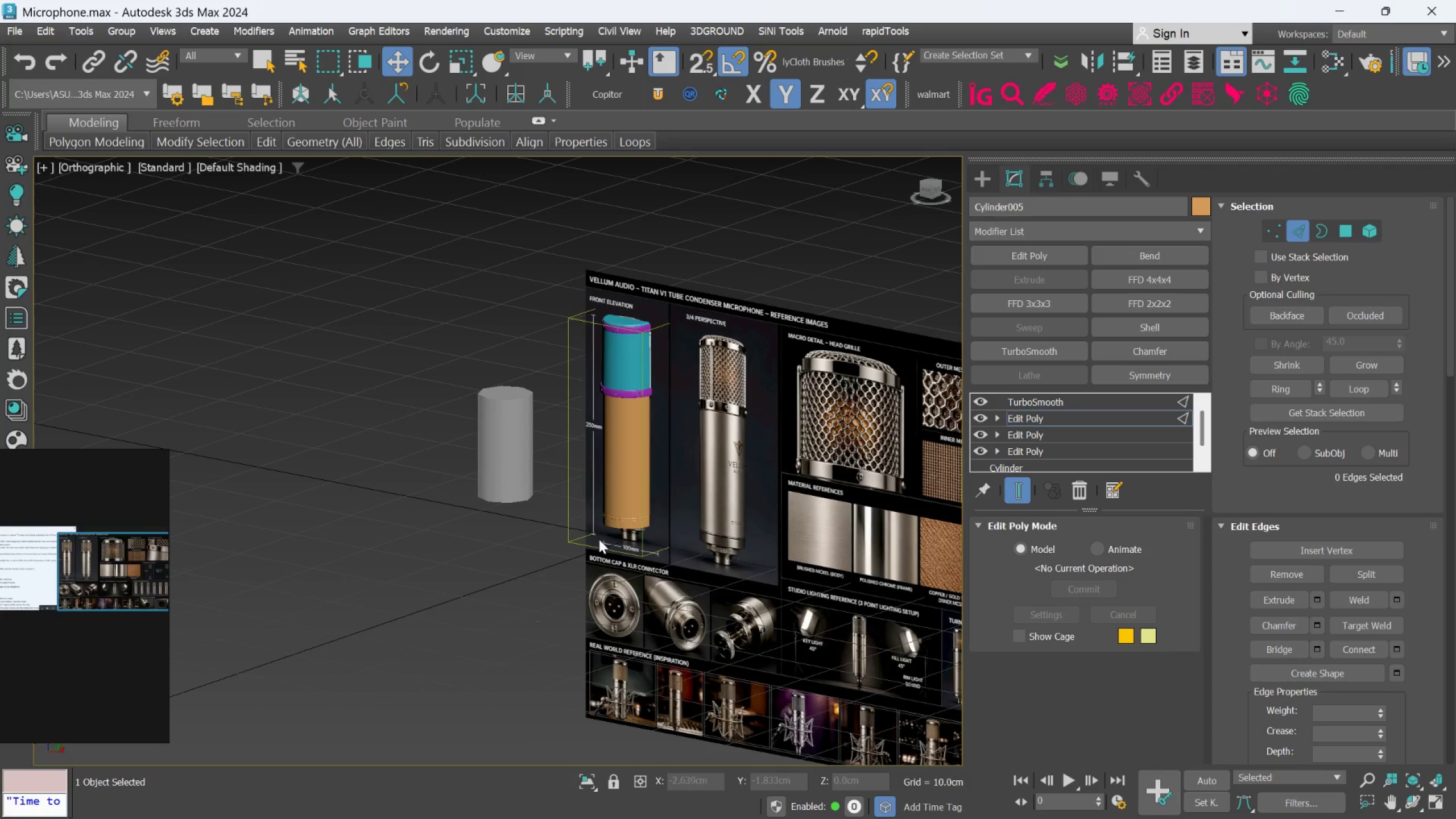 
hold_key(key=AltLeft, duration=0.41)
 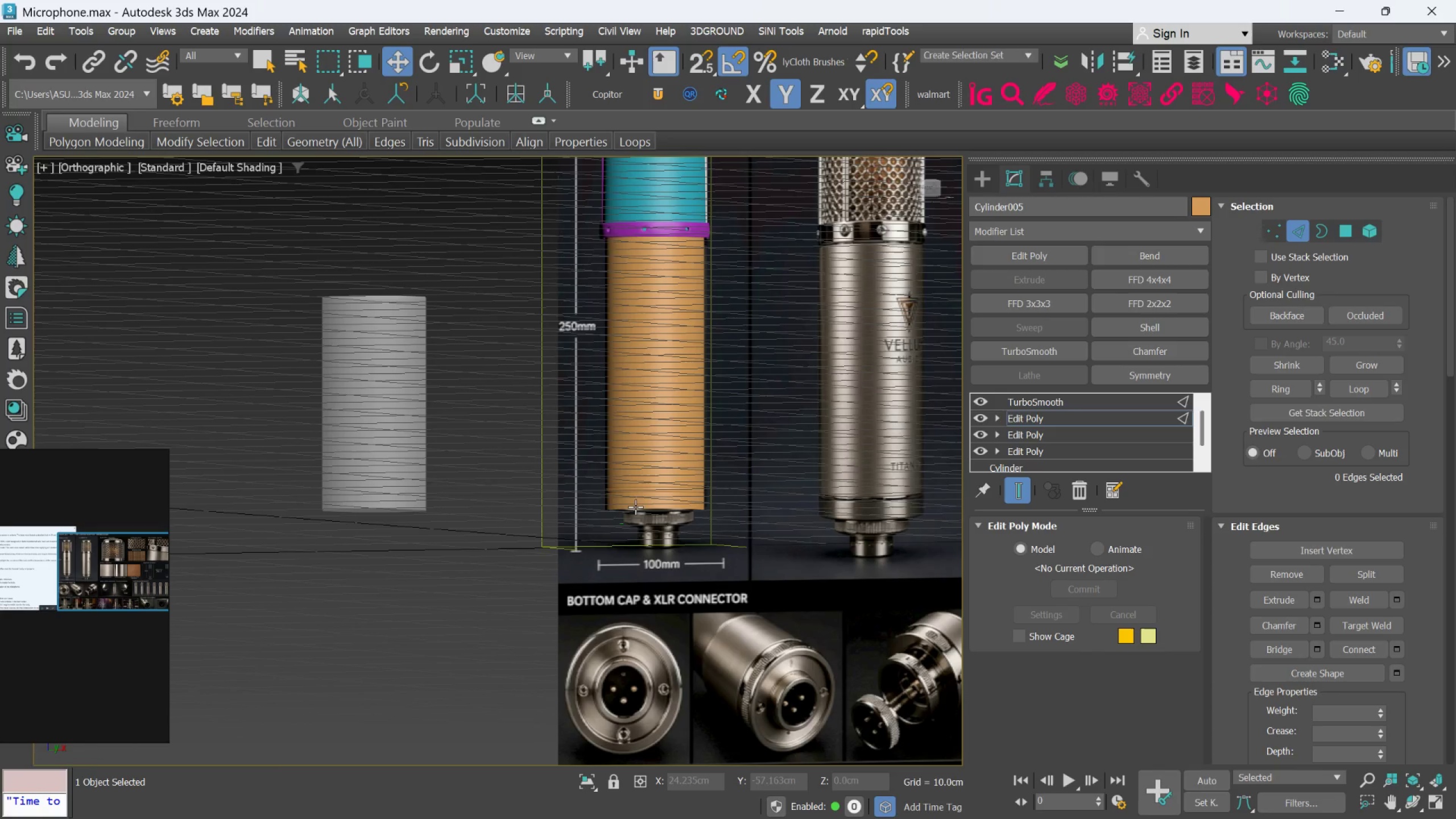 
scroll: coordinate [606, 534], scroll_direction: up, amount: 2.0
 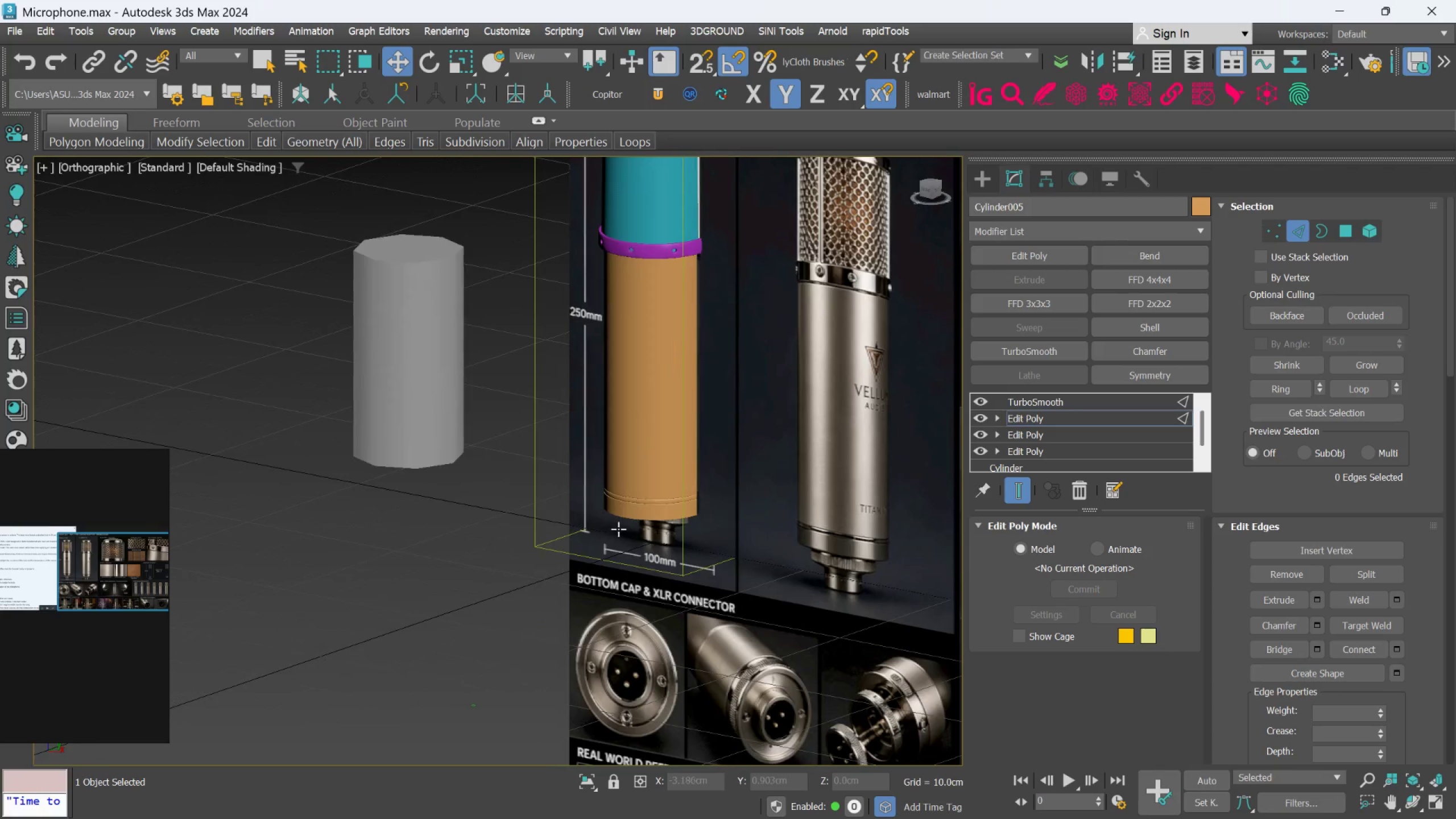 
key(F4)
 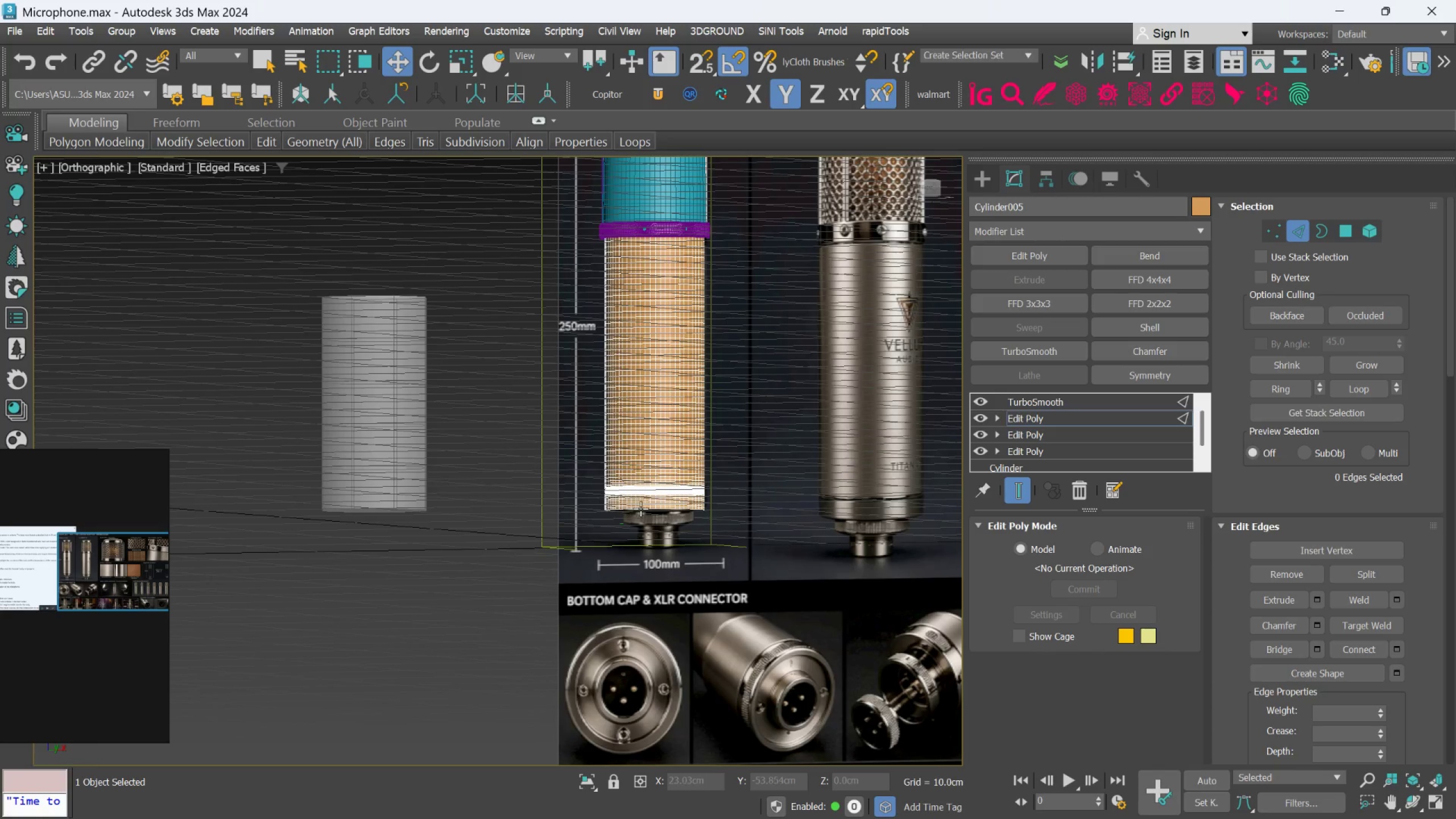 
scroll: coordinate [646, 506], scroll_direction: up, amount: 3.0
 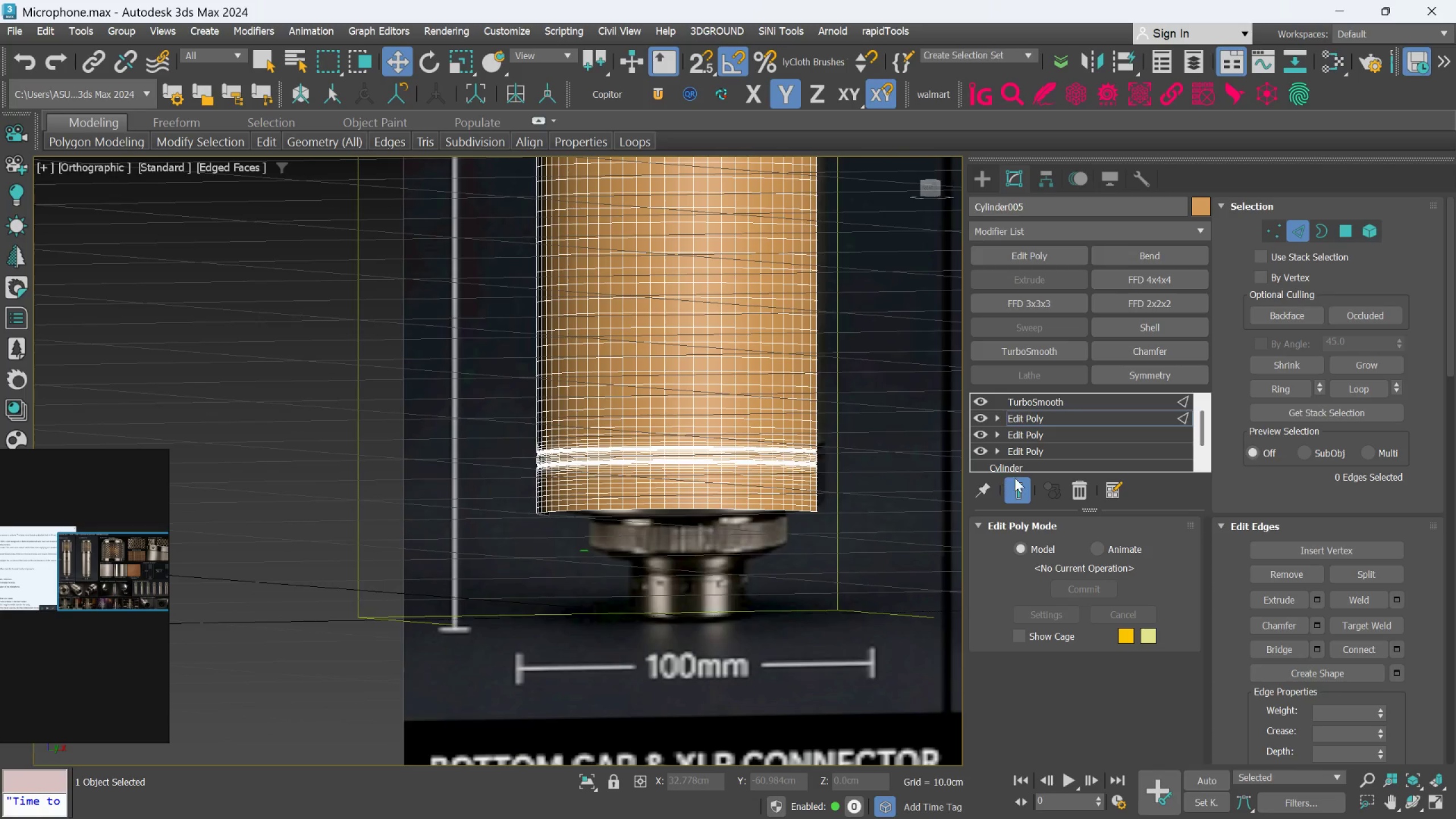 
left_click([1016, 486])
 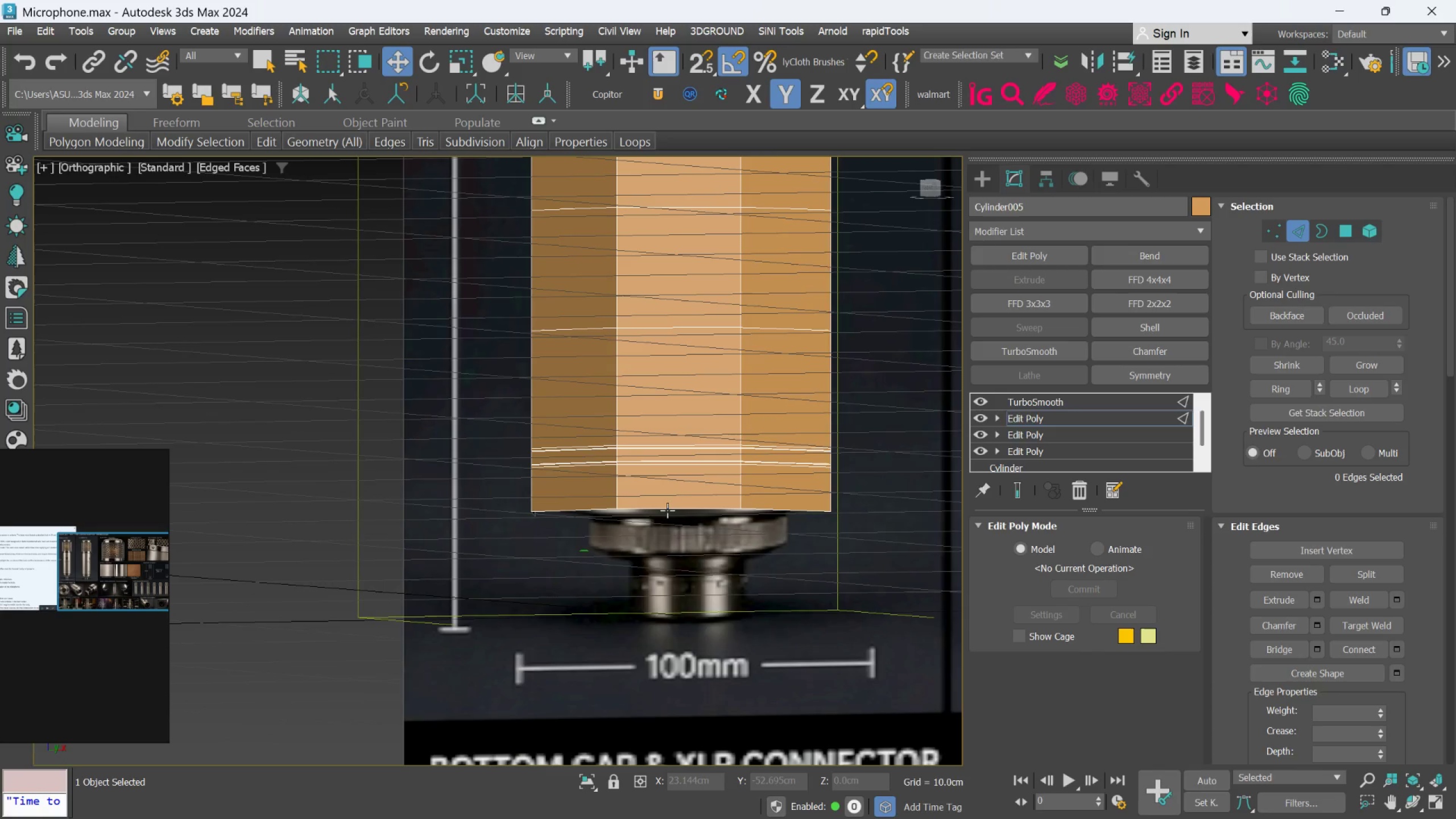 
double_click([667, 508])
 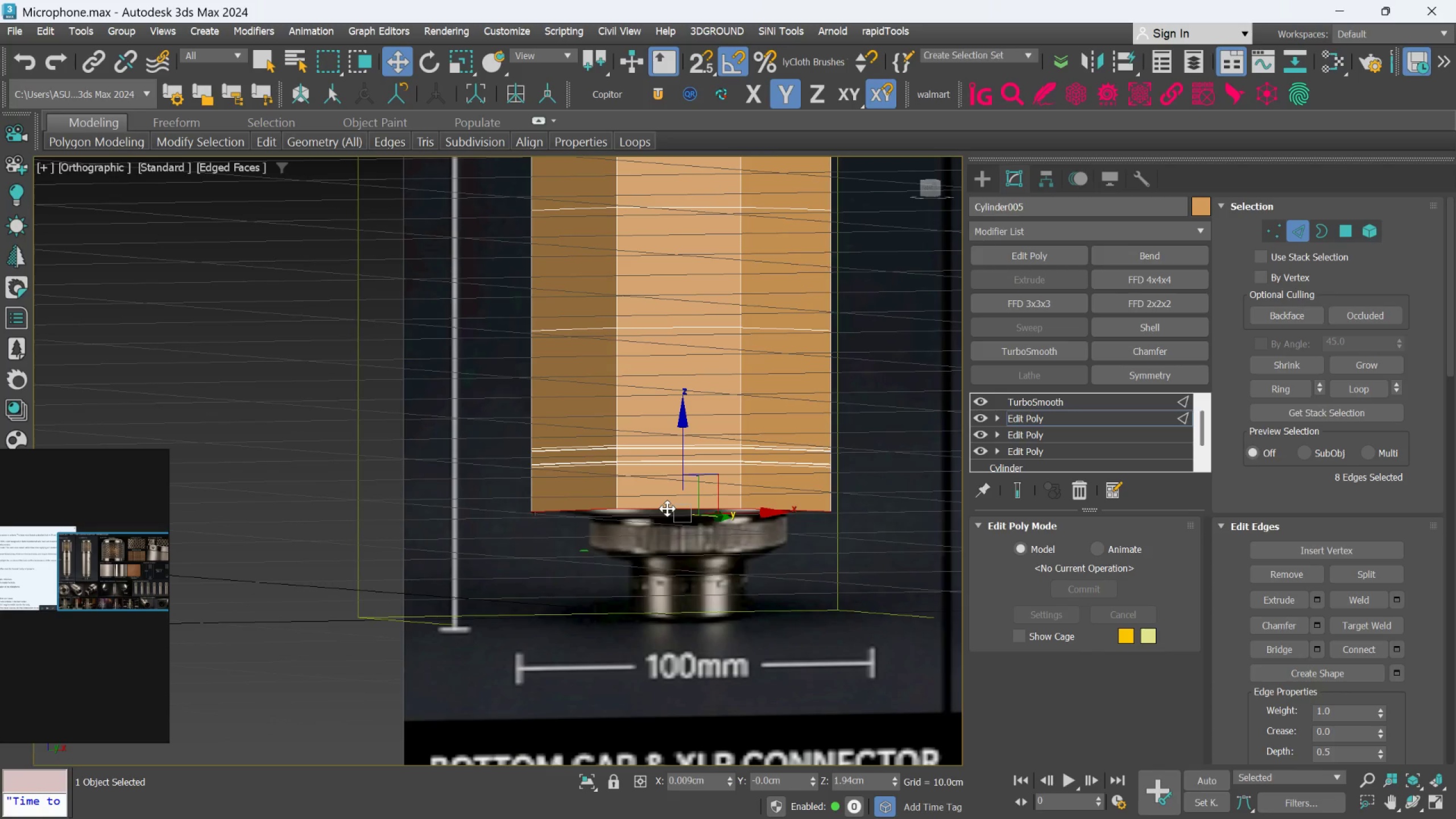 
hold_key(key=AltLeft, duration=1.13)
 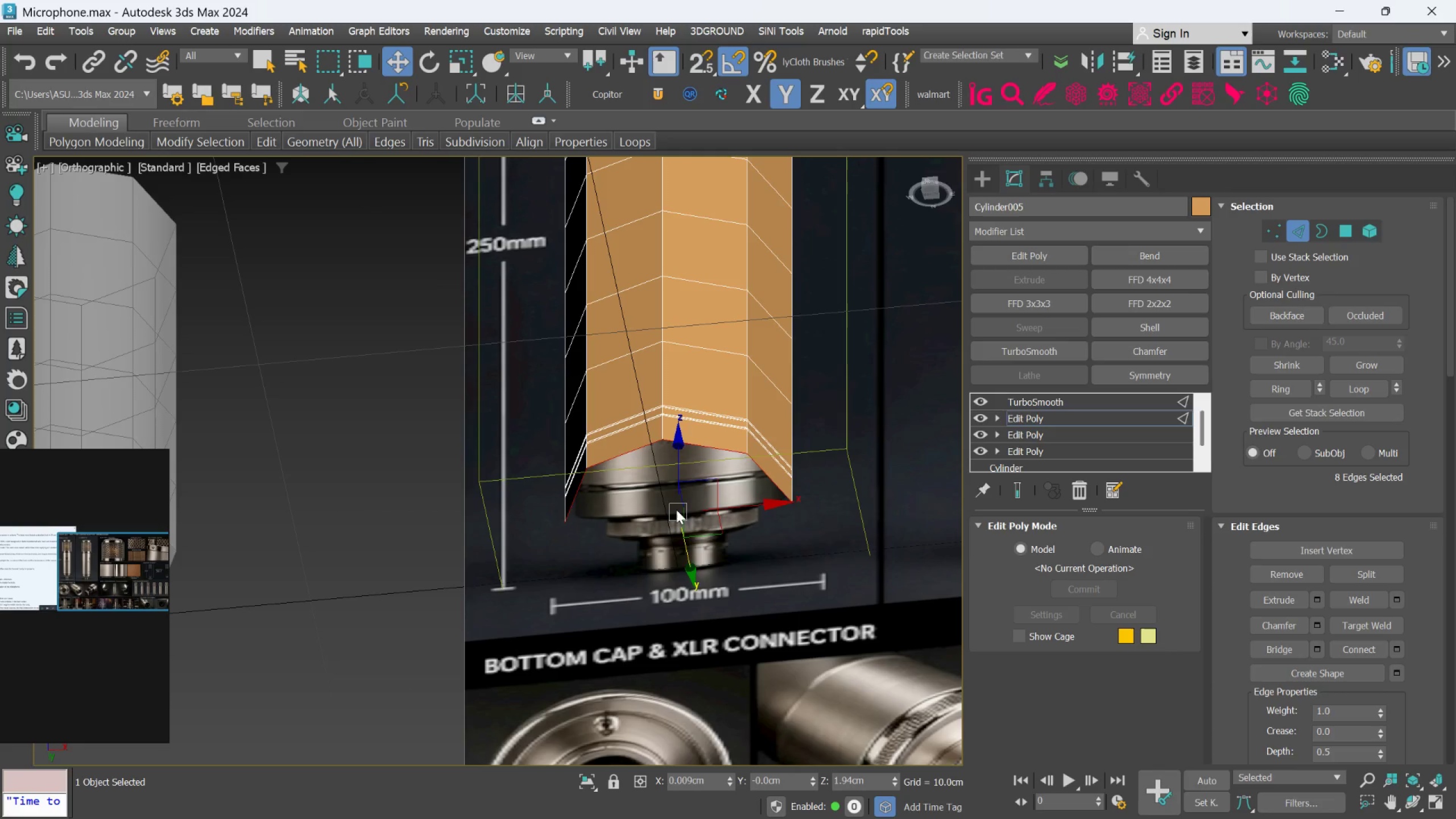 
scroll: coordinate [667, 508], scroll_direction: down, amount: 1.0
 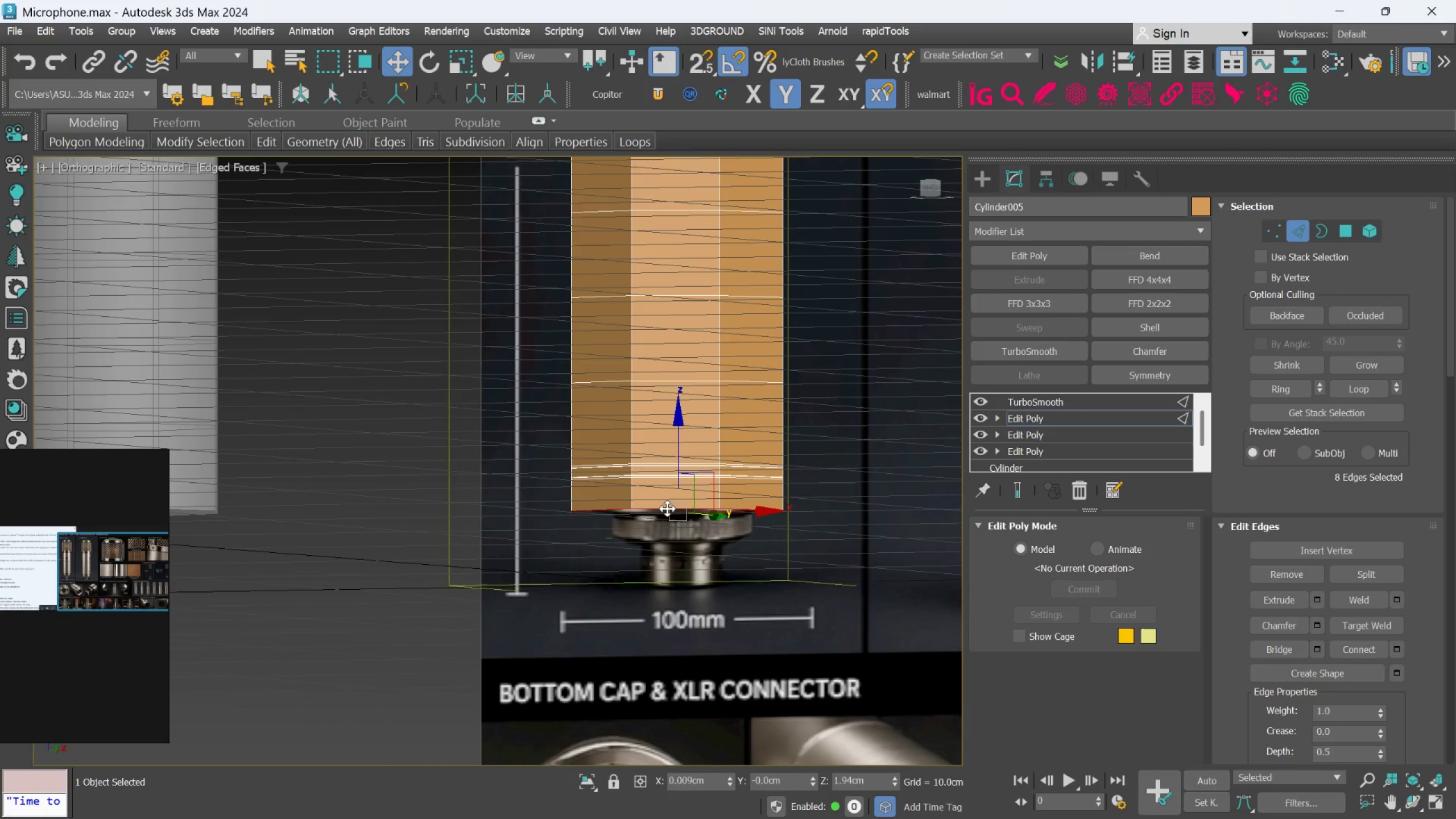 
type(rf)
 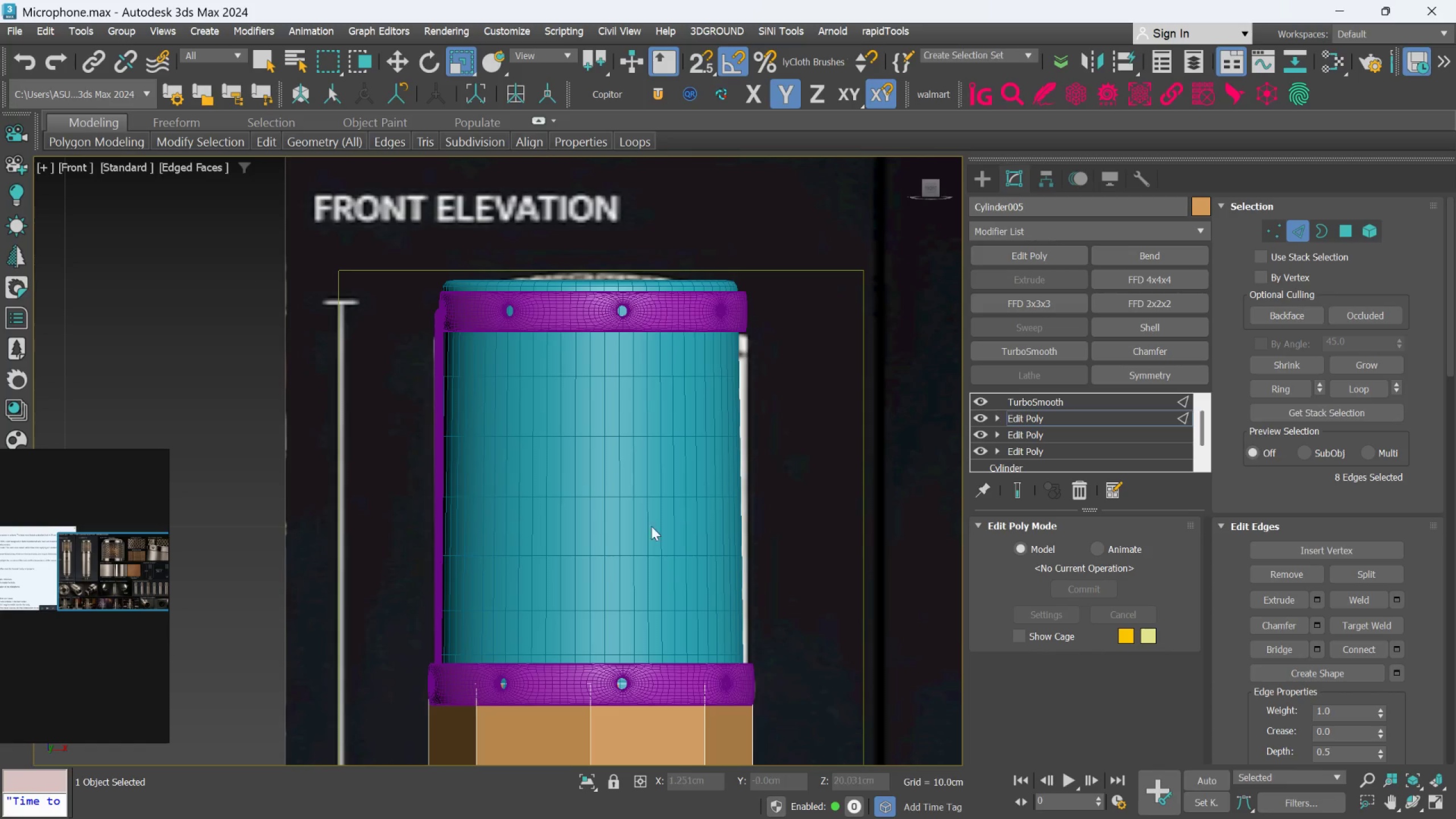 
scroll: coordinate [654, 507], scroll_direction: down, amount: 3.0
 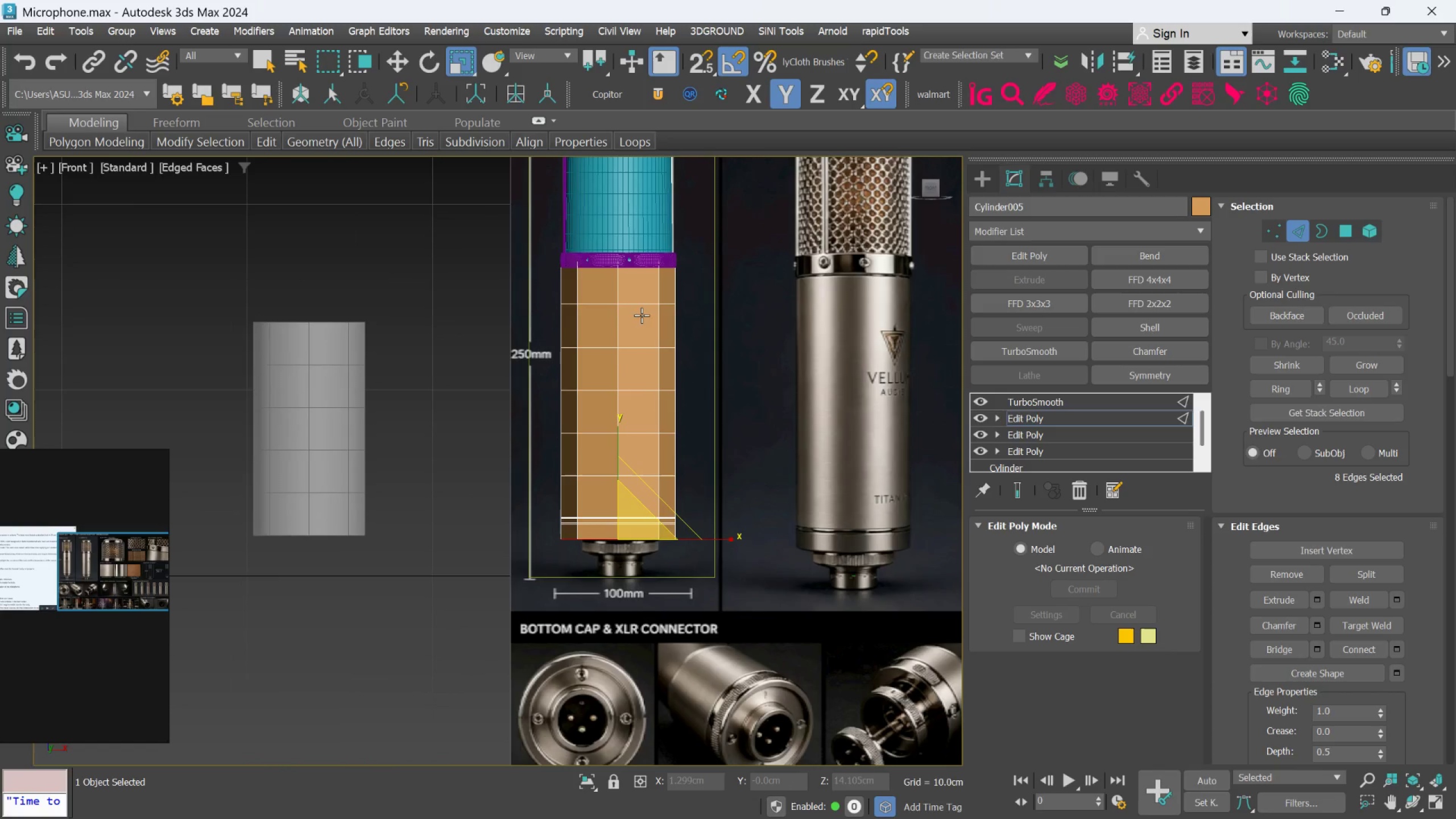 
scroll: coordinate [640, 497], scroll_direction: up, amount: 2.0
 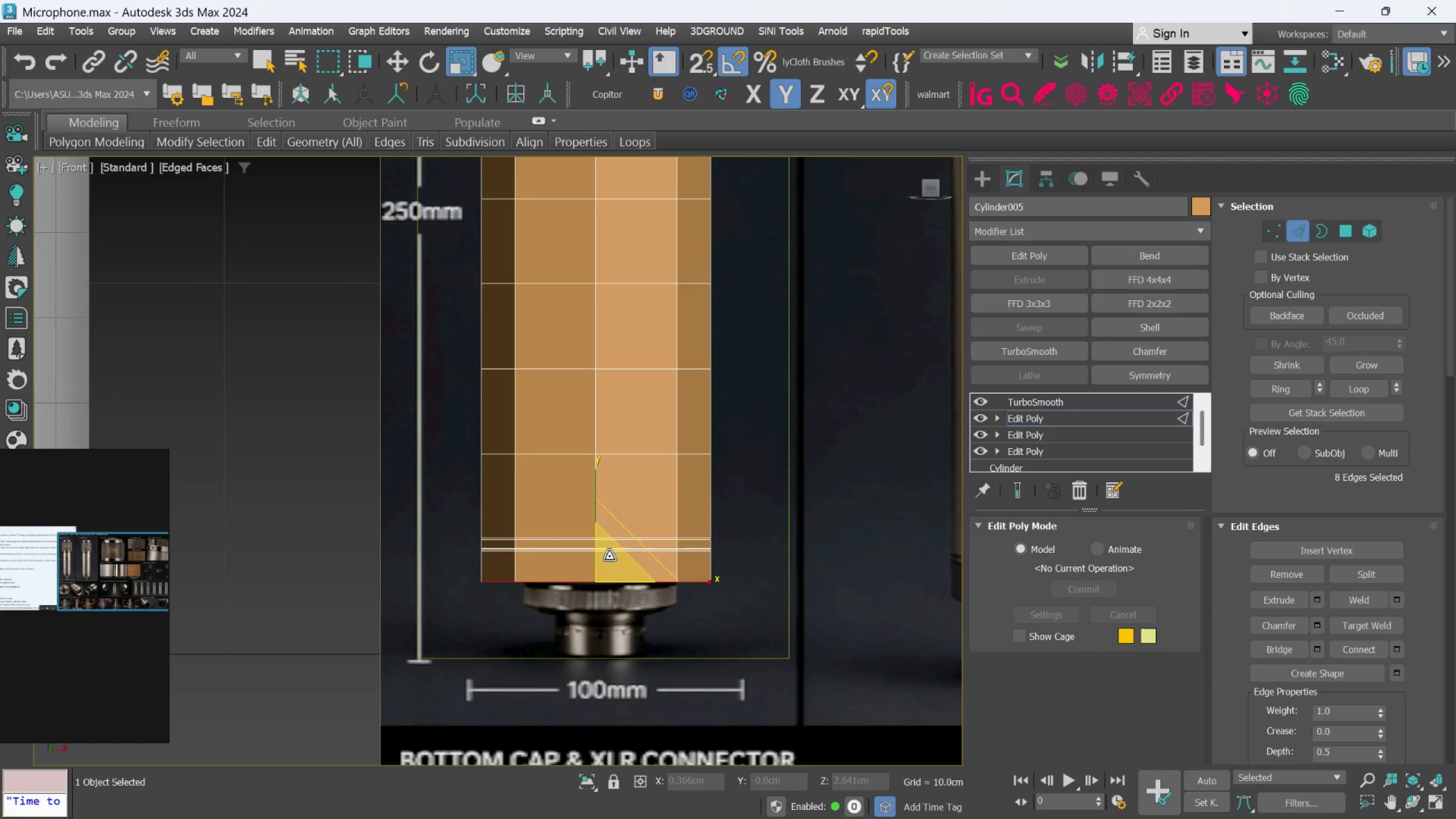 
hold_key(key=AltLeft, duration=0.96)
 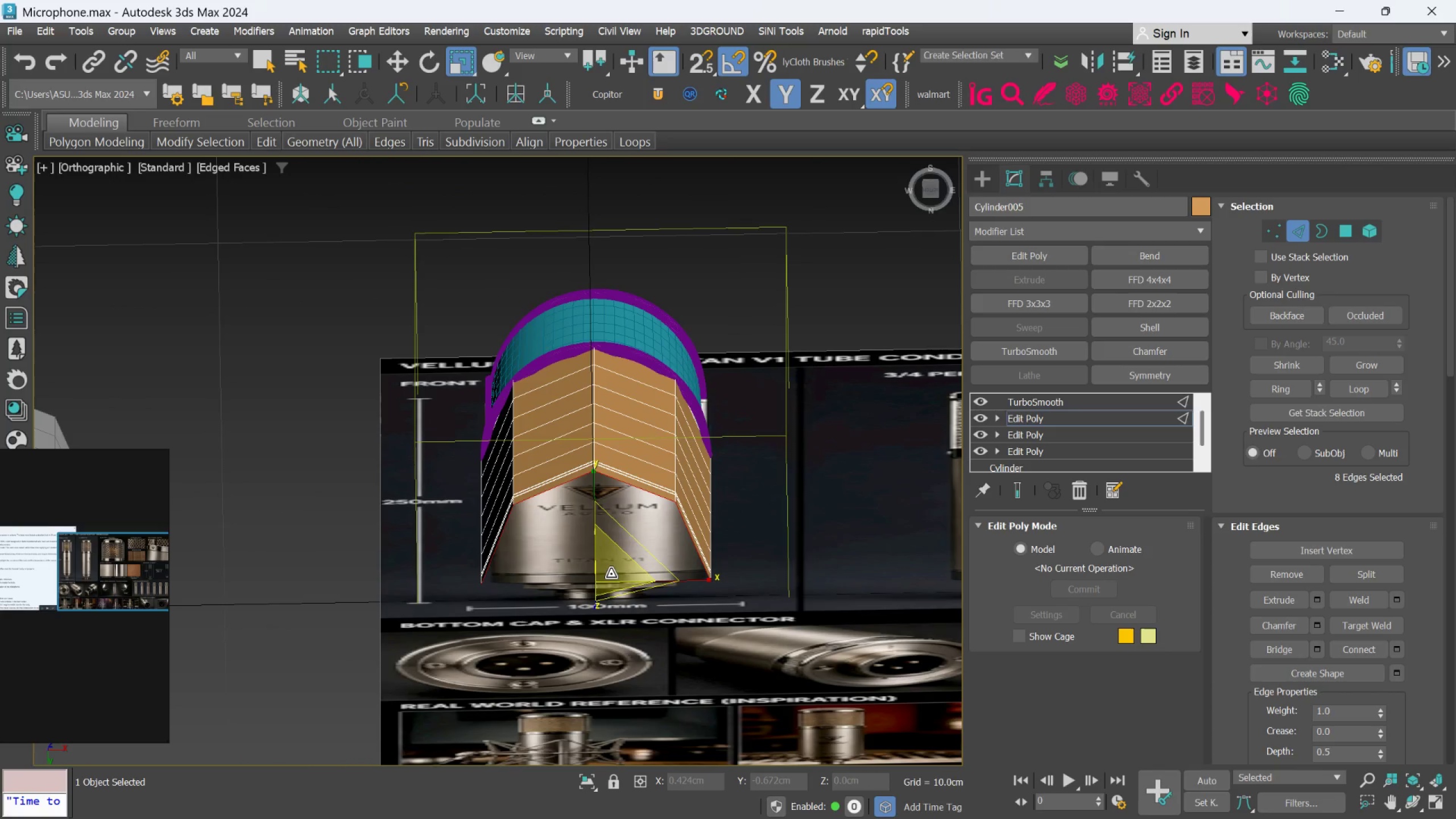 
left_click_drag(start_coordinate=[611, 574], to_coordinate=[613, 619])
 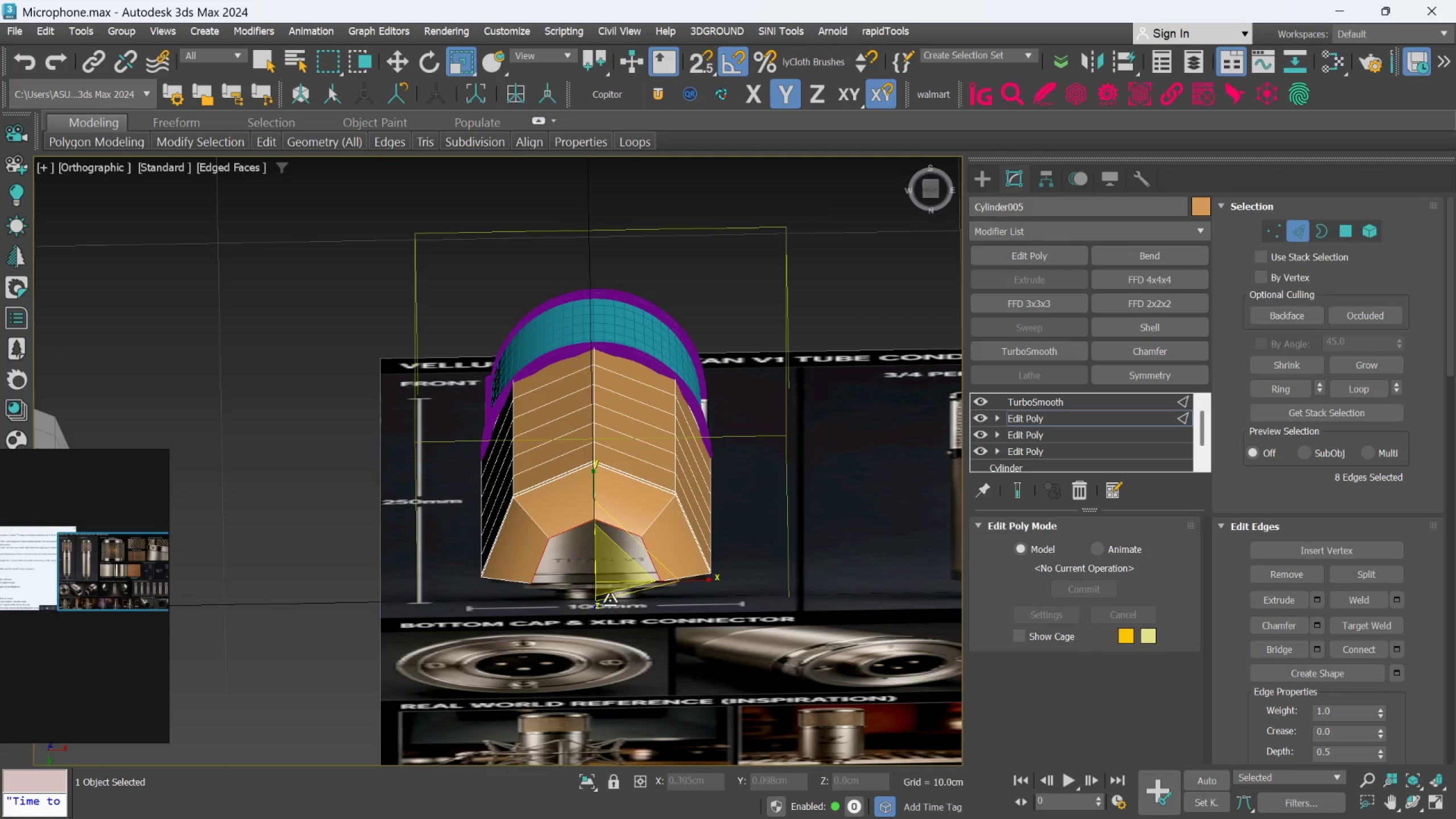 
hold_key(key=AltLeft, duration=3.72)
 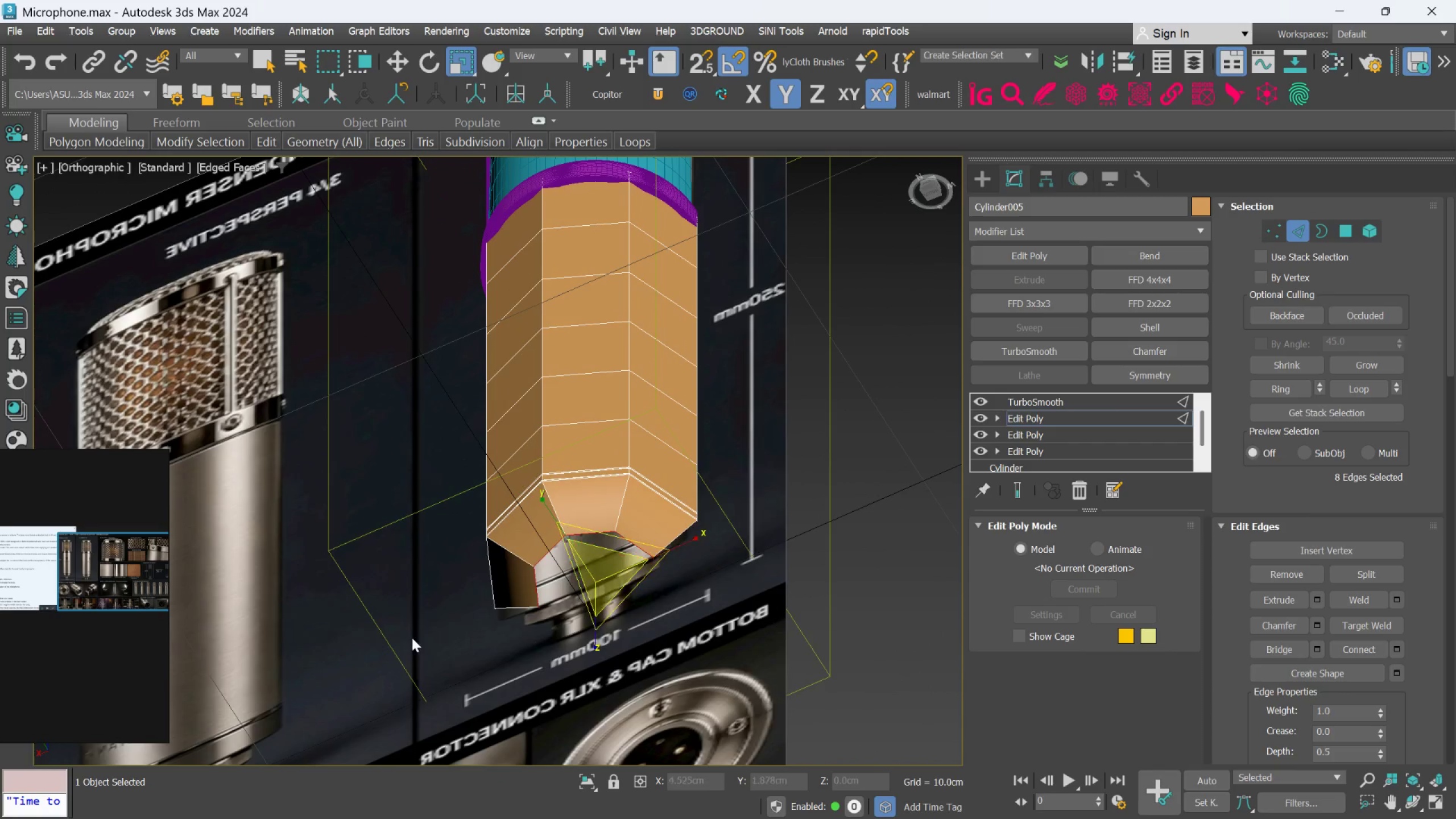 
scroll: coordinate [408, 640], scroll_direction: down, amount: 4.0
 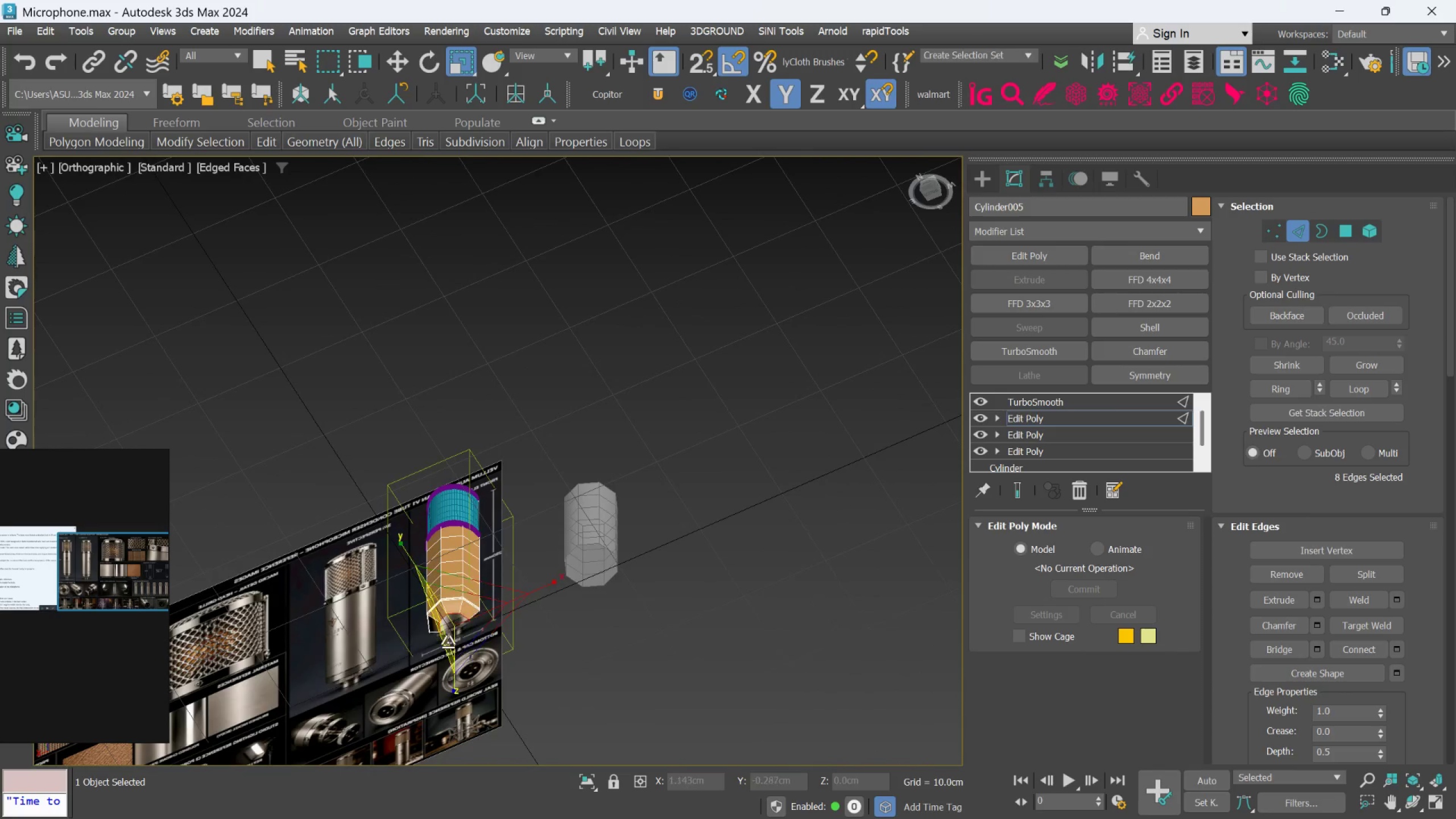 
scroll: coordinate [473, 635], scroll_direction: up, amount: 4.0
 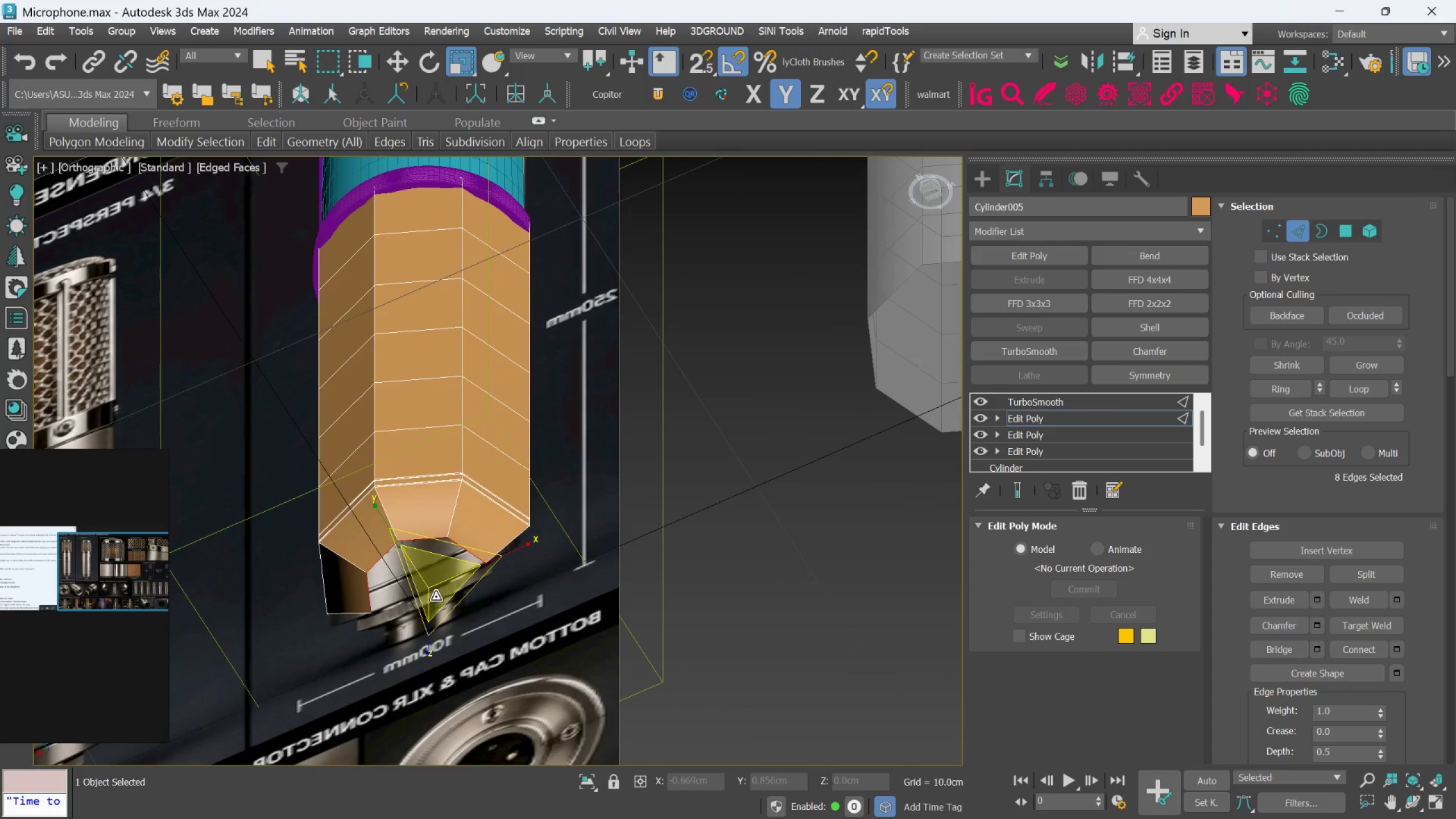 
left_click_drag(start_coordinate=[436, 594], to_coordinate=[436, 582])
 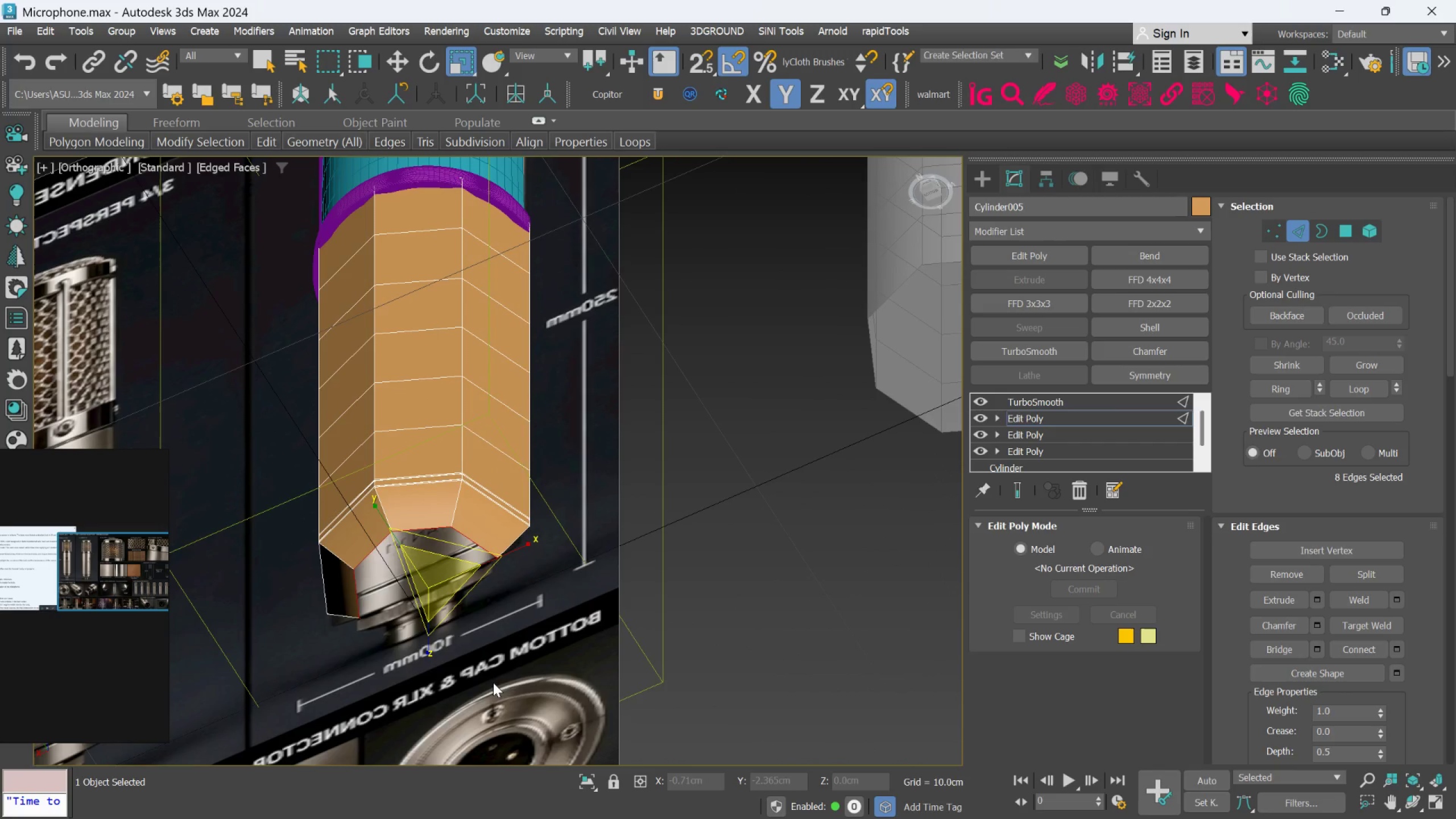 
key(F)
 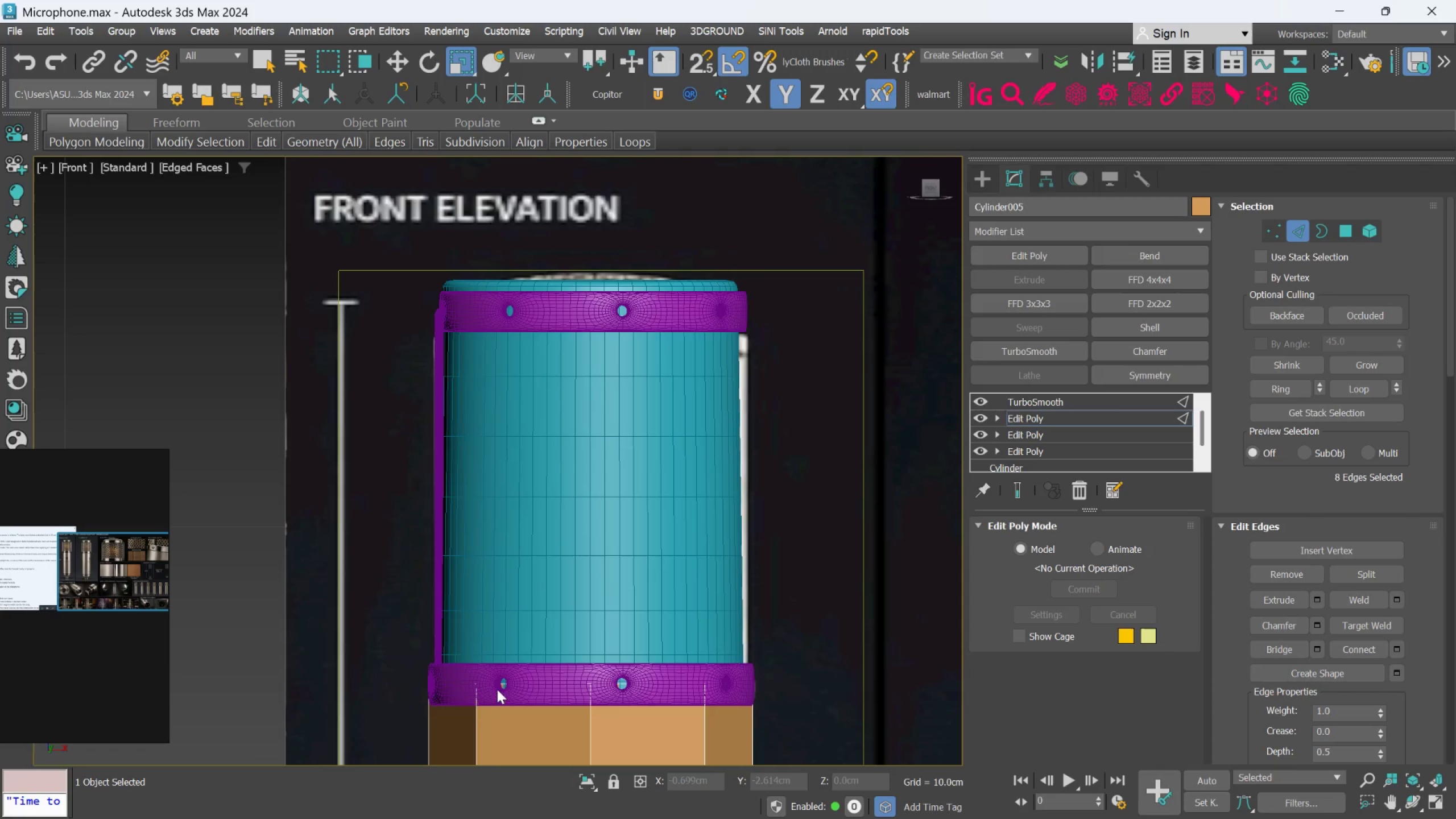 
scroll: coordinate [497, 675], scroll_direction: down, amount: 4.0
 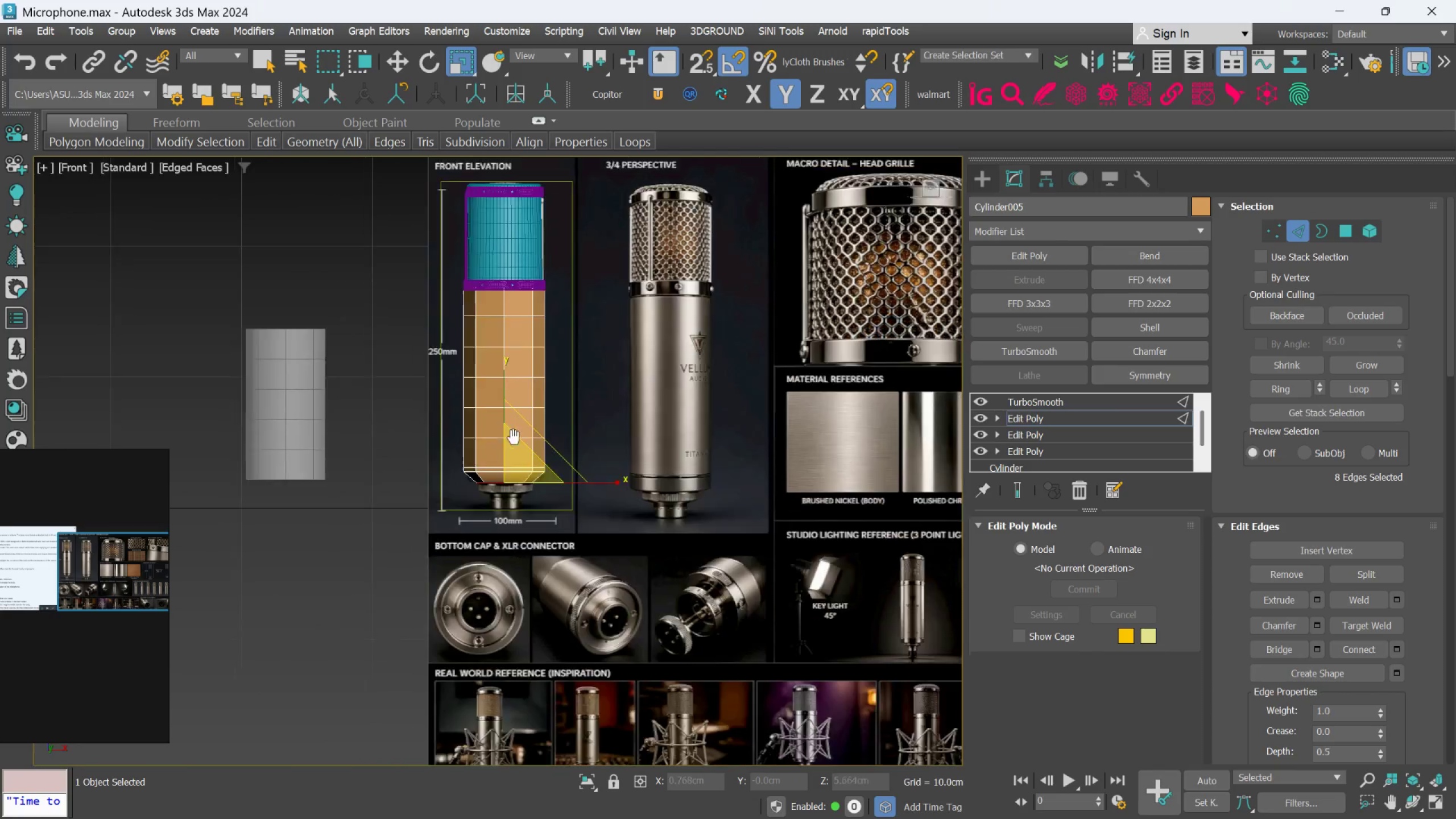 
scroll: coordinate [518, 460], scroll_direction: up, amount: 3.0
 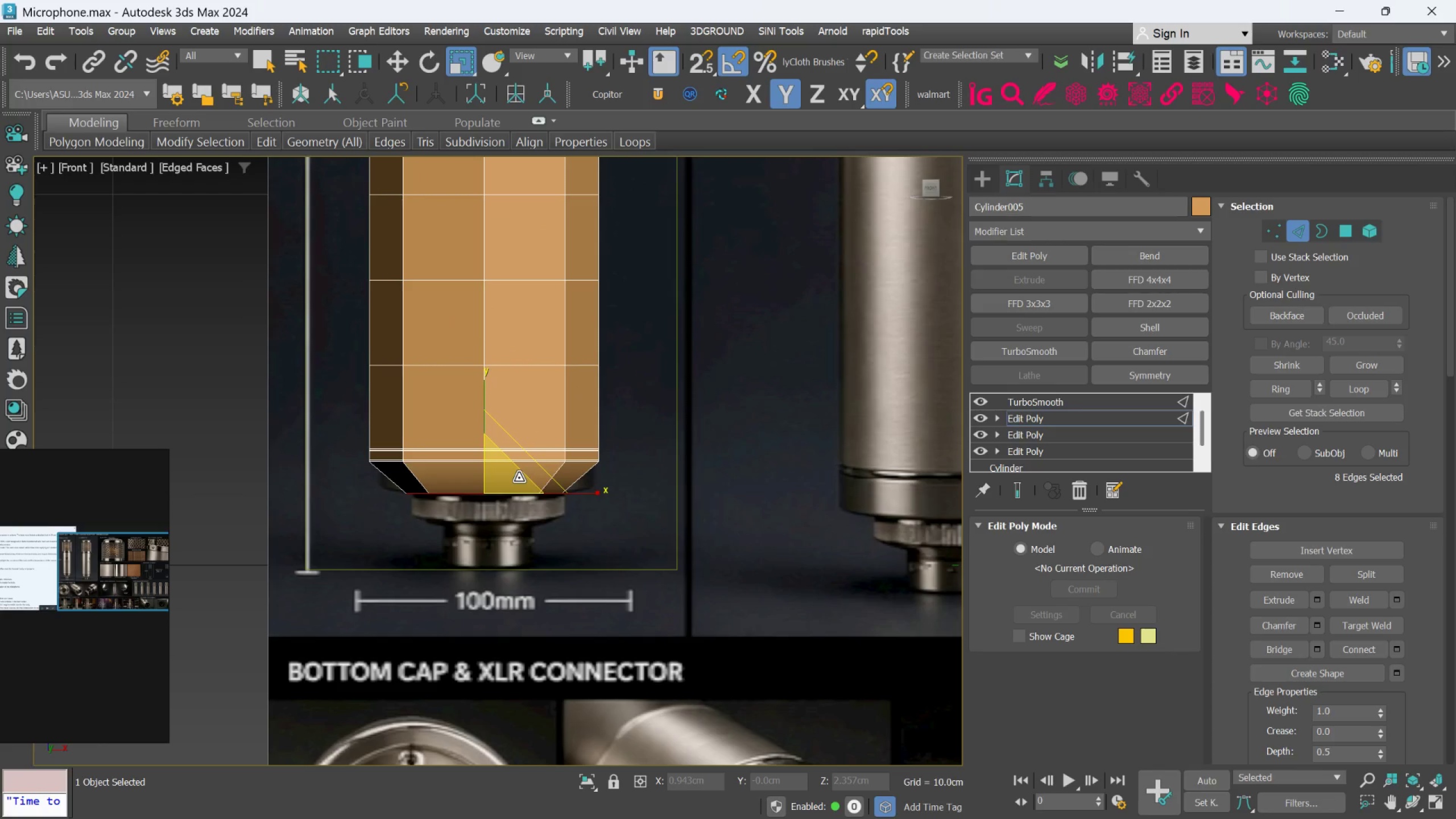 
key(Control+Z)
 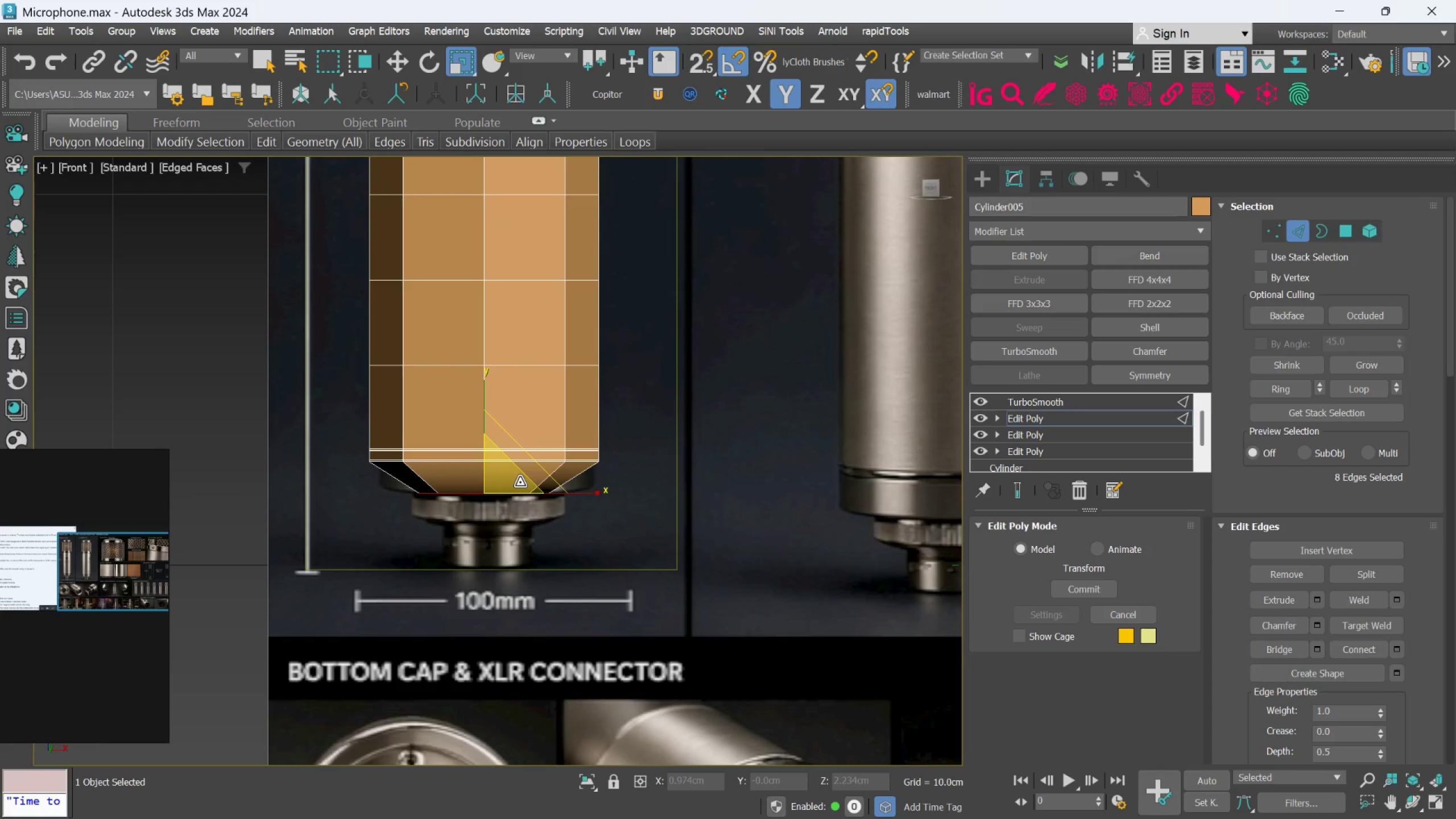 
key(Control+Z)
 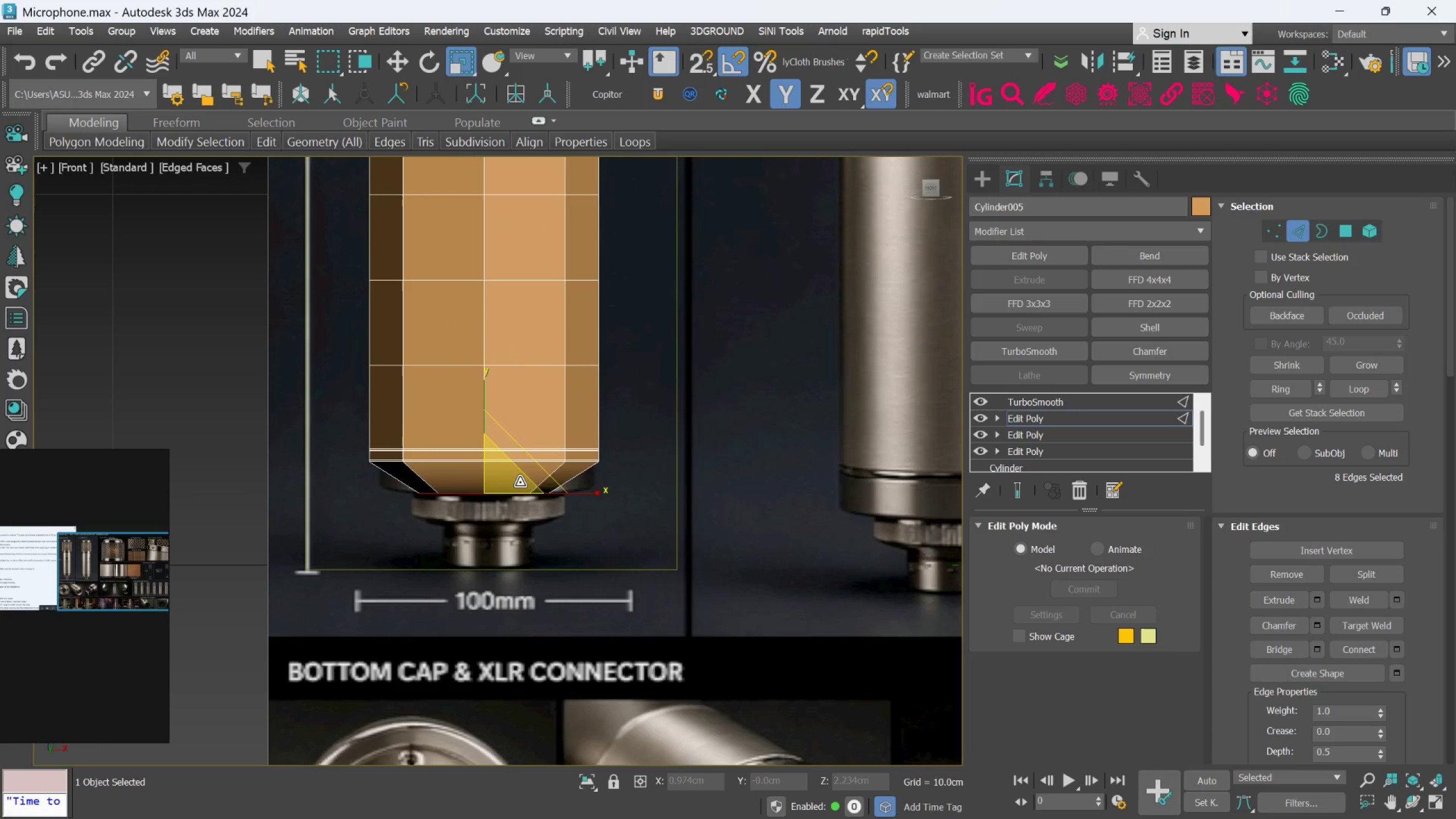 
key(Control+Z)
 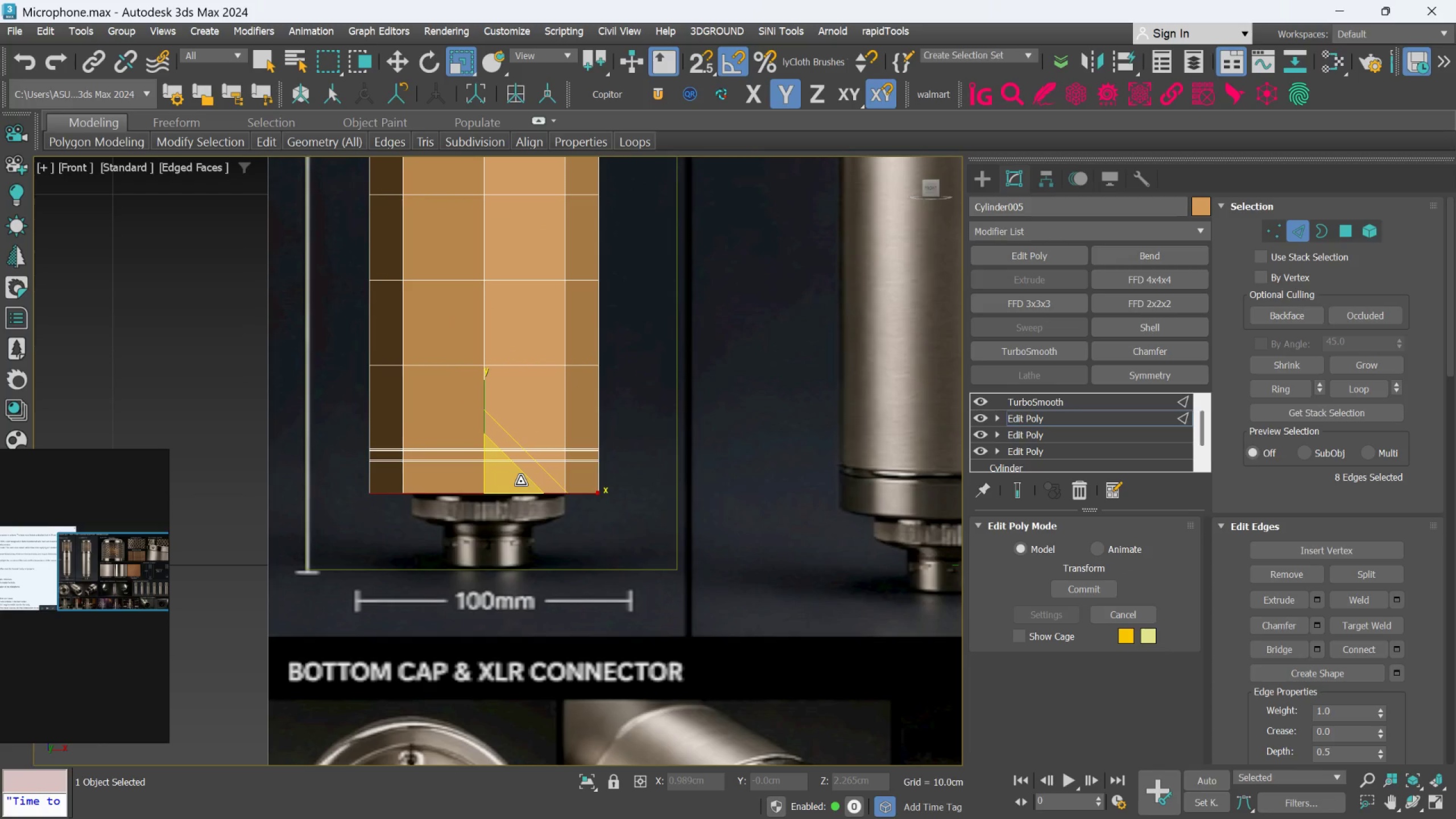 
hold_key(key=ShiftLeft, duration=2.01)
left_click_drag(start_coordinate=[511, 474], to_coordinate=[518, 513])
 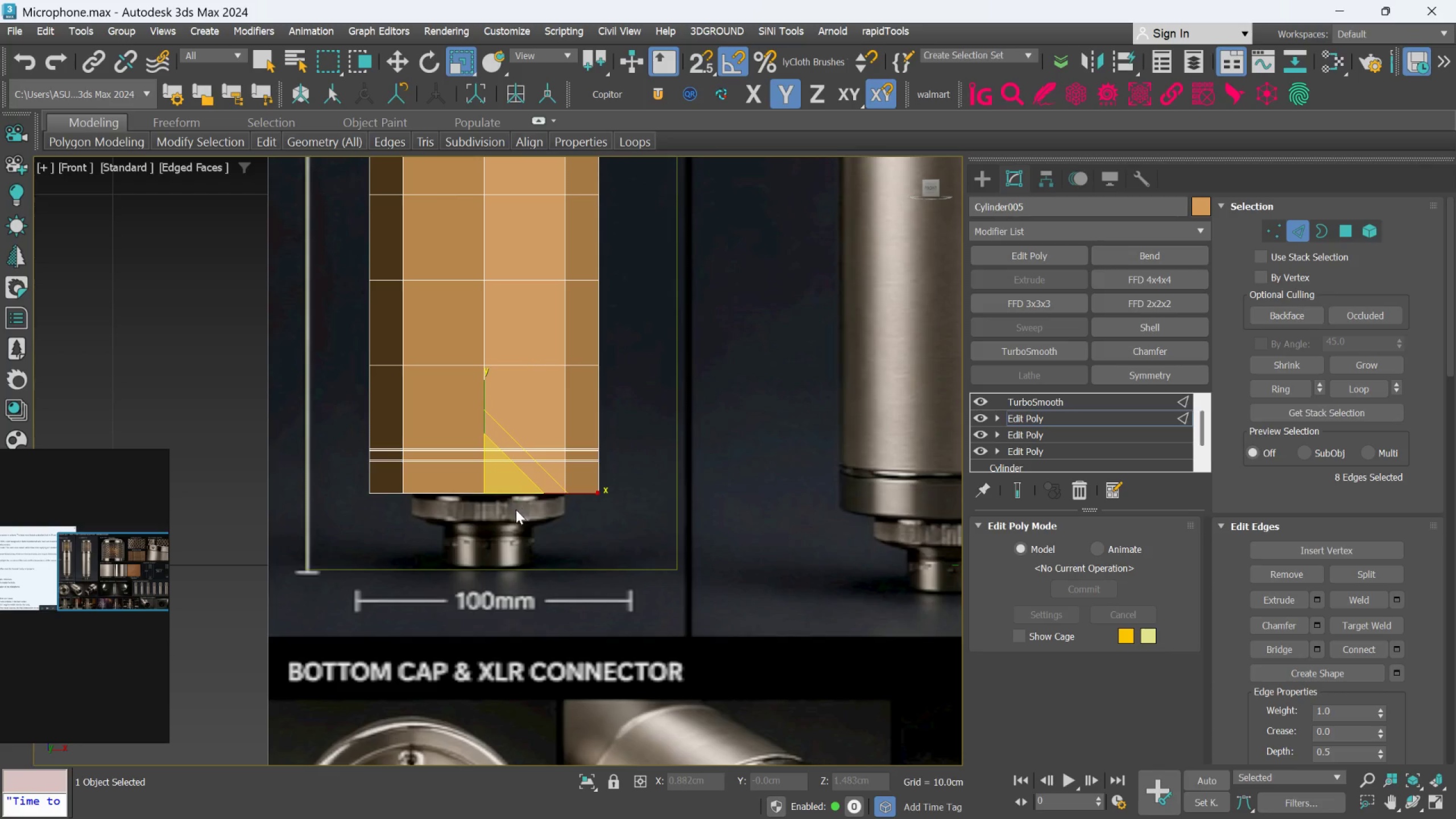 
hold_key(key=AltLeft, duration=2.07)
 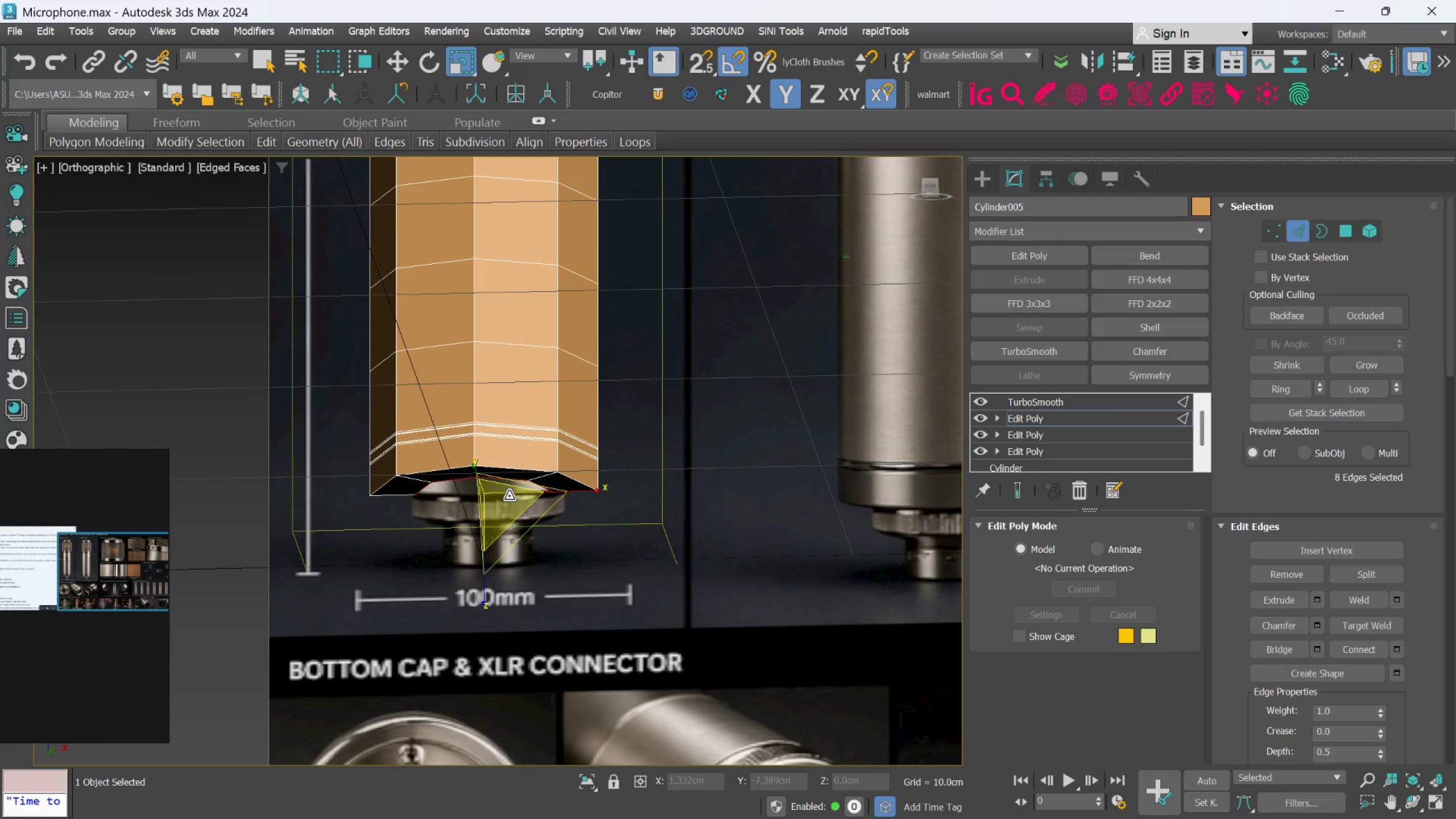 
key(F)
 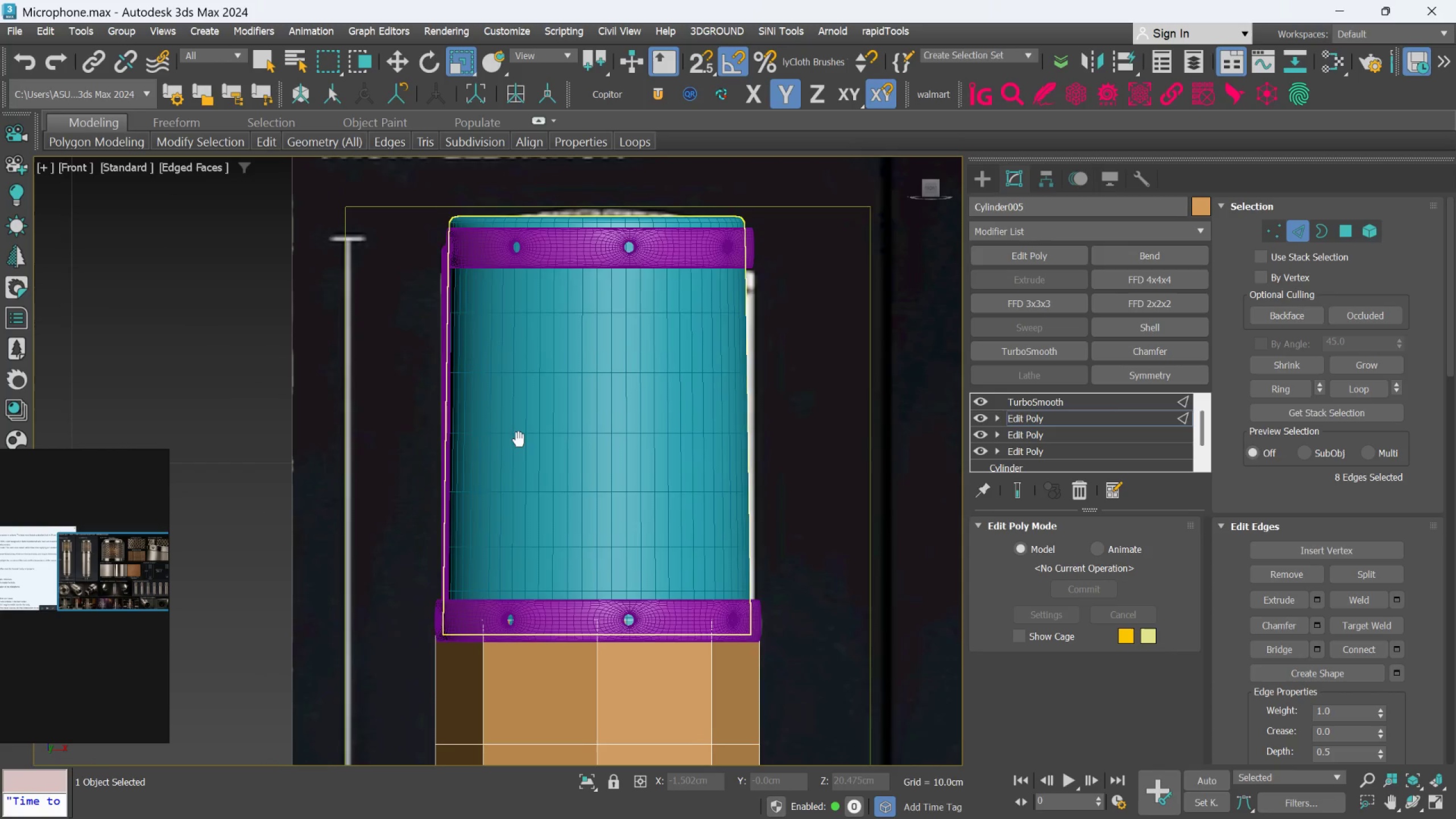 
scroll: coordinate [594, 552], scroll_direction: down, amount: 2.0
 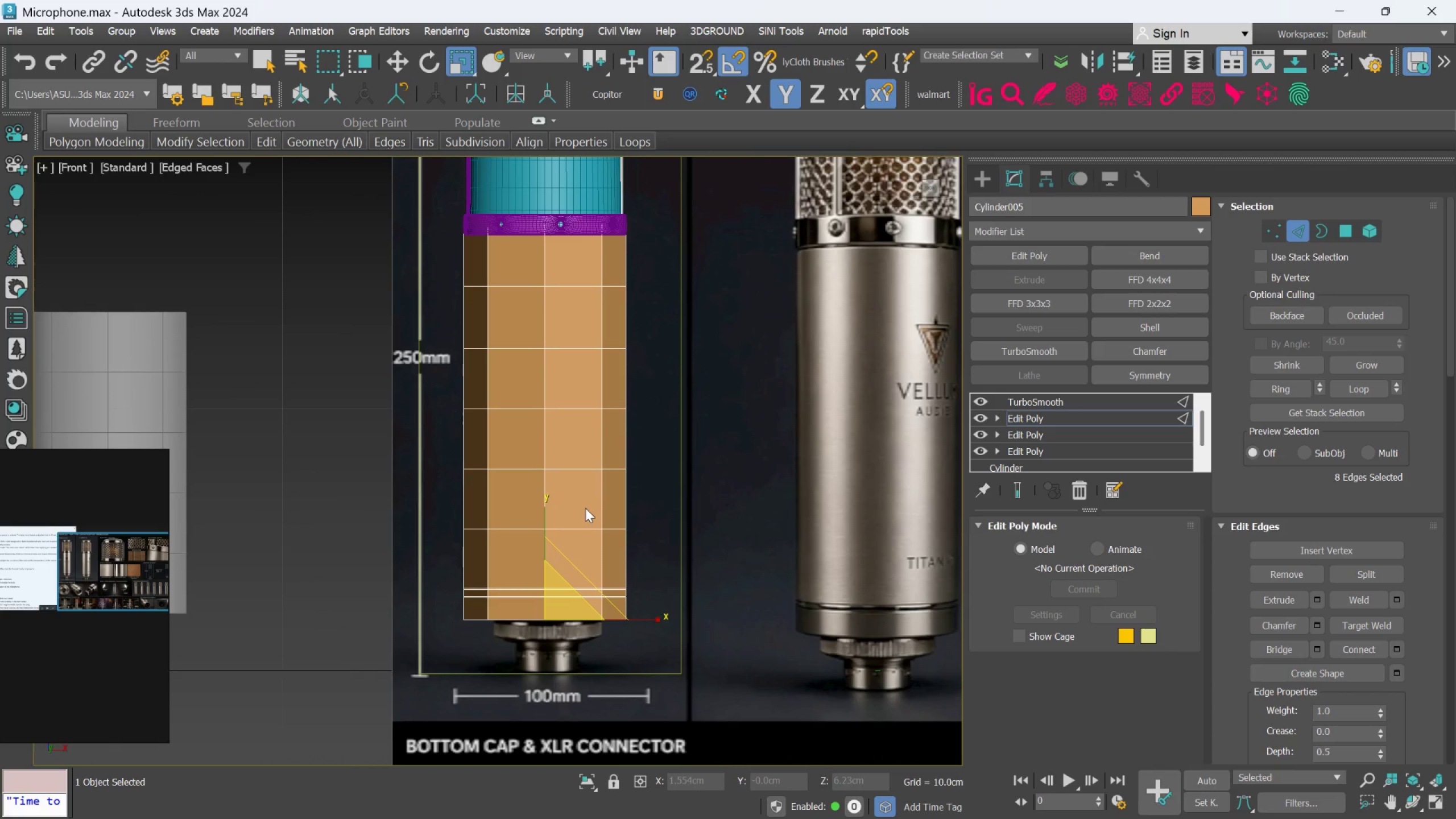 
key(W)
 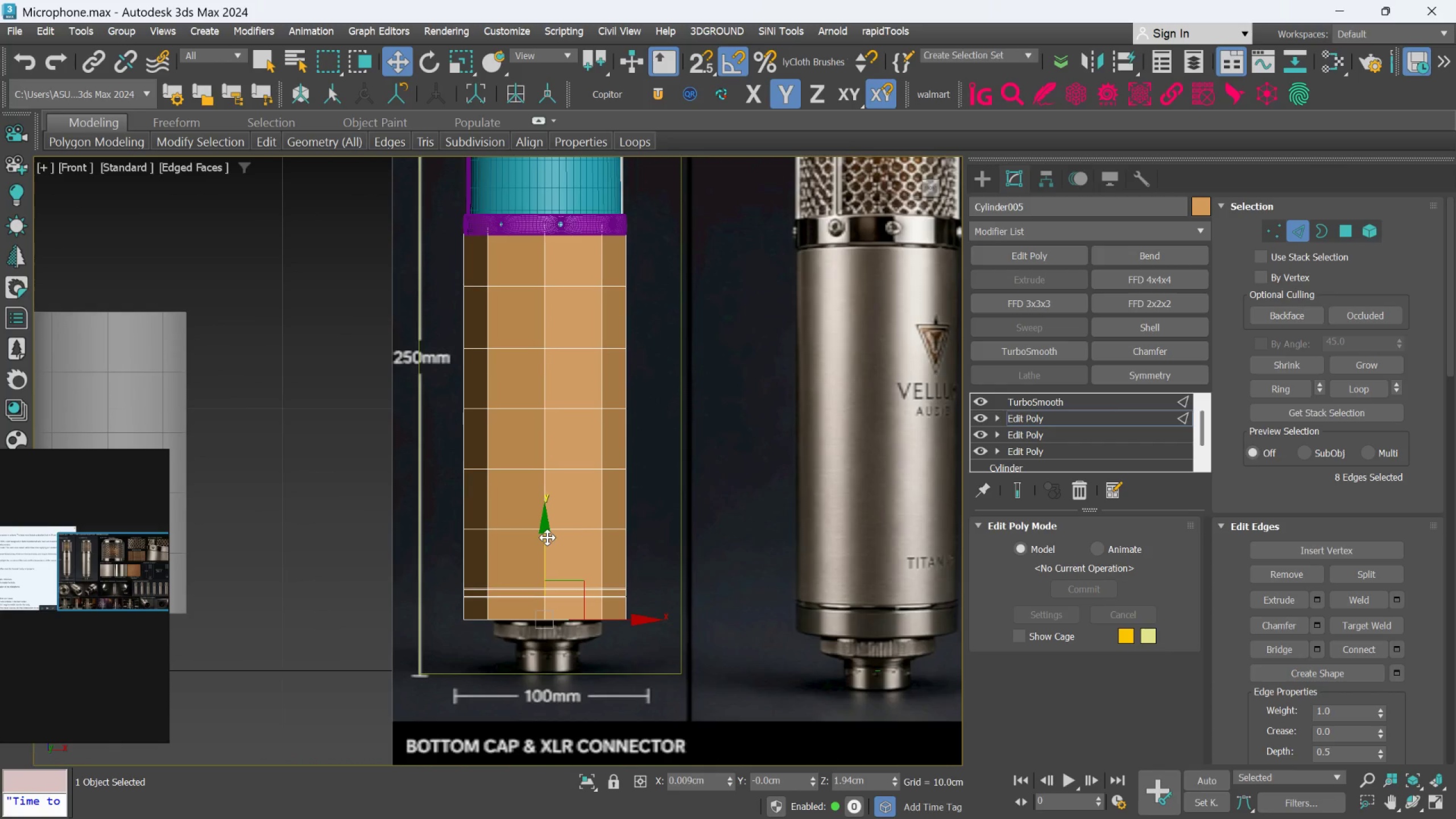 
hold_key(key=ShiftLeft, duration=2.72)
left_click_drag(start_coordinate=[547, 536], to_coordinate=[545, 559])
 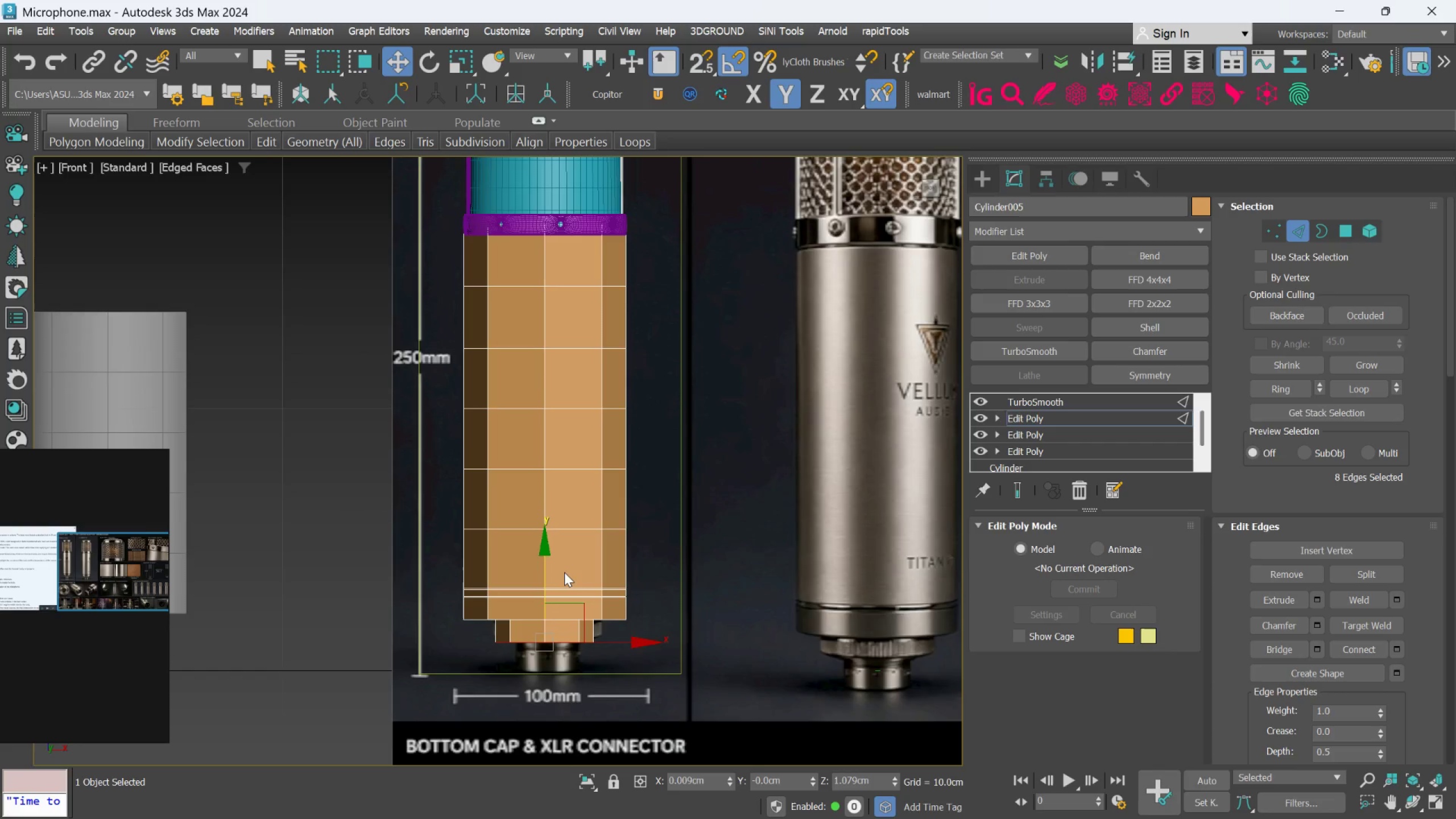 
scroll: coordinate [564, 572], scroll_direction: up, amount: 1.0
 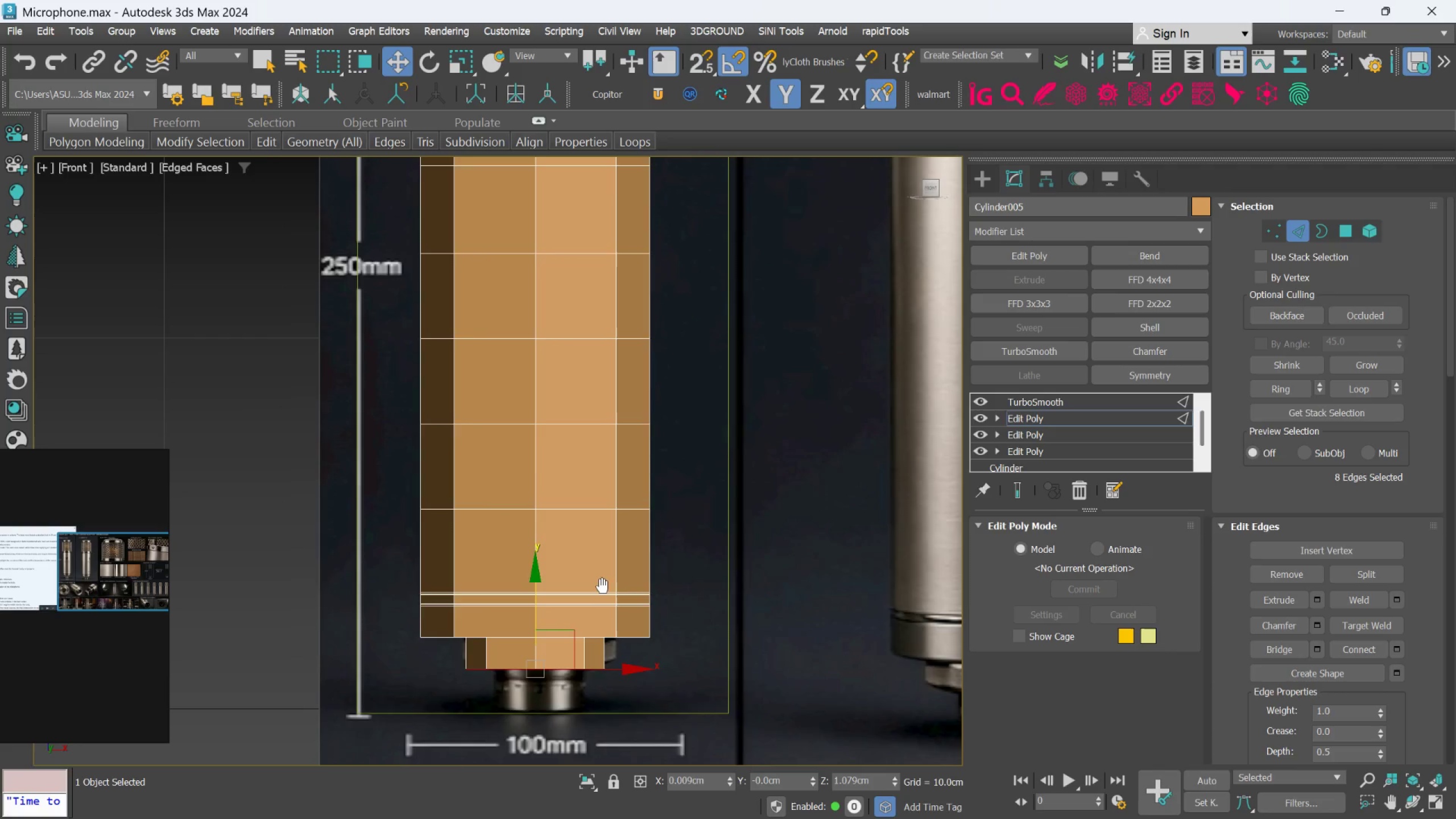 
hold_key(key=AltLeft, duration=1.06)
 